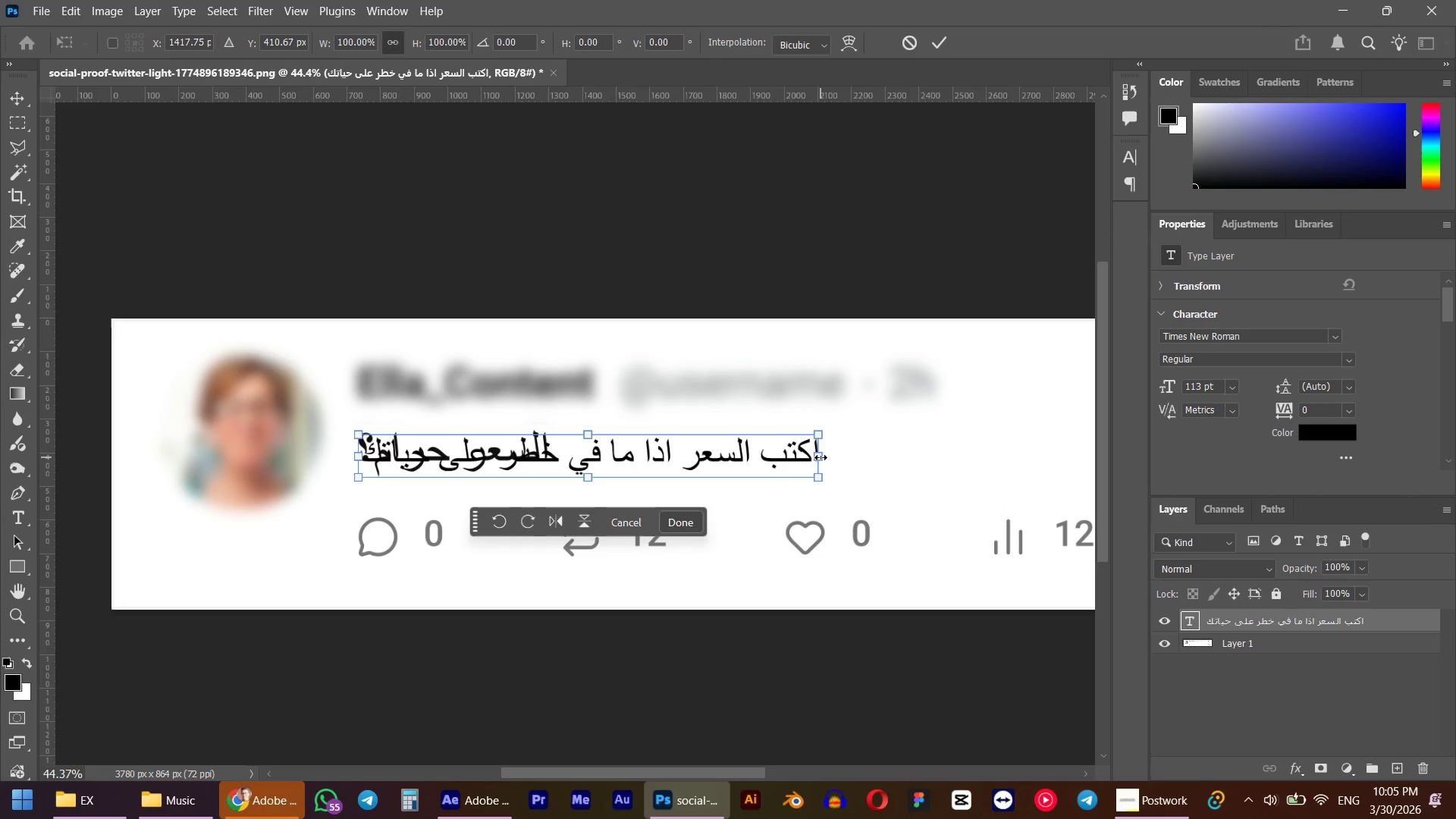 
left_click_drag(start_coordinate=[821, 457], to_coordinate=[990, 436])
 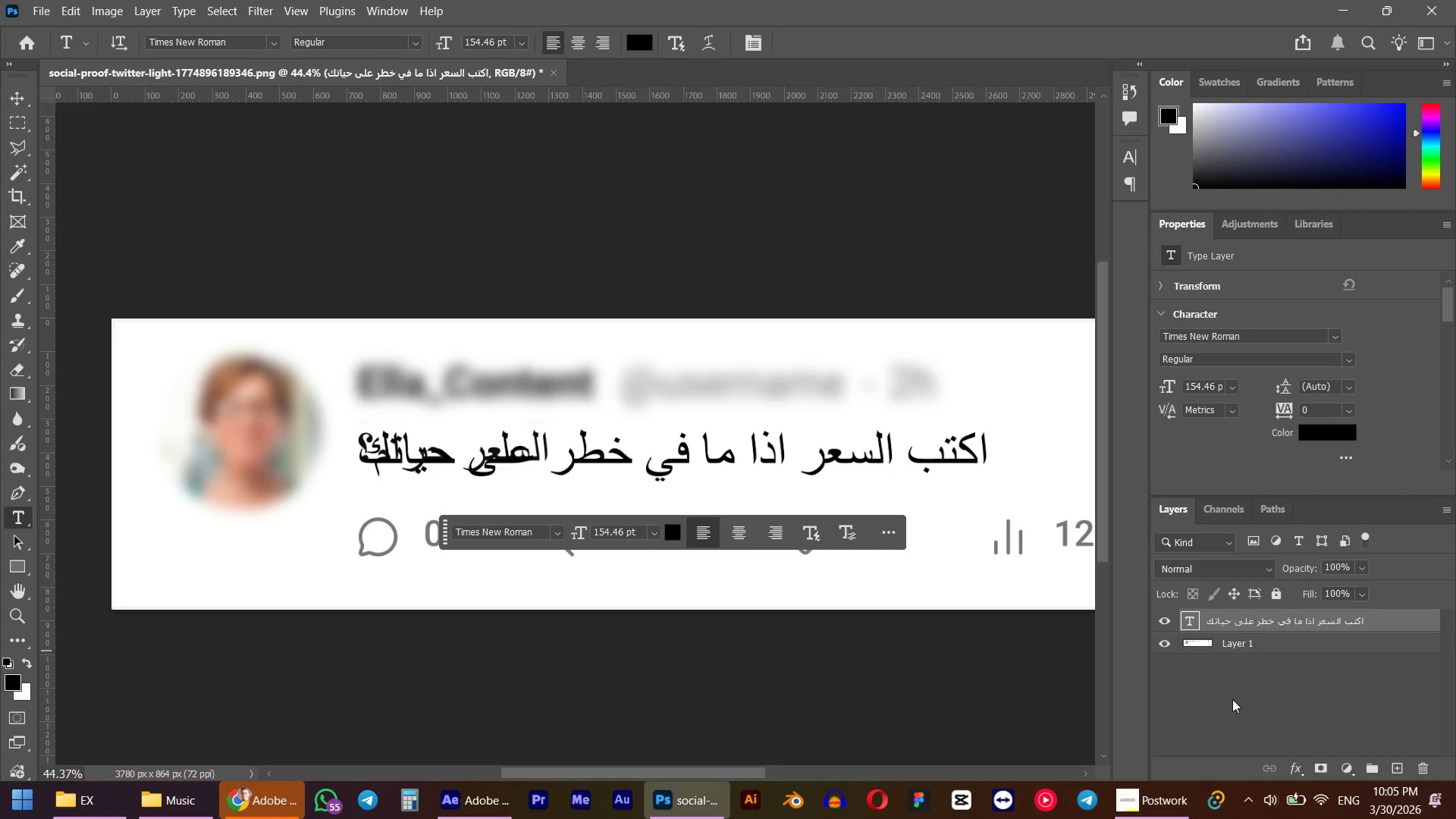 
left_click([1256, 648])
 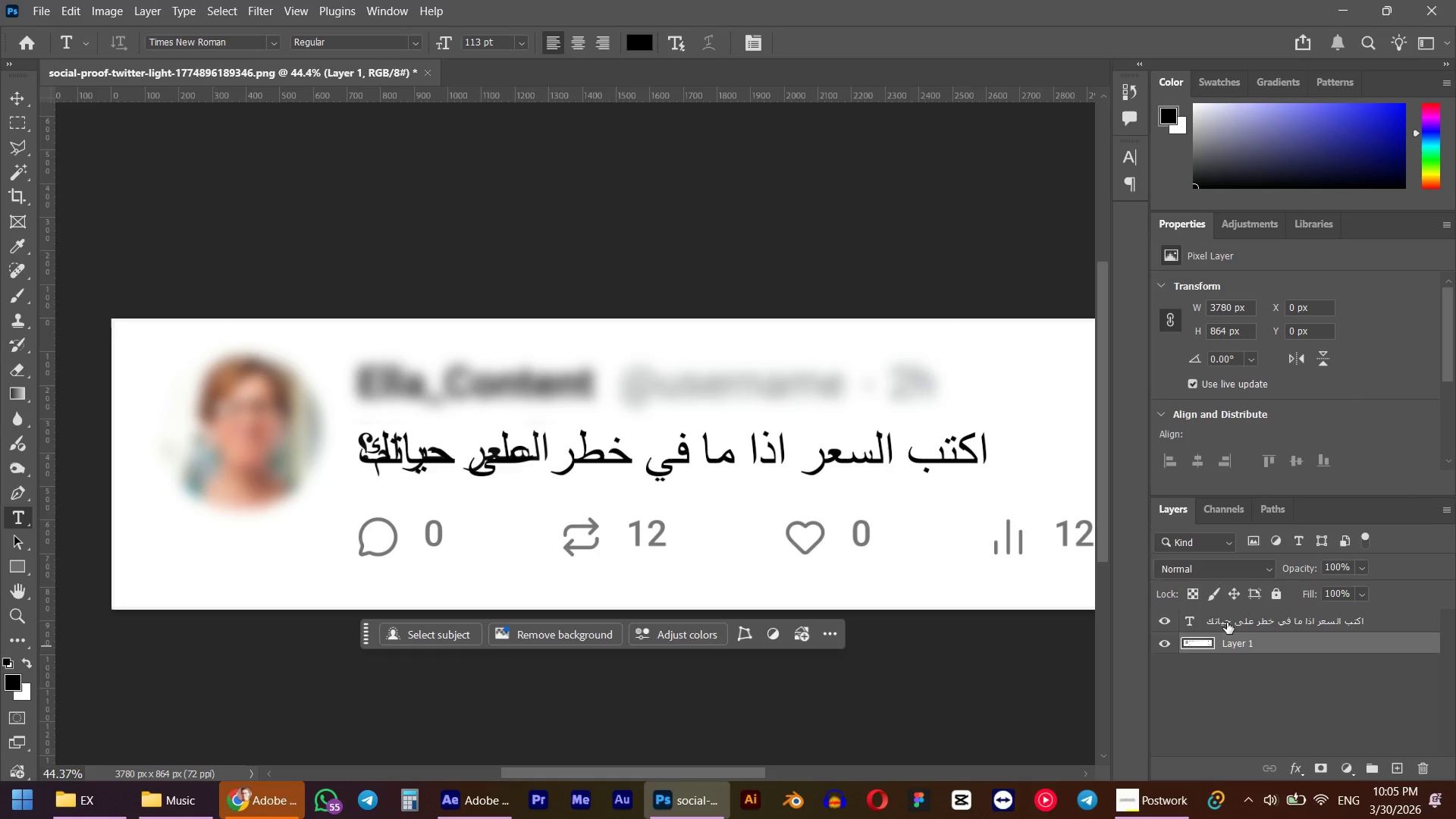 
left_click([1227, 623])
 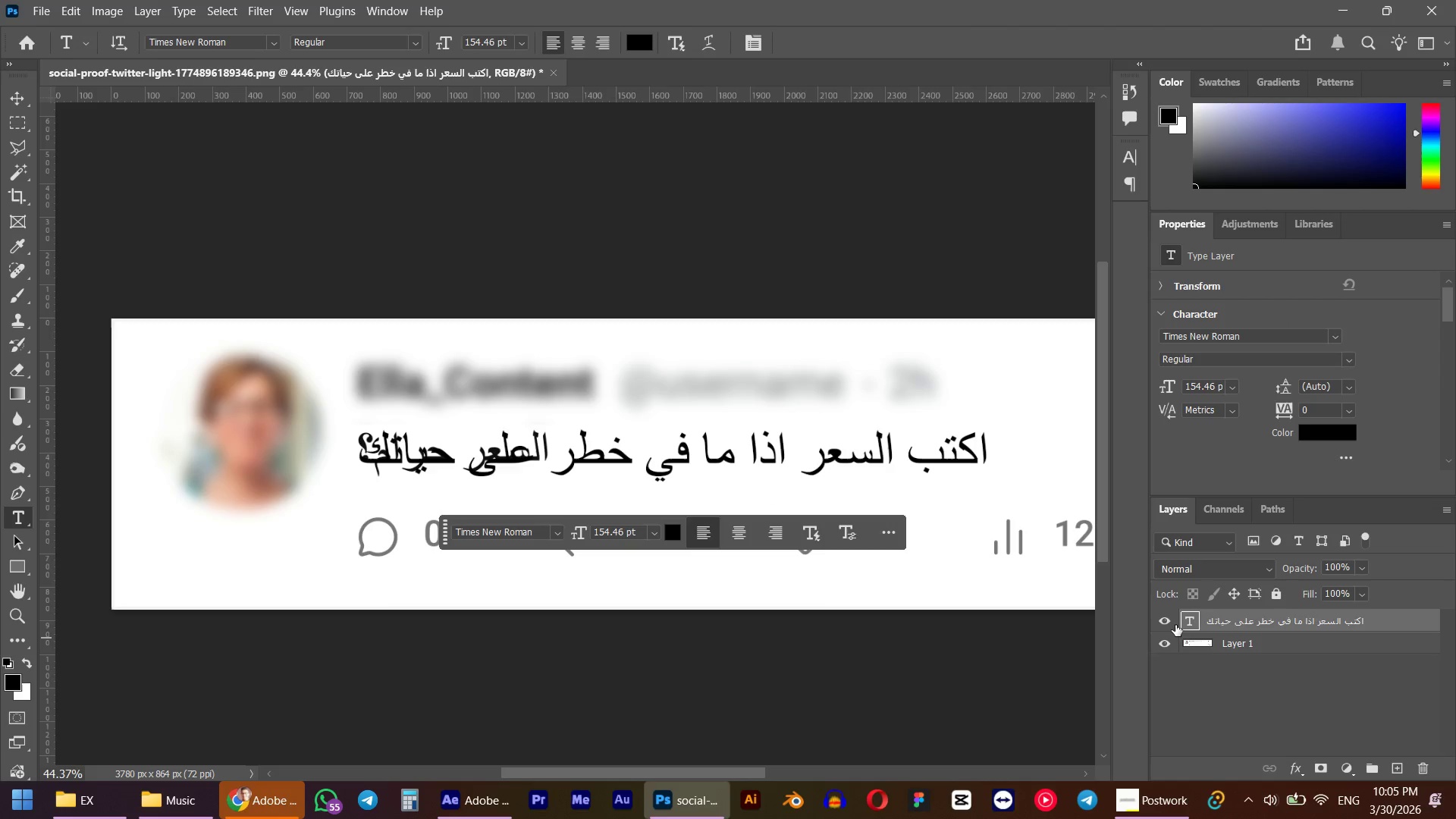 
left_click([1164, 623])
 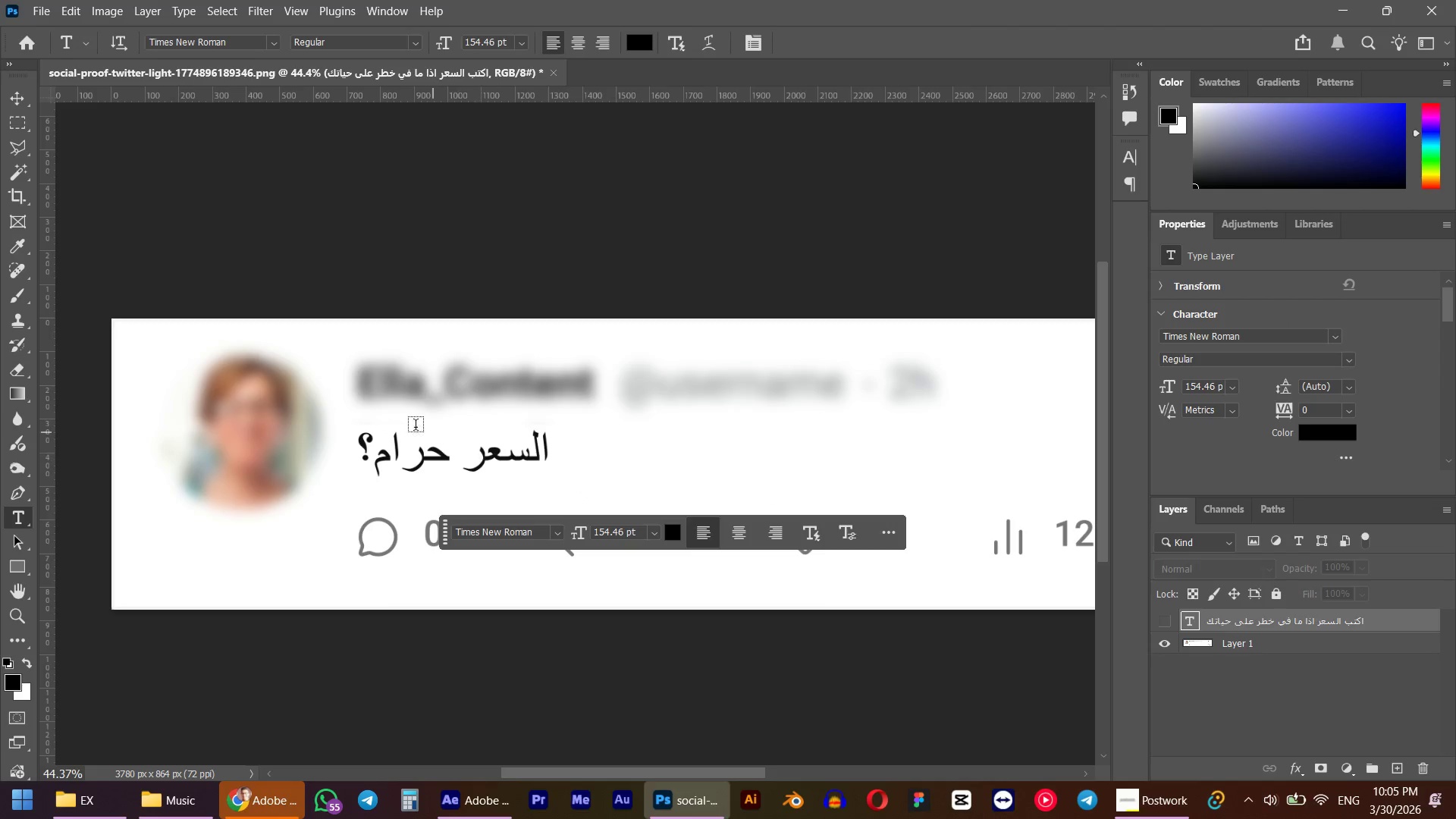 
key(M)
 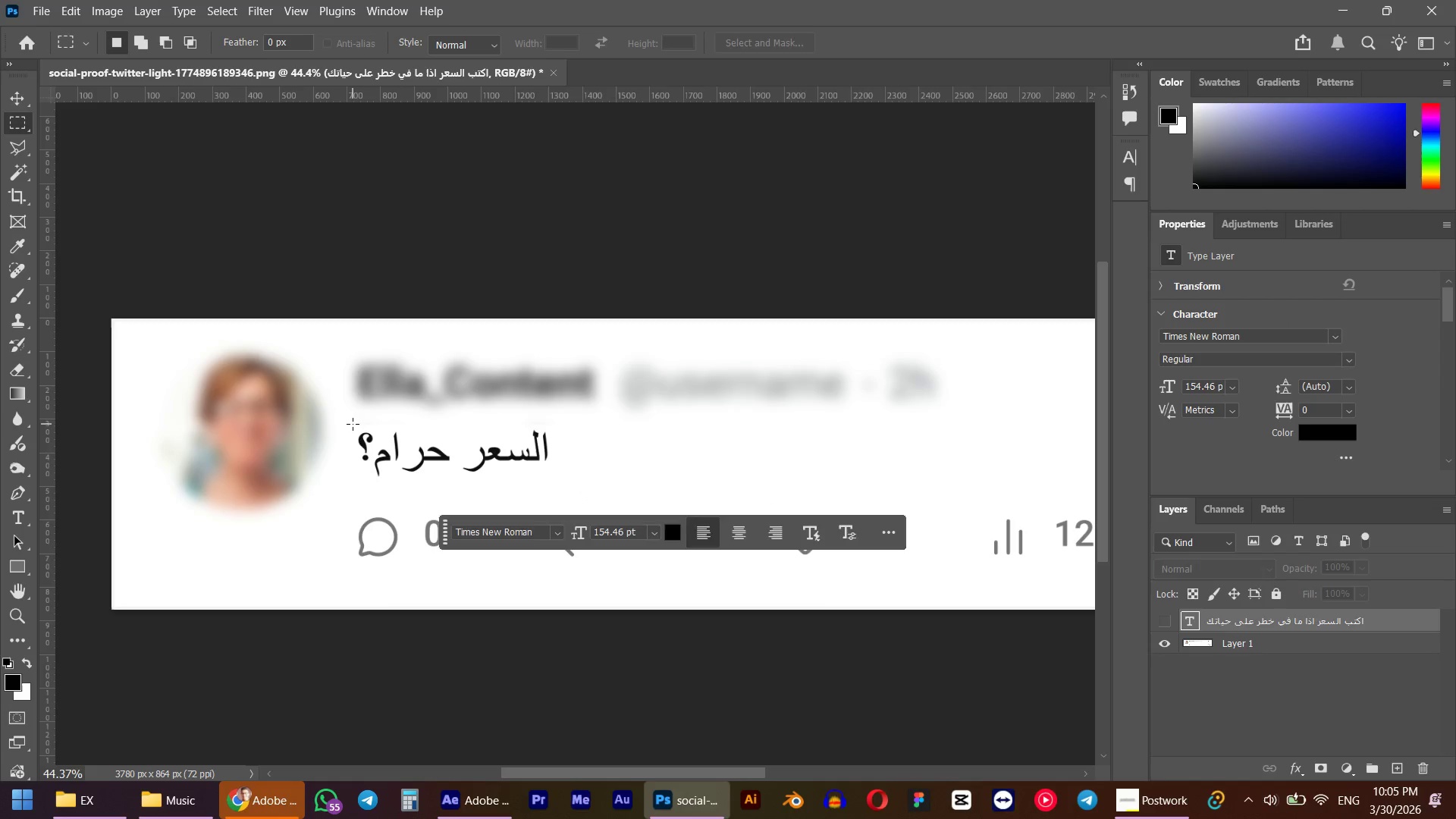 
left_click_drag(start_coordinate=[353, 424], to_coordinate=[563, 485])
 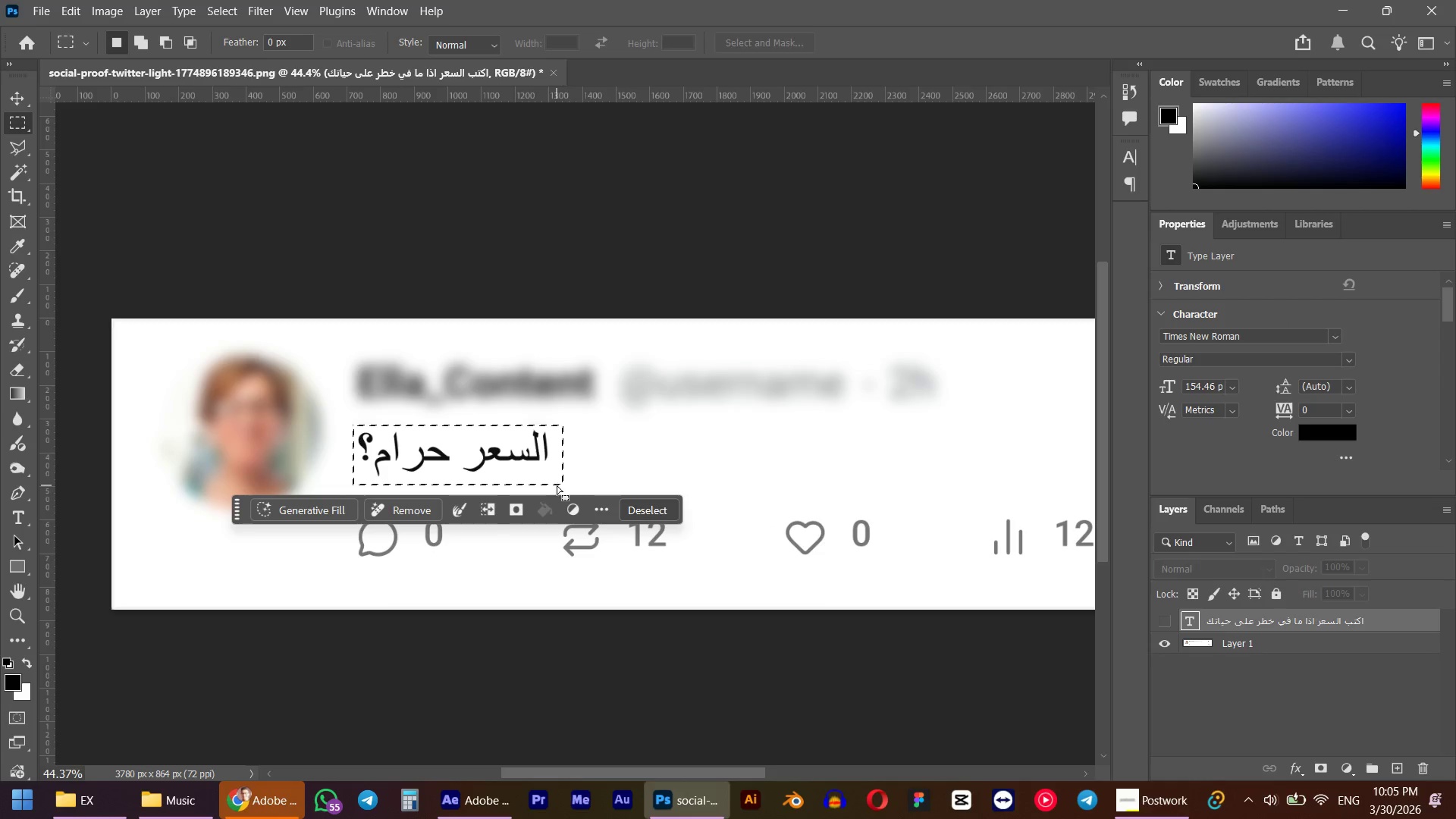 
key(Shift+F5)
 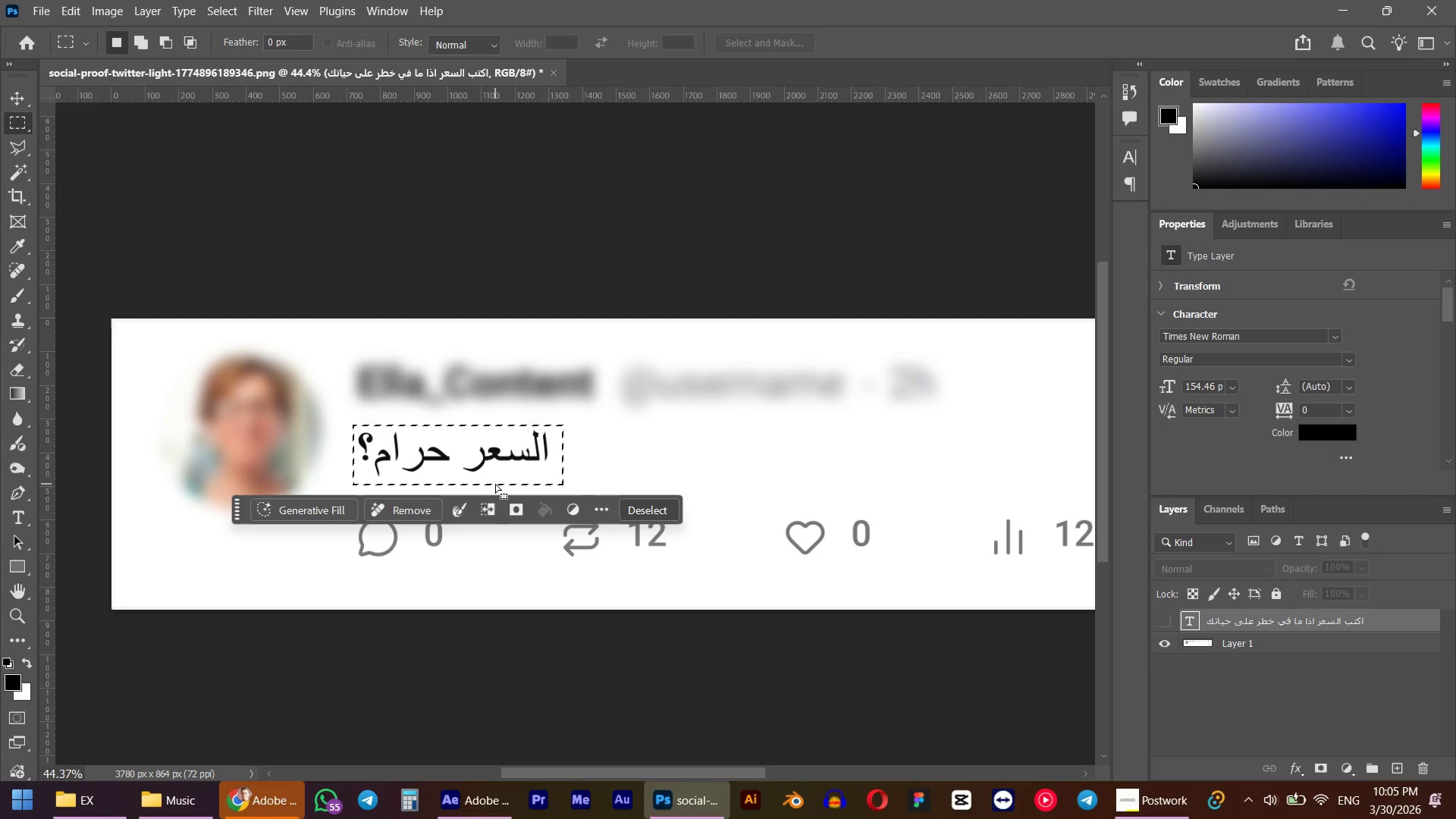 
key(Shift+F5)
 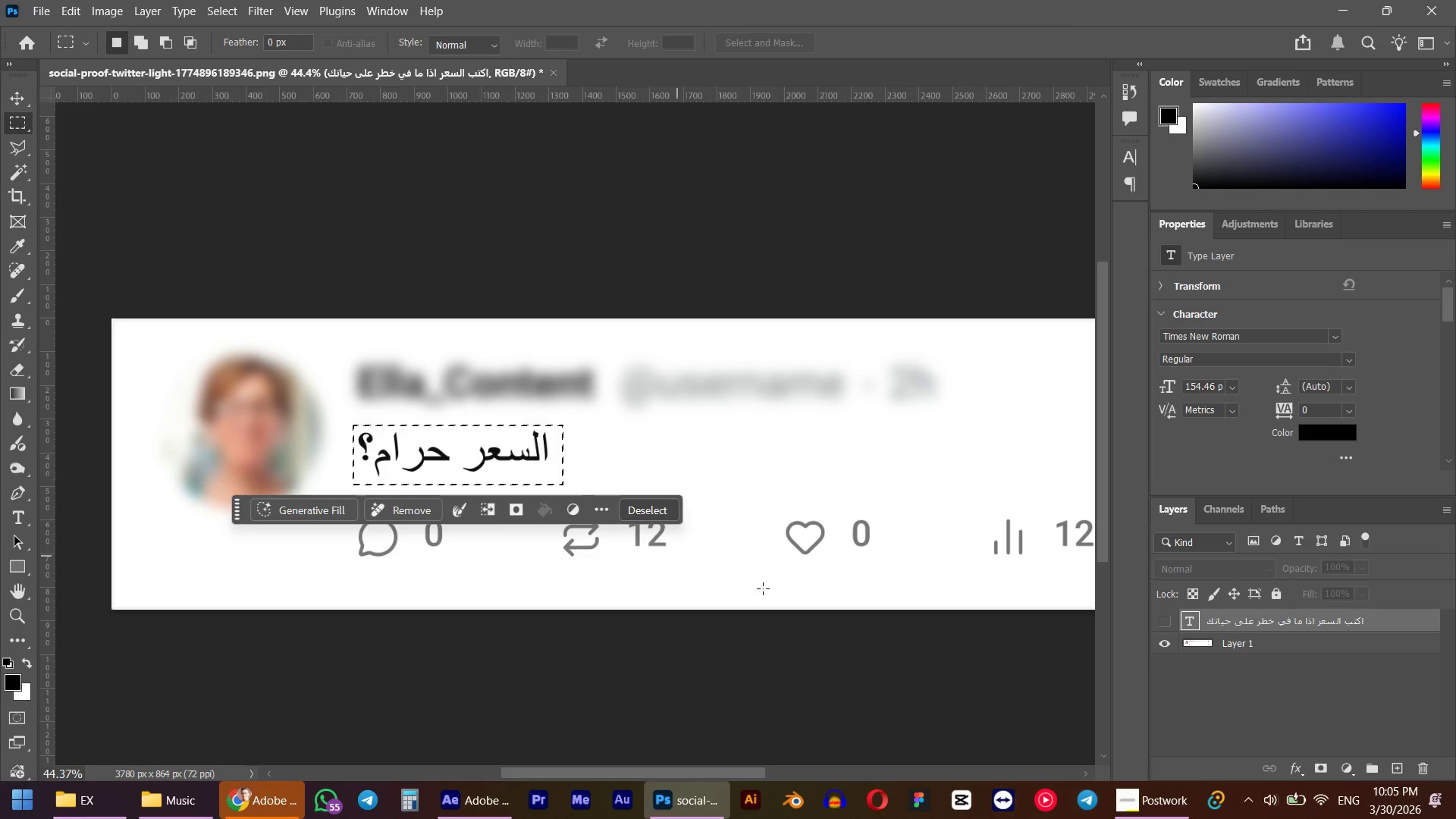 
left_click([1275, 651])
 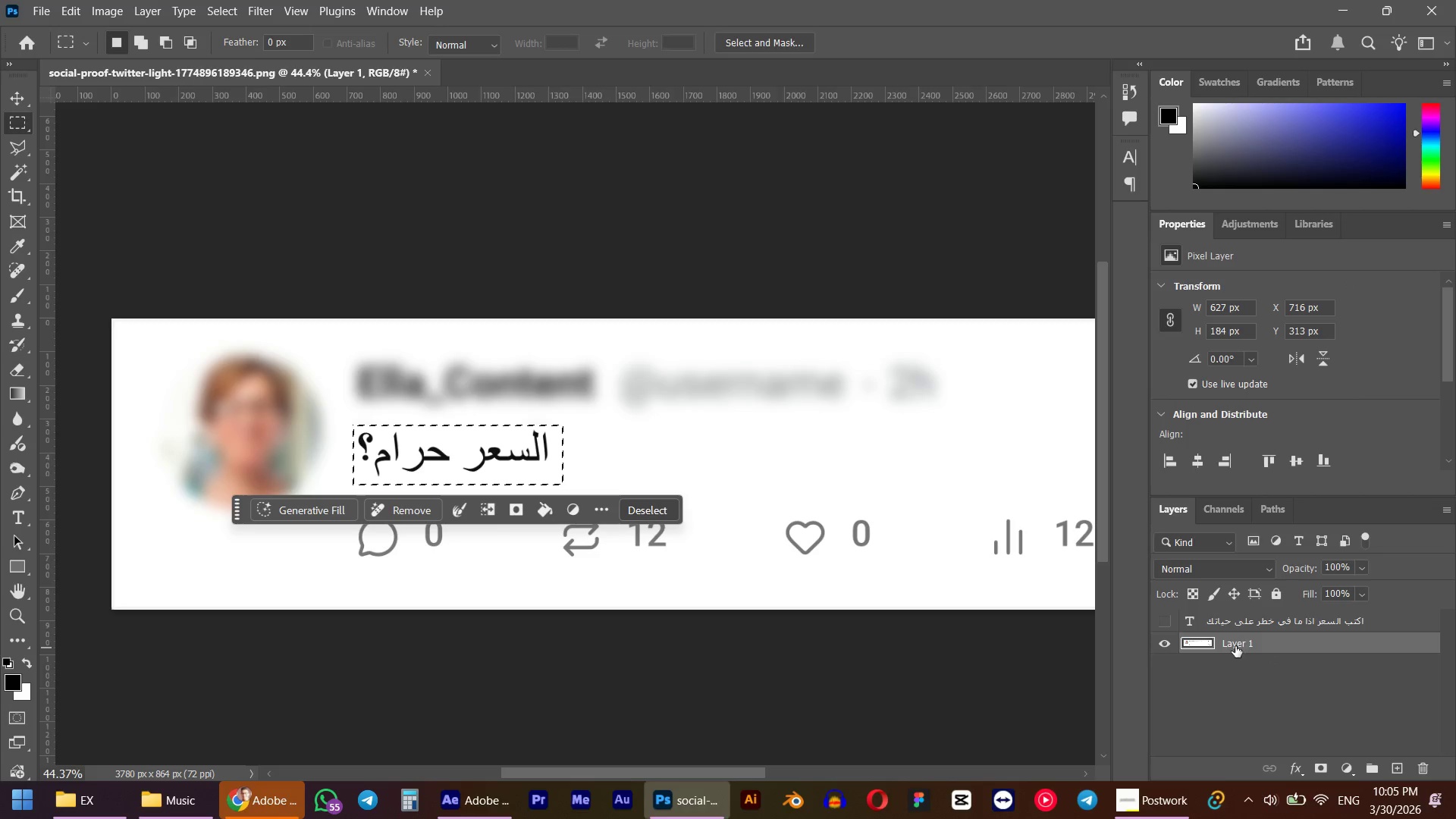 
key(Shift+F5)
 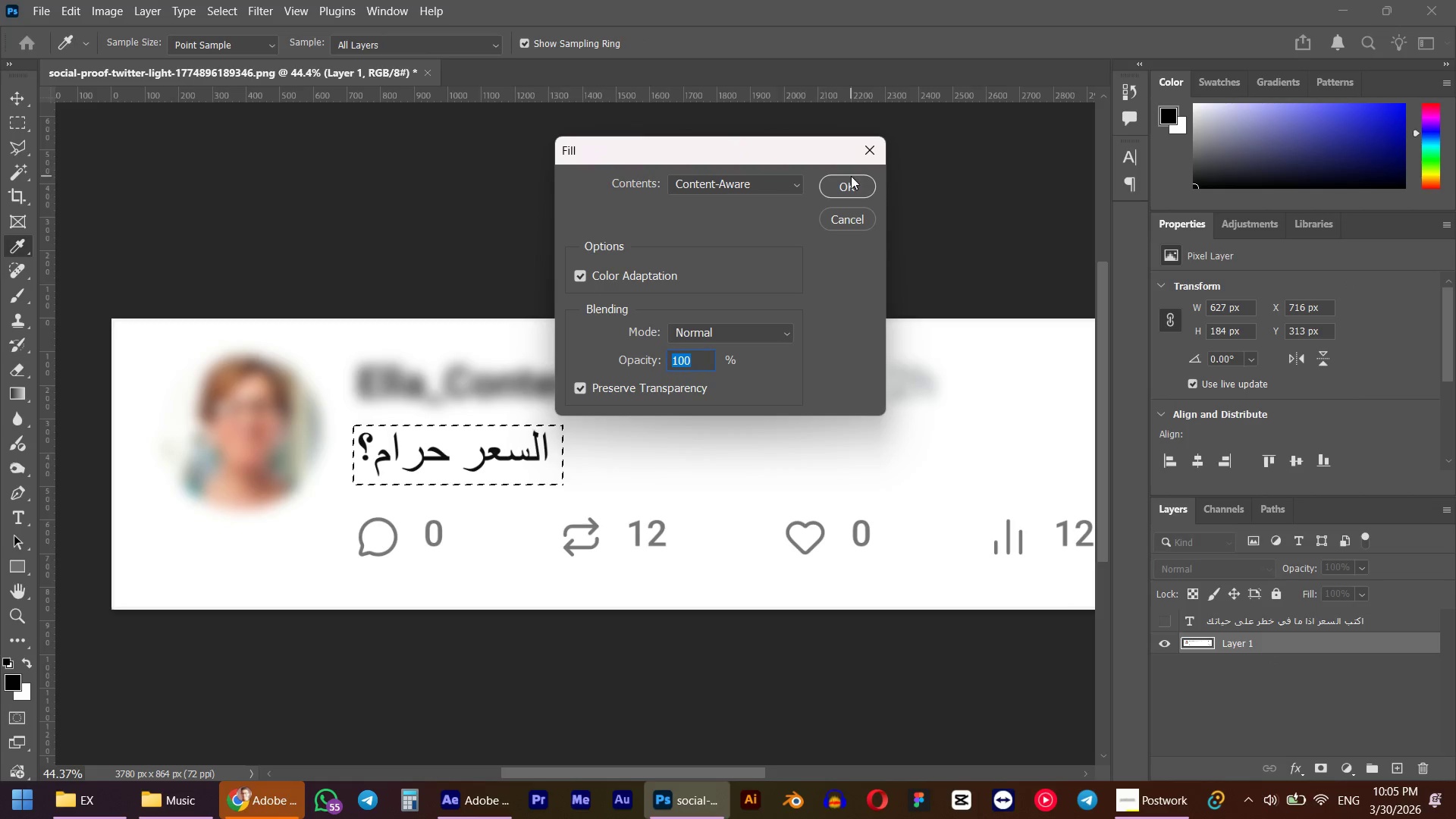 
left_click([851, 176])
 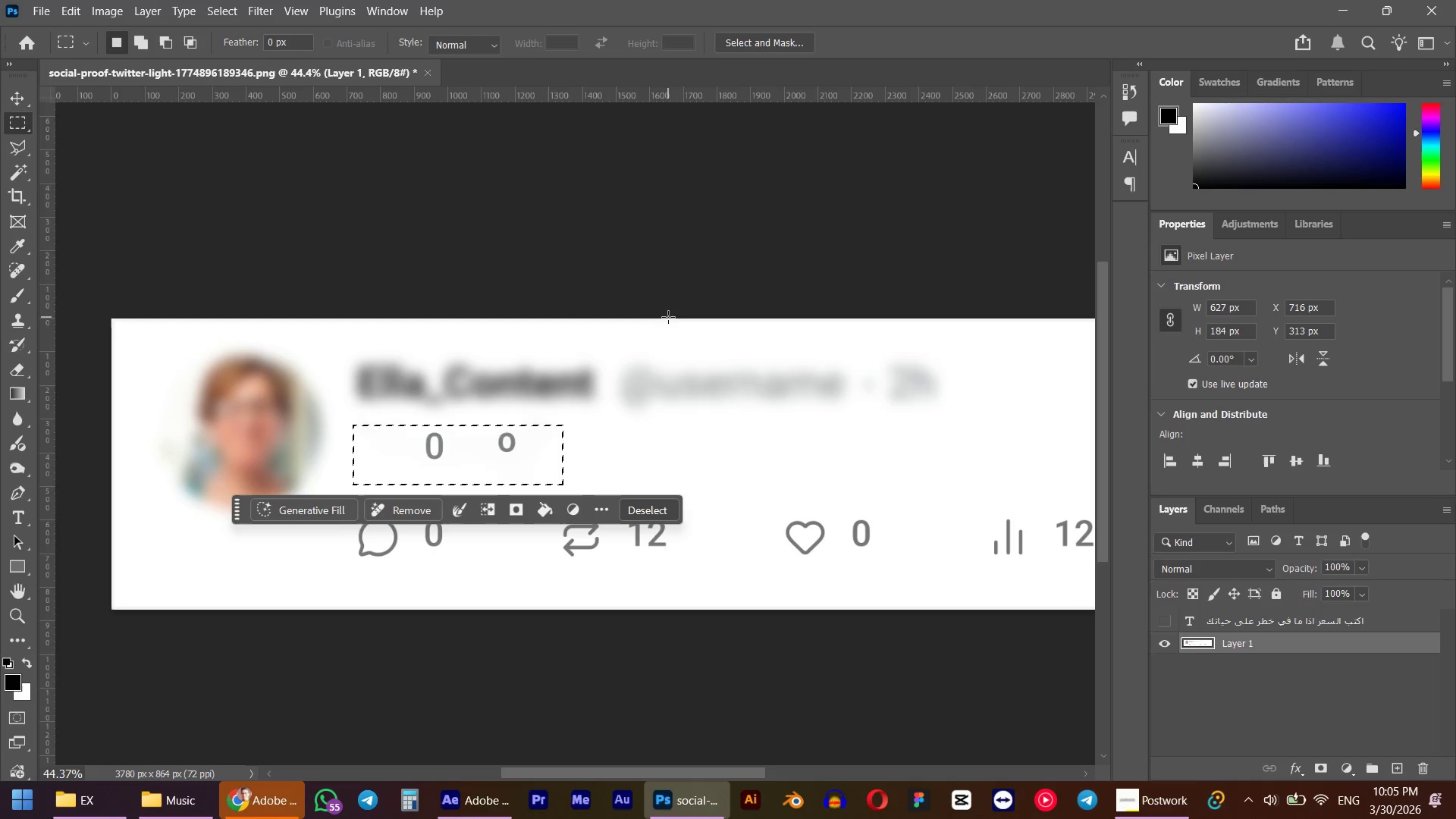 
left_click([563, 427])
 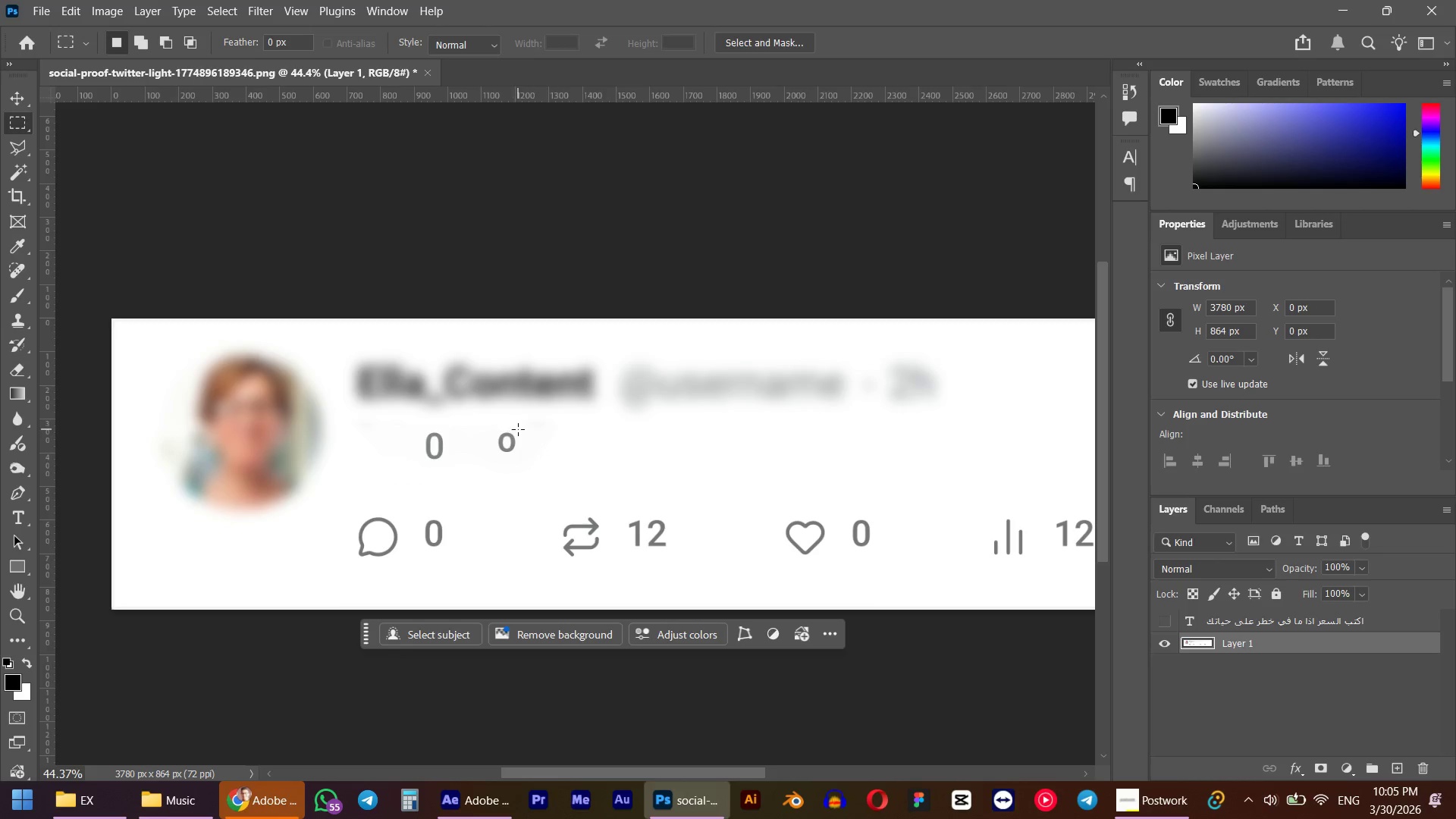 
left_click_drag(start_coordinate=[518, 429], to_coordinate=[479, 466])
 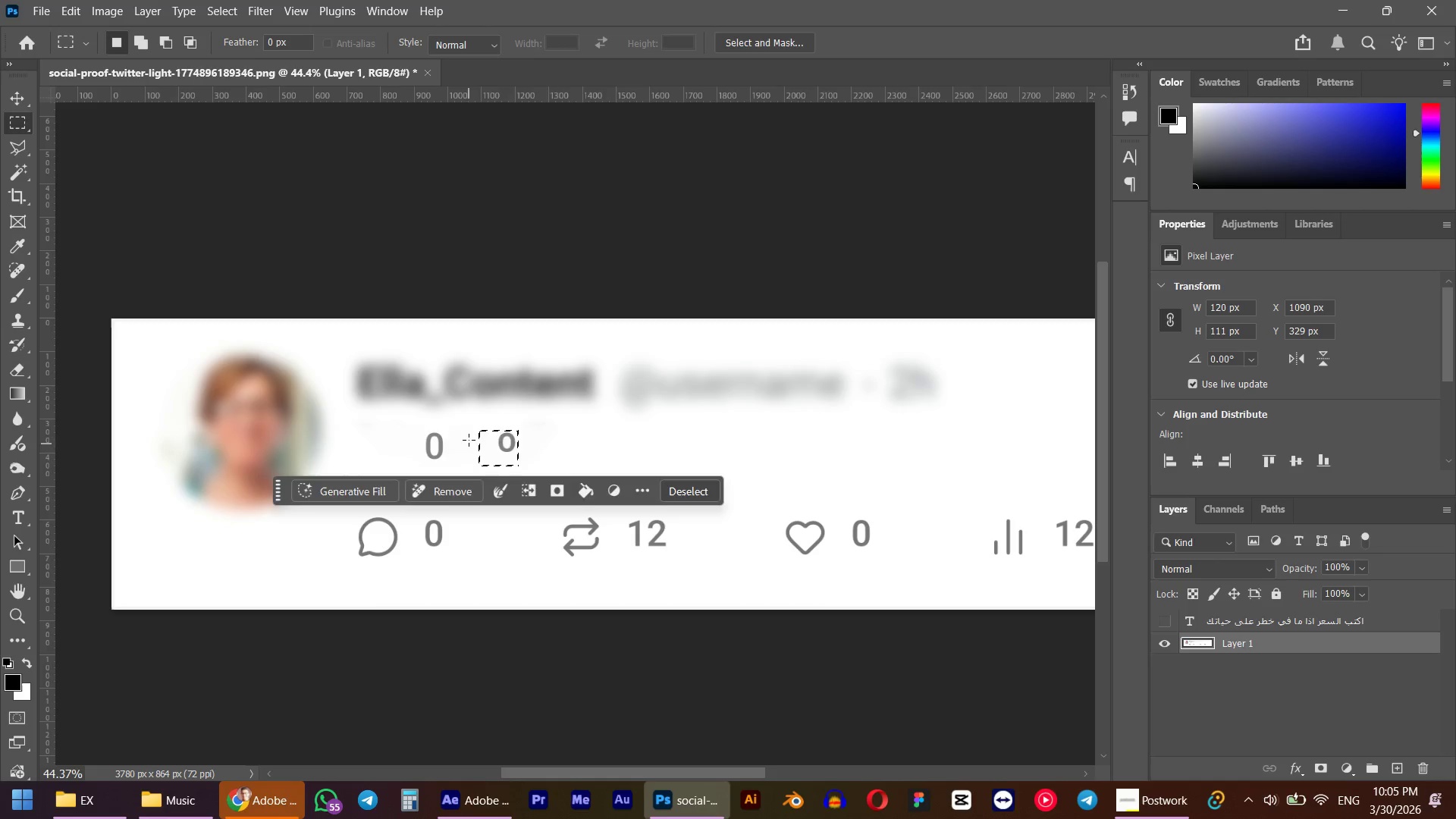 
left_click([503, 431])
 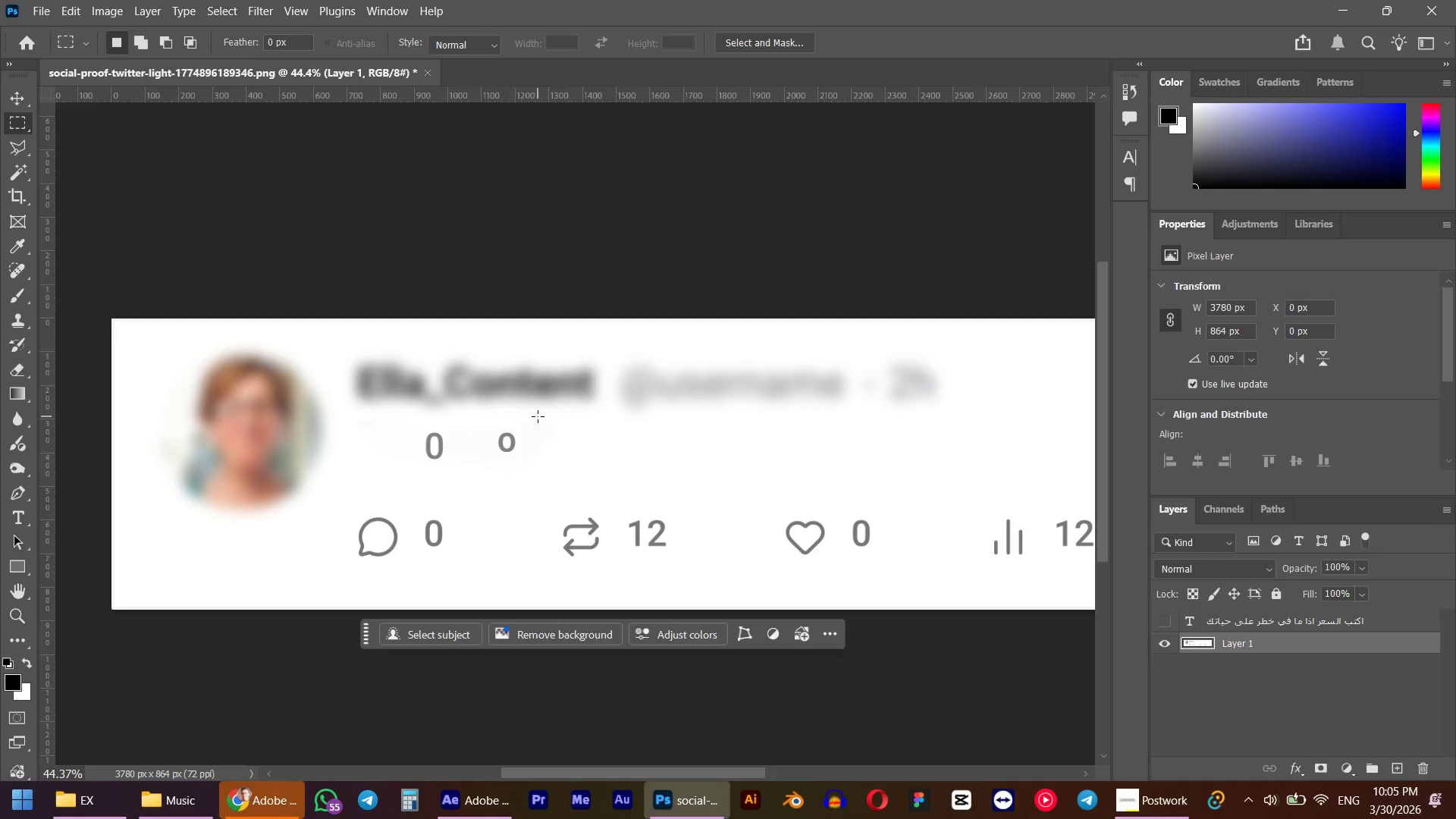 
left_click_drag(start_coordinate=[538, 416], to_coordinate=[478, 458])
 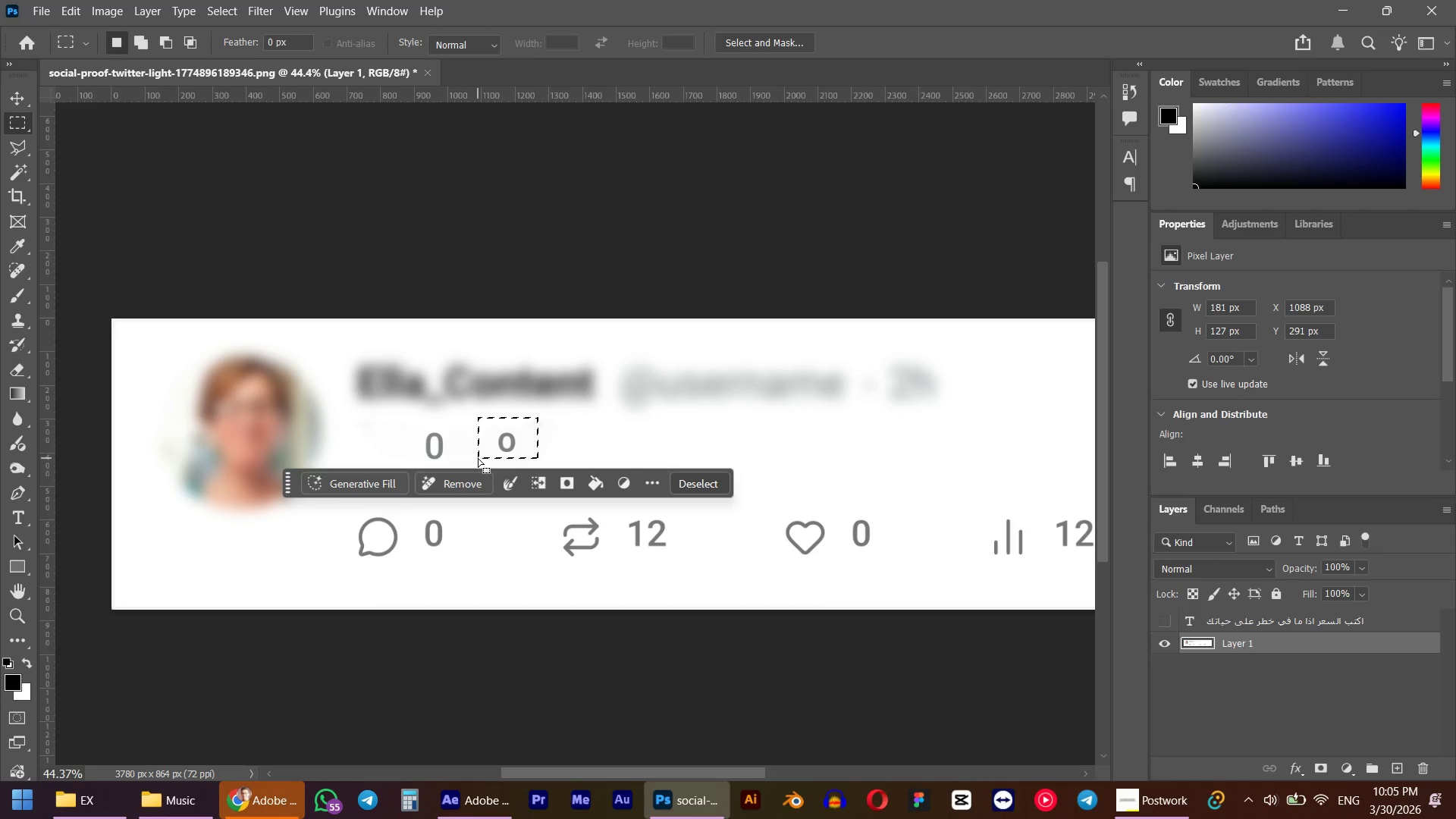 
key(Shift+F5)
 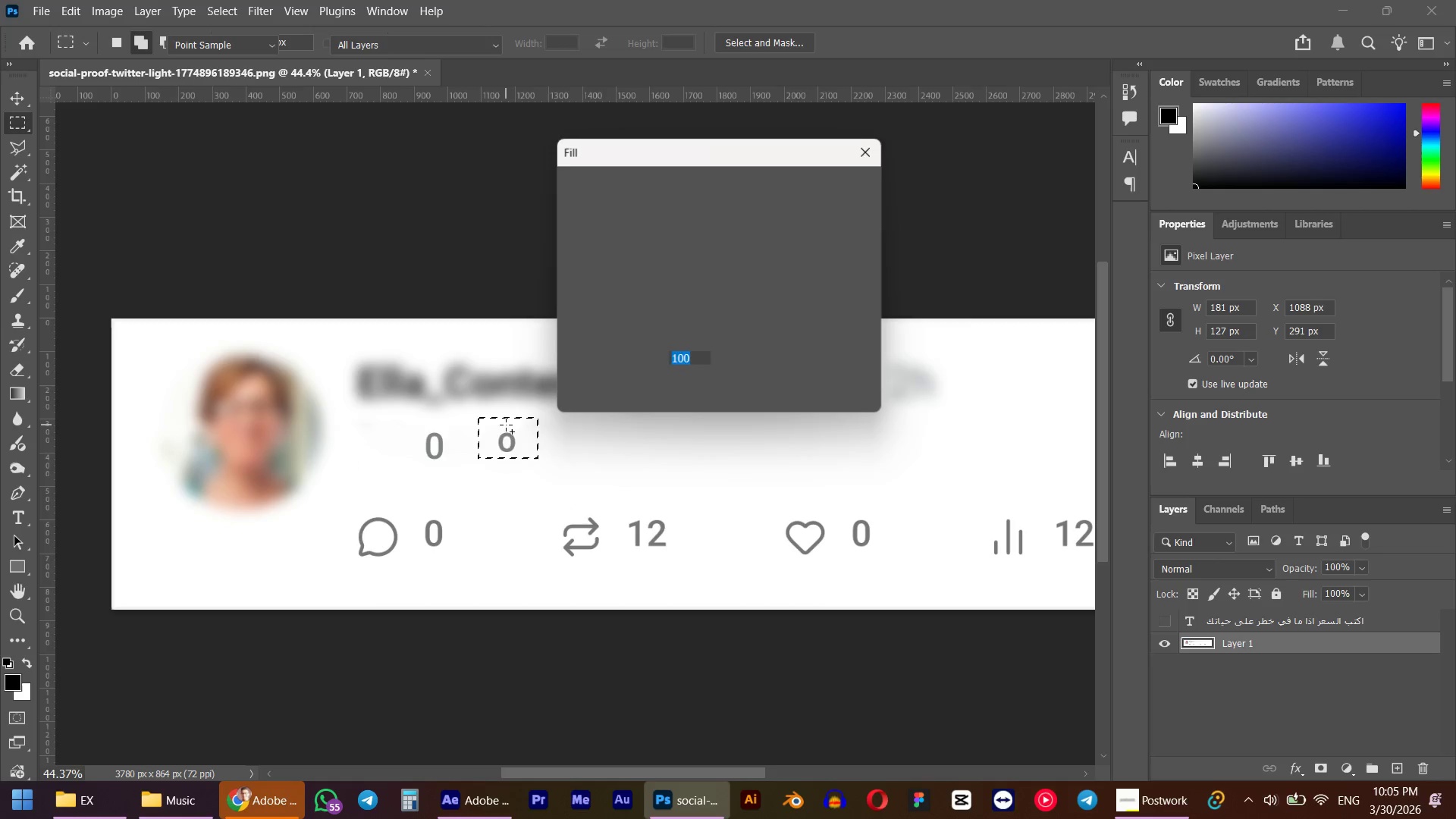 
key(NumpadEnter)
 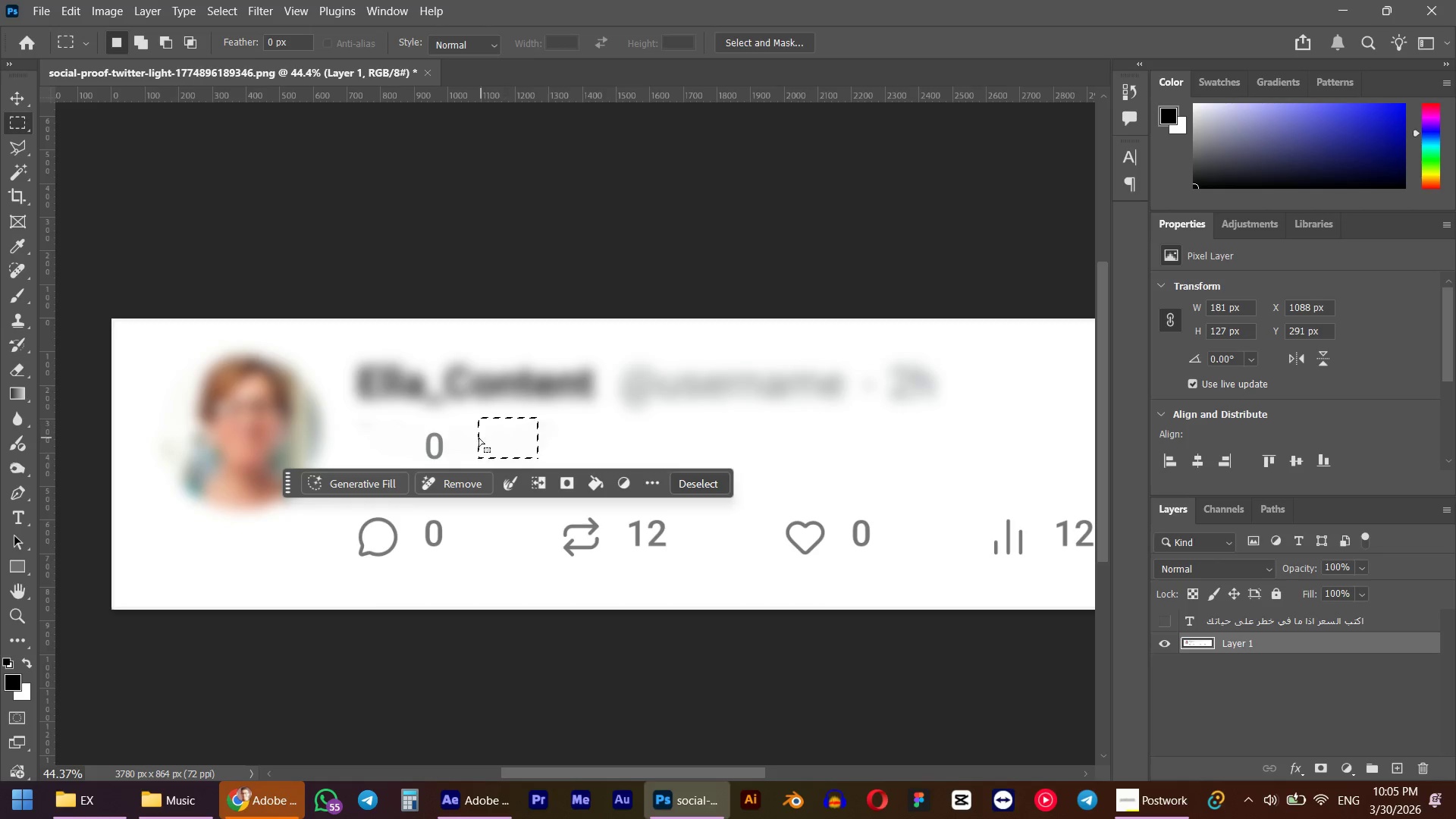 
left_click([459, 437])
 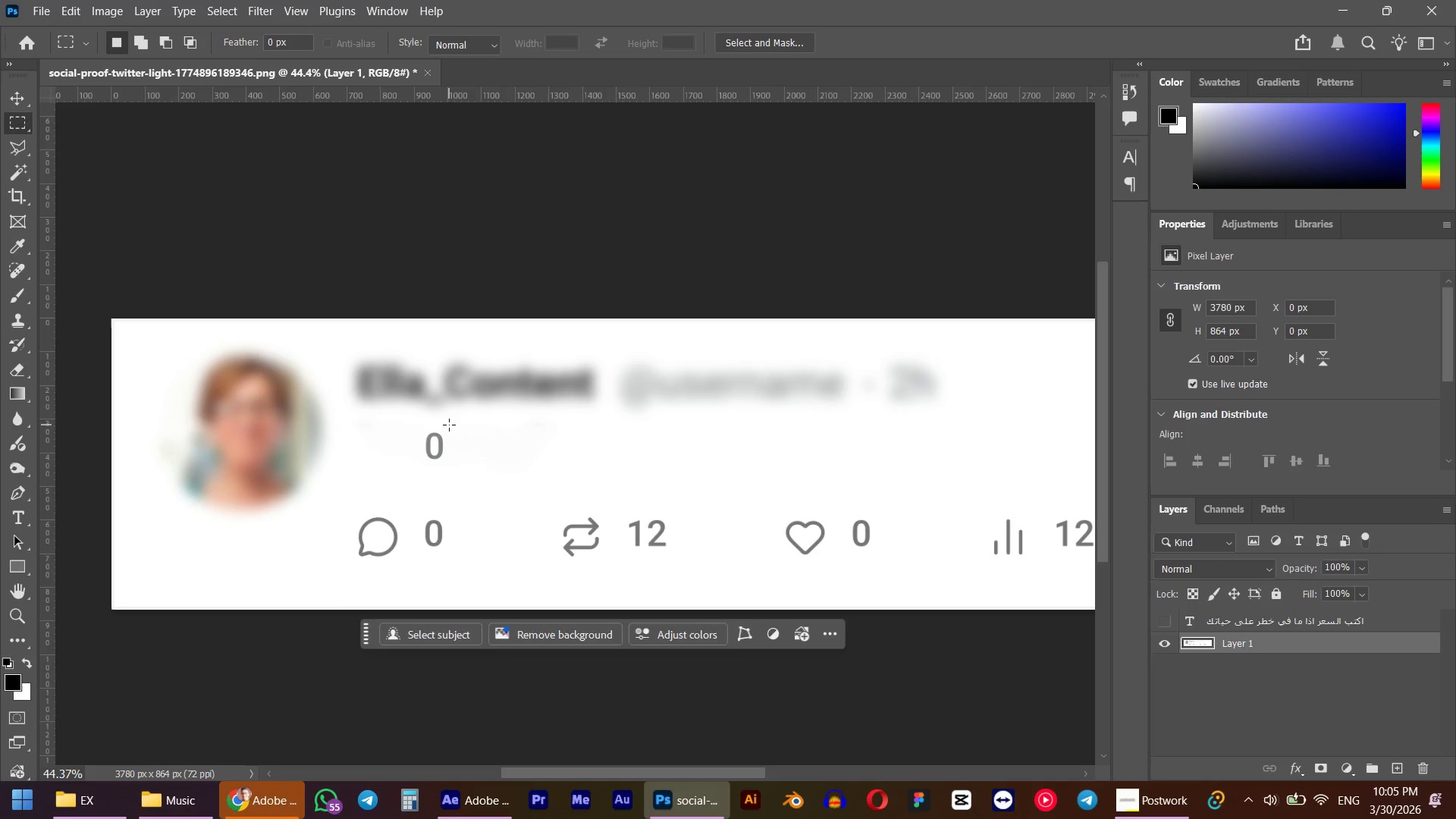 
left_click_drag(start_coordinate=[449, 425], to_coordinate=[417, 475])
 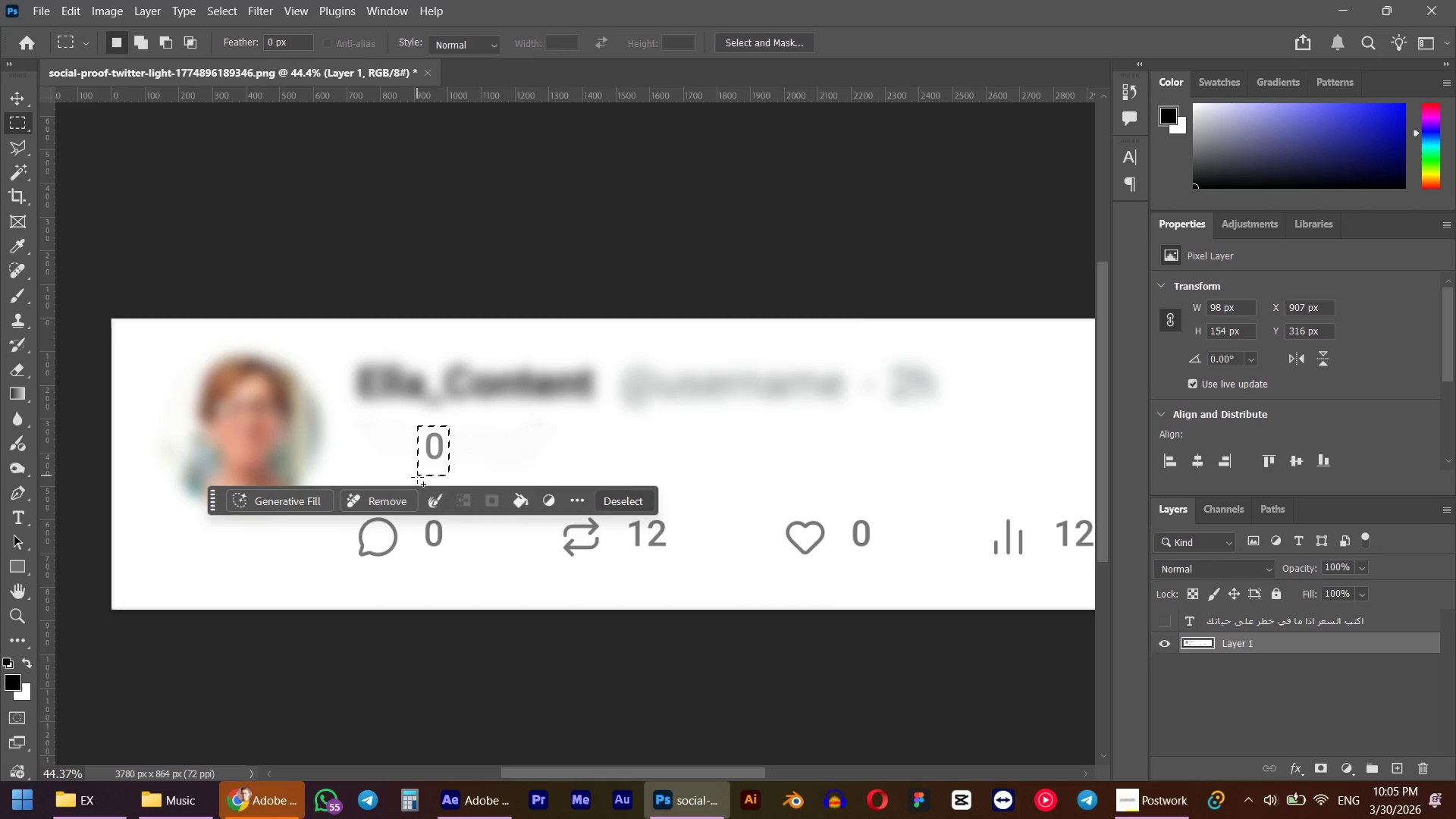 
key(Shift+ShiftLeft)
 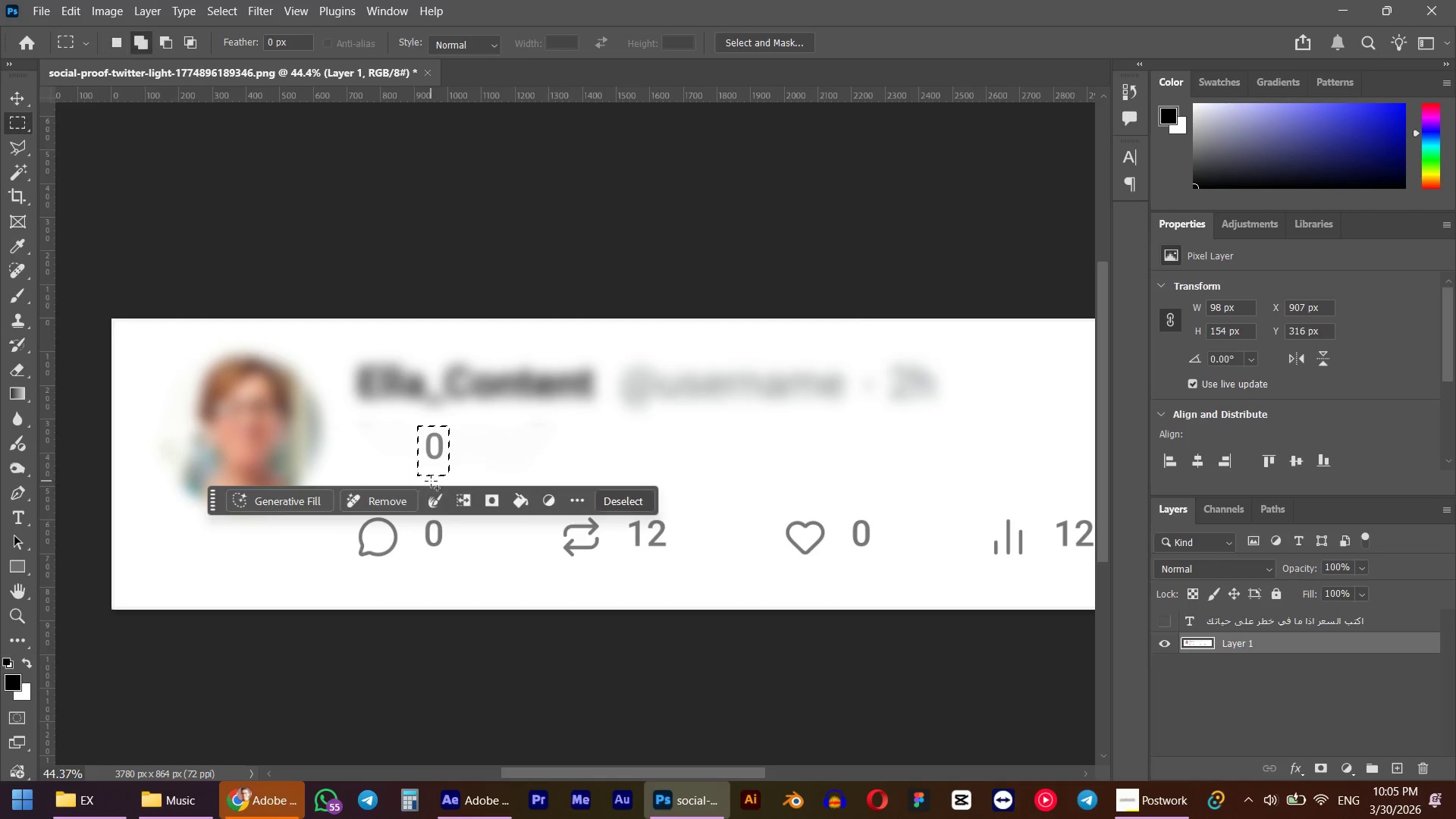 
key(Shift+F5)
 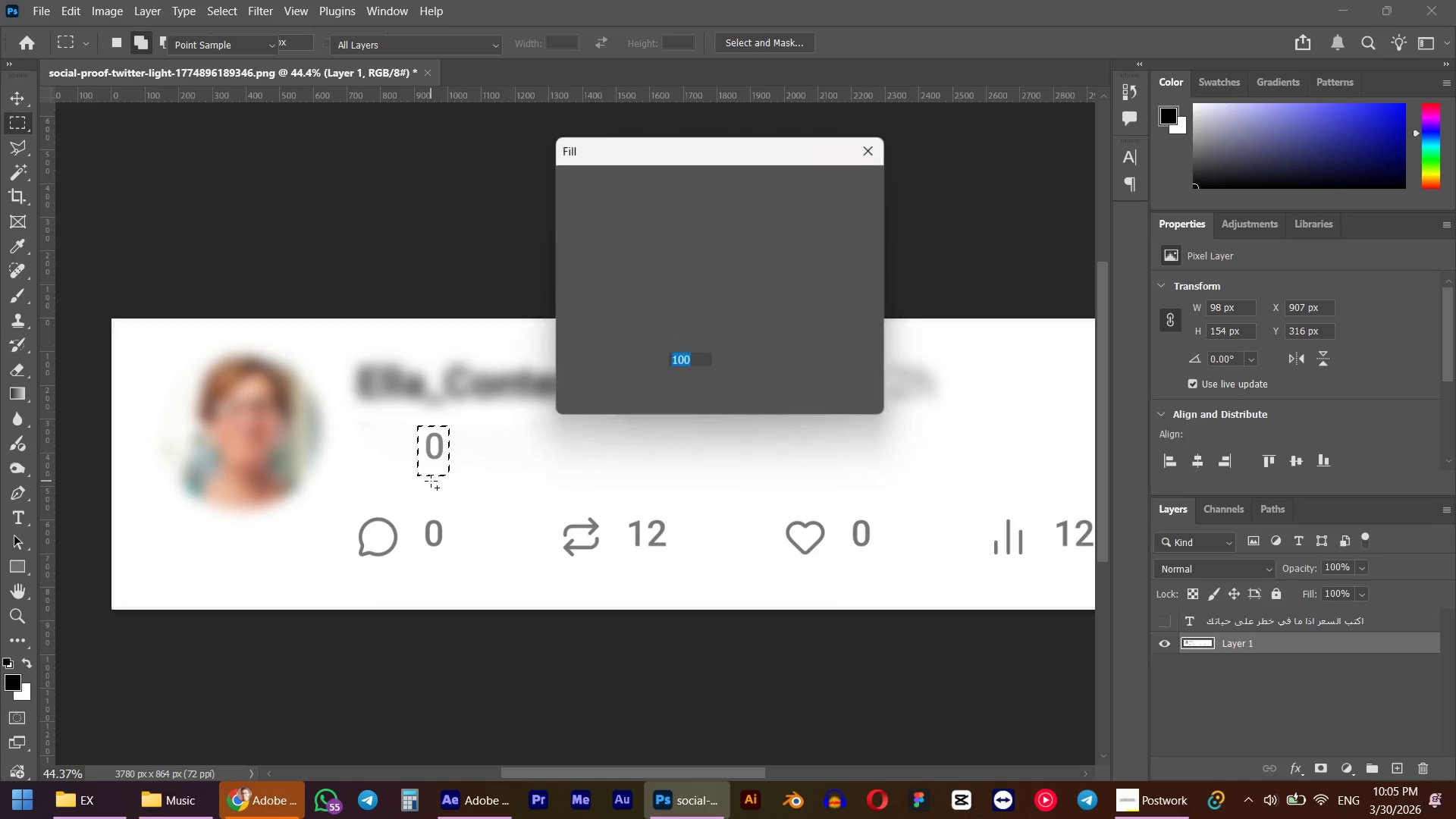 
key(NumpadEnter)
 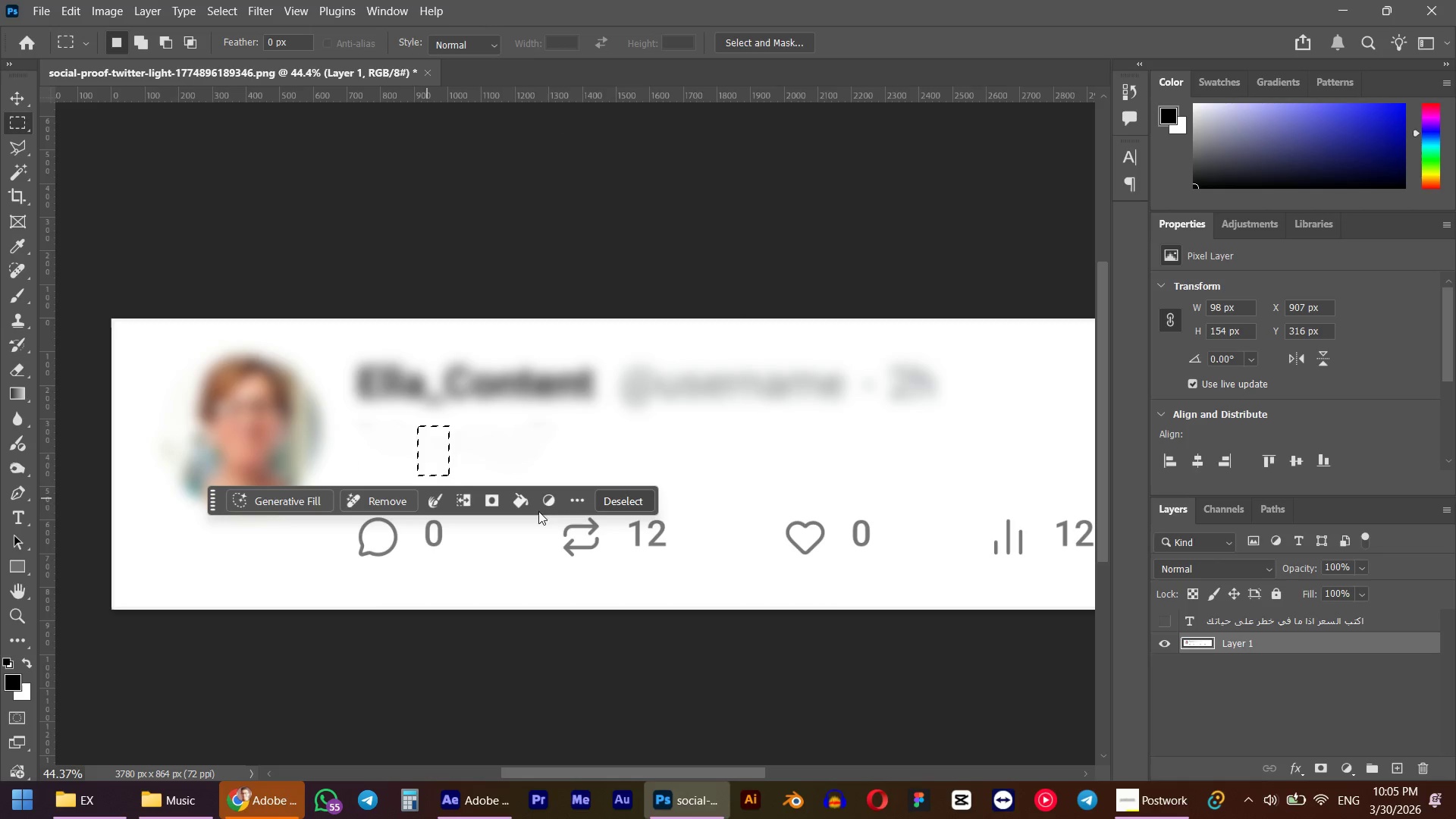 
left_click([802, 463])
 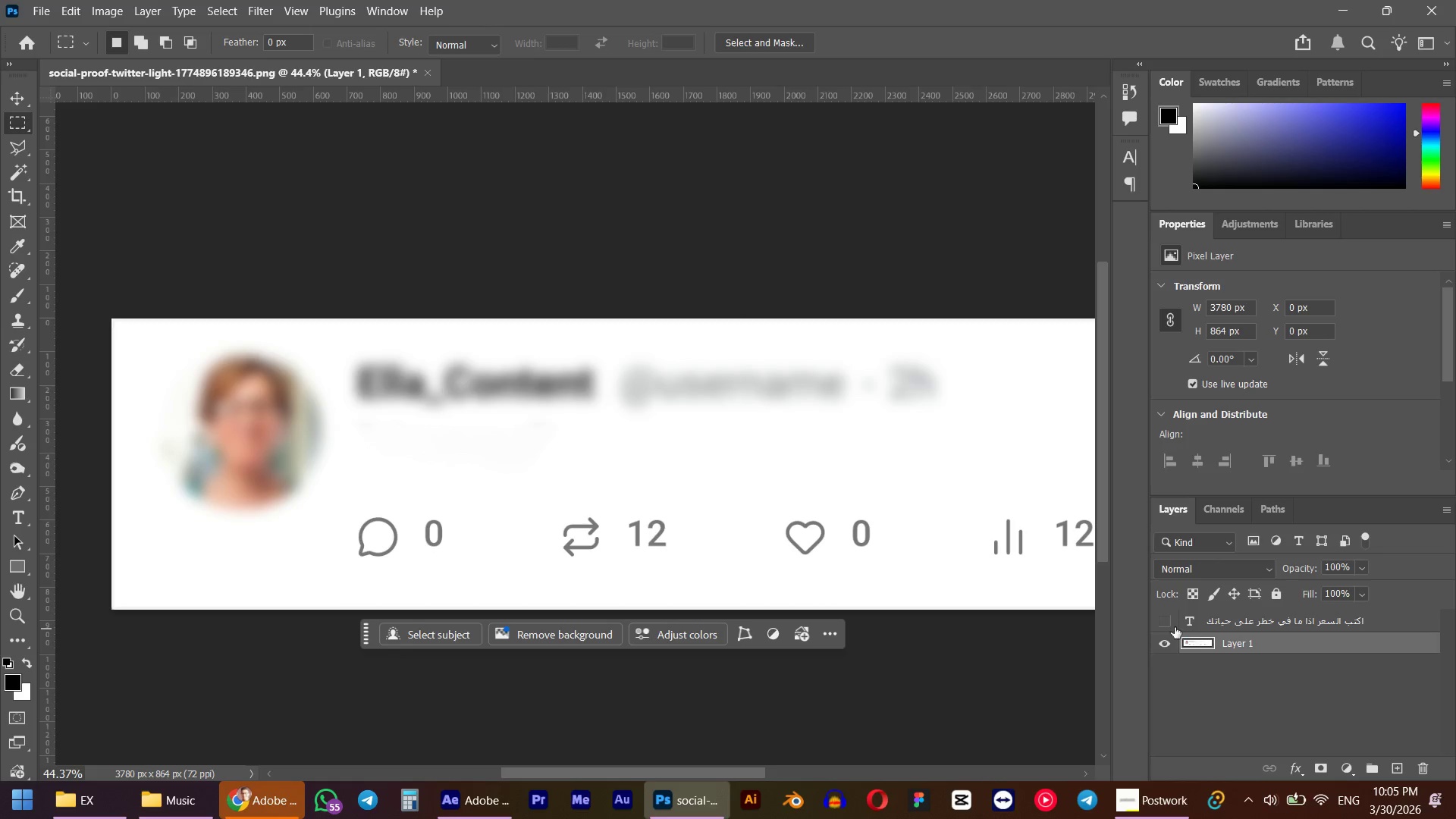 
left_click([1163, 620])
 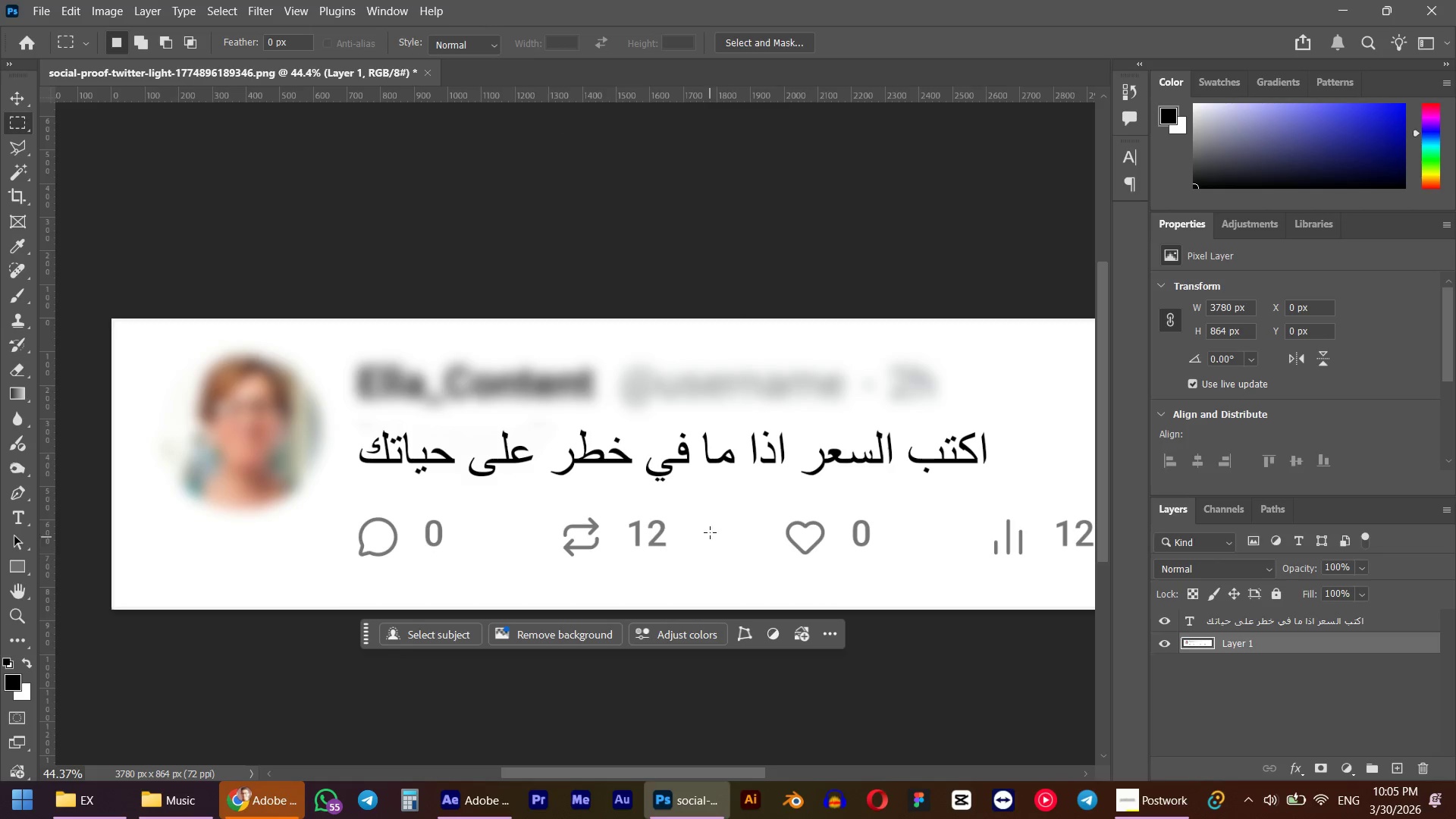 
hold_key(key=AltLeft, duration=0.66)
 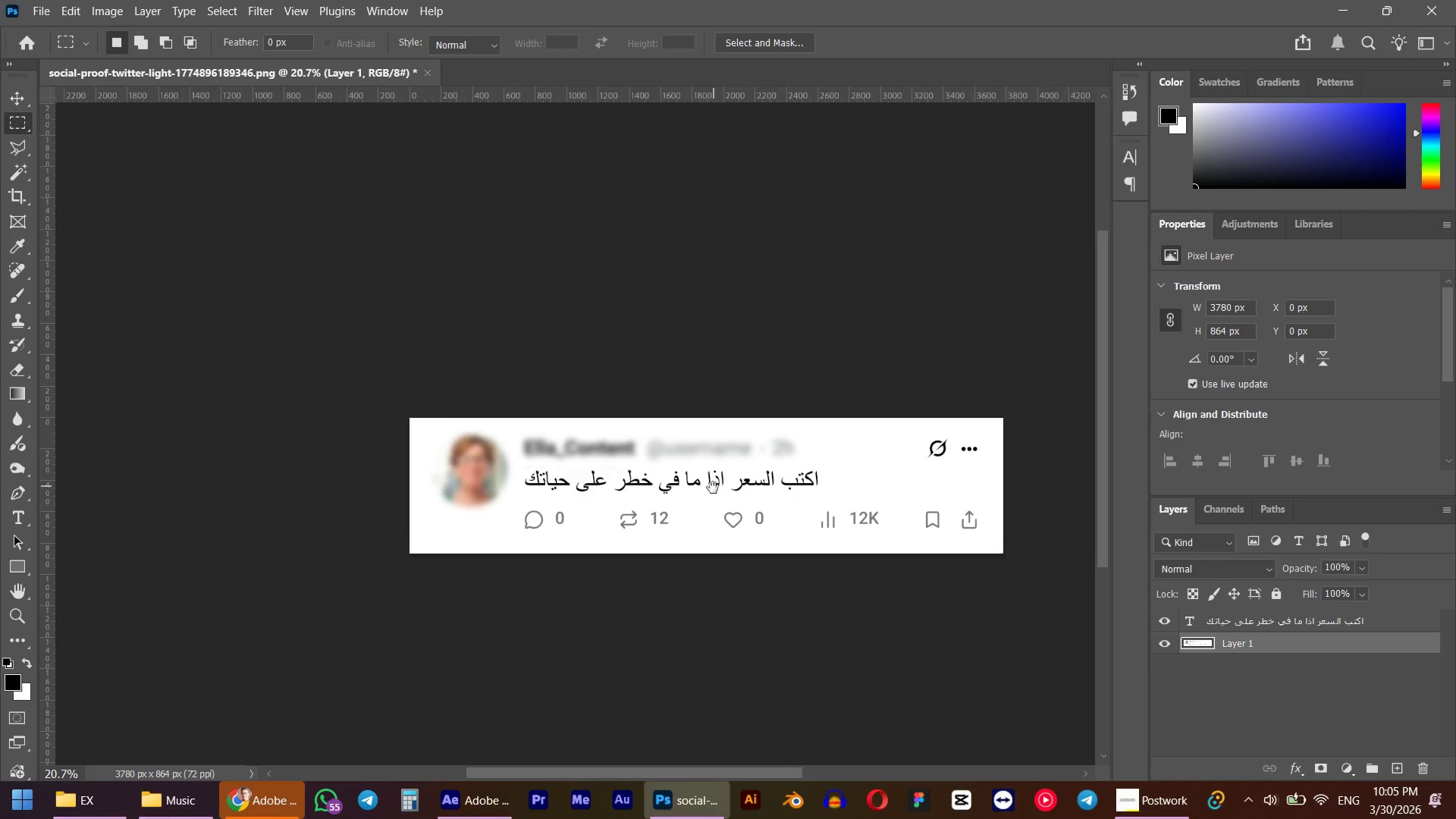 
hold_key(key=Space, duration=0.52)
 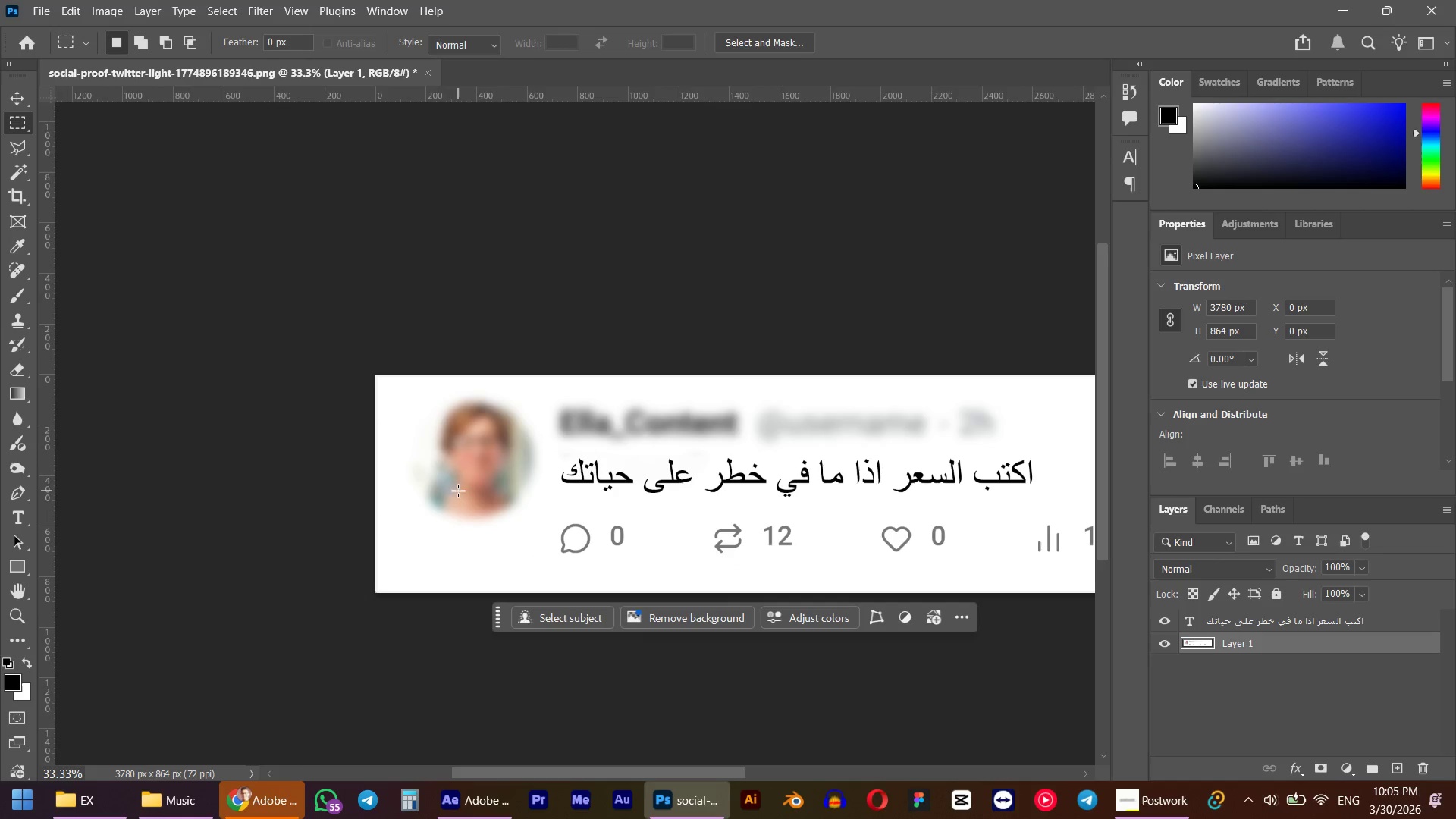 
scroll: coordinate [743, 482], scroll_direction: down, amount: 8.0
 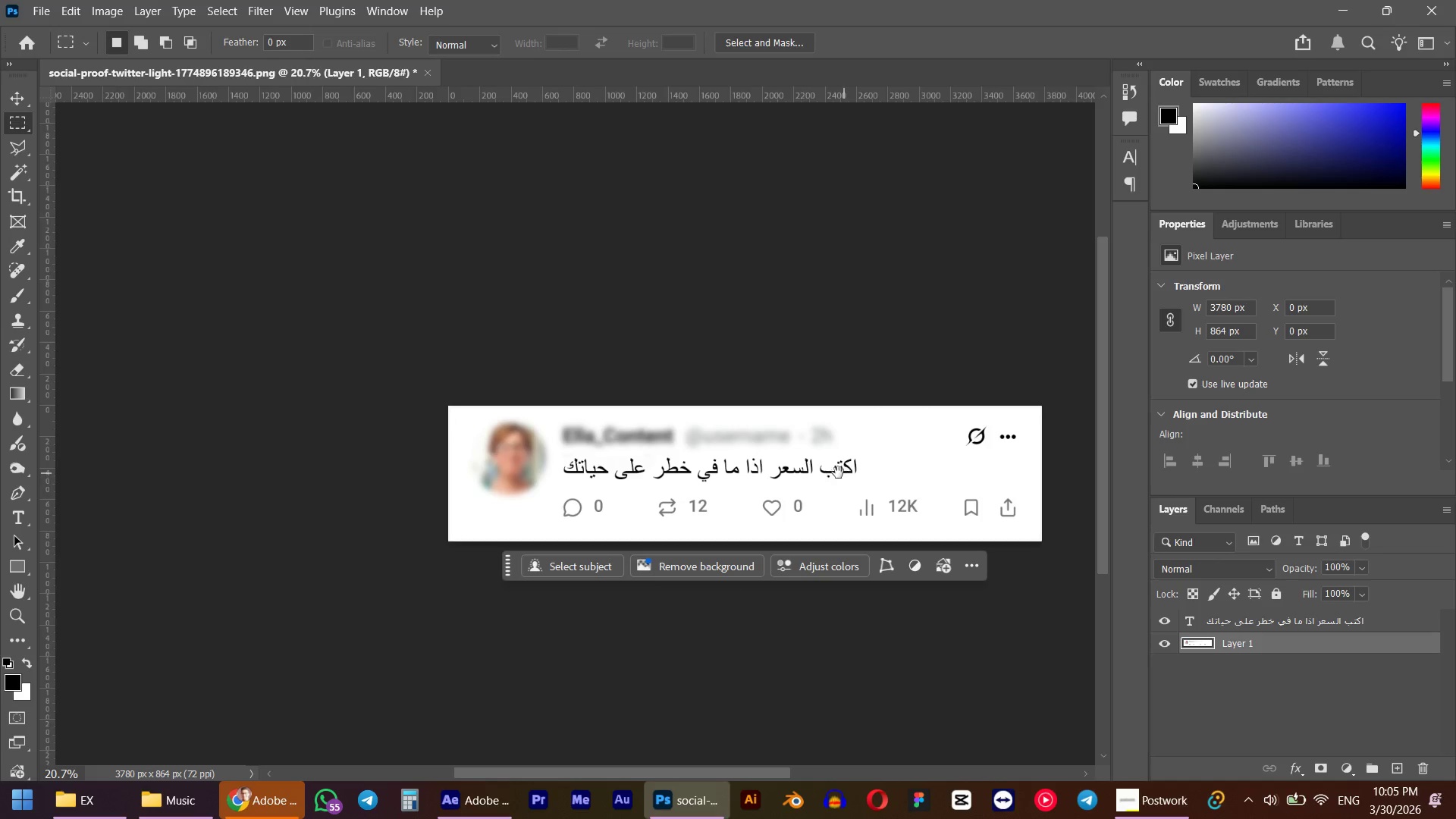 
left_click_drag(start_coordinate=[755, 474], to_coordinate=[713, 488])
 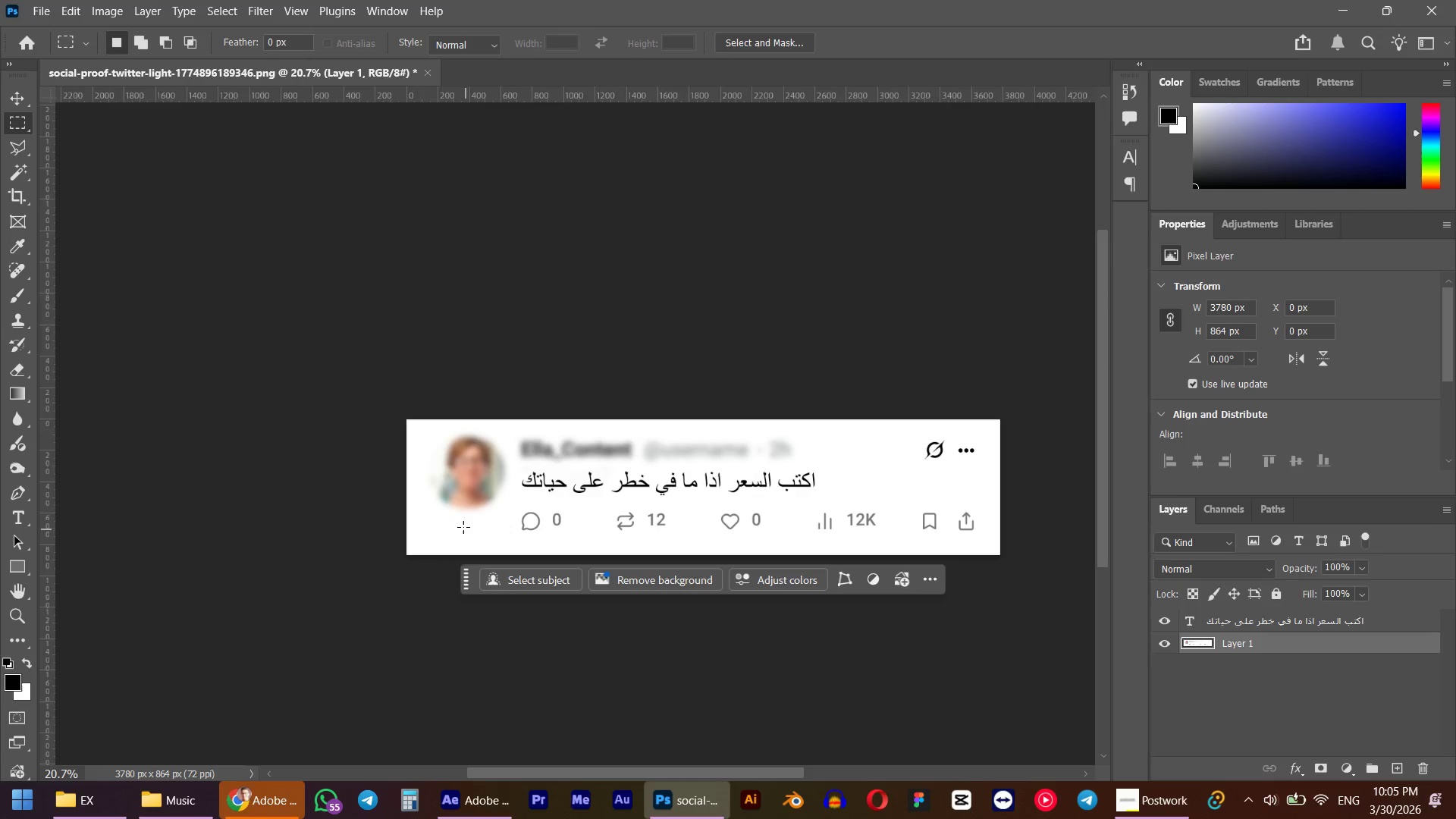 
hold_key(key=AltLeft, duration=0.59)
scroll: coordinate [458, 492], scroll_direction: up, amount: 5.0
 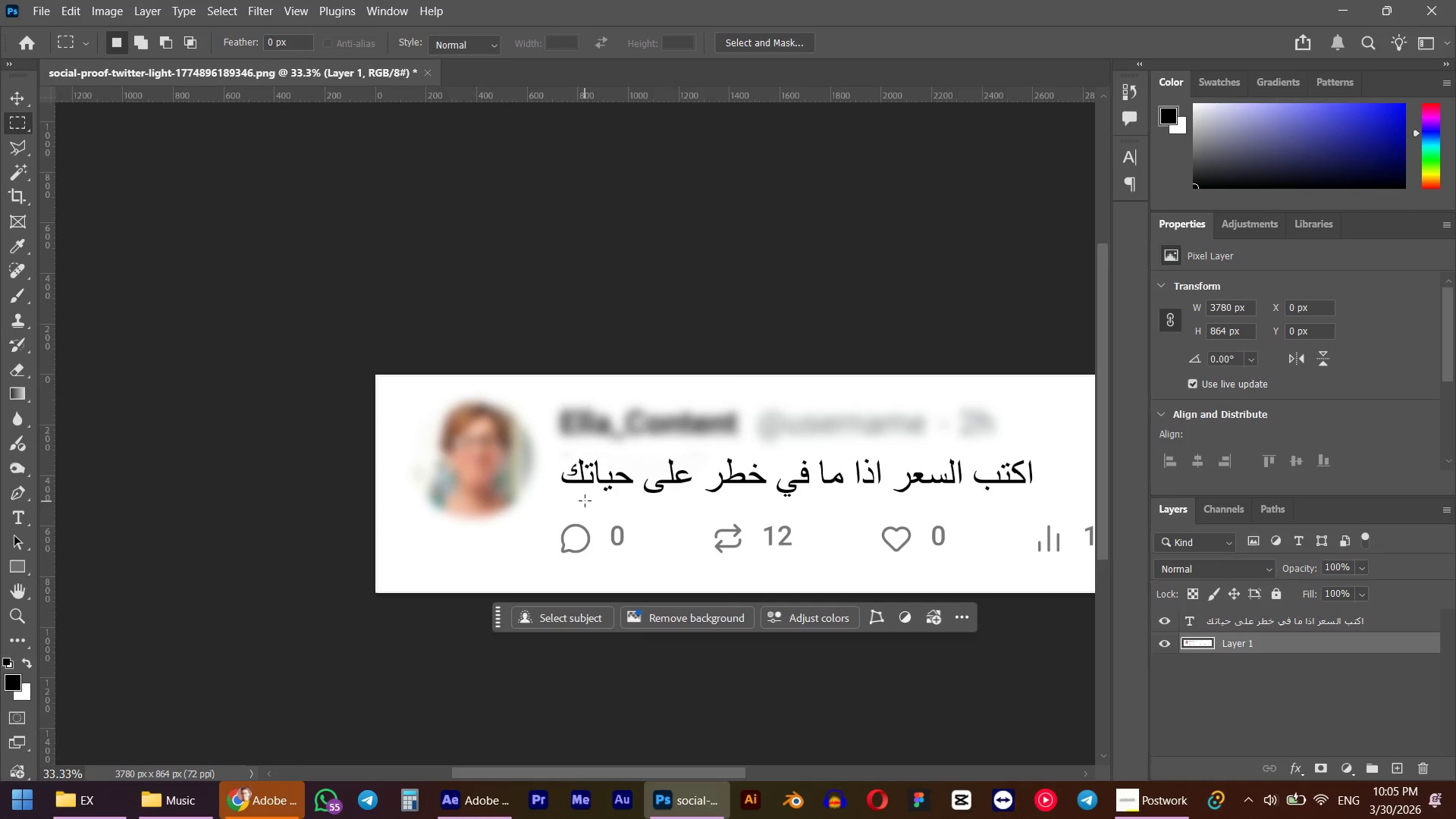 
key(M)
 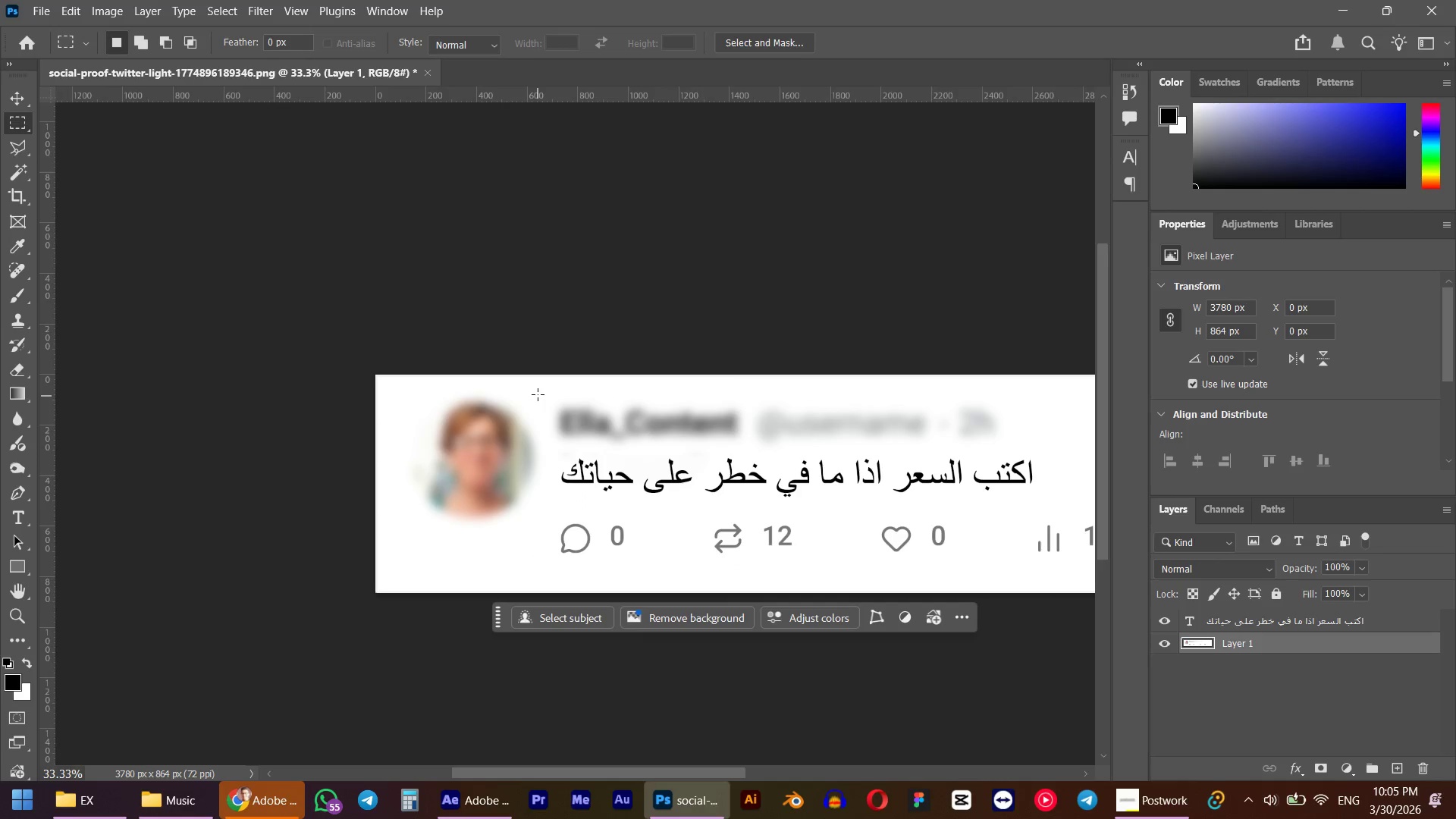 
left_click_drag(start_coordinate=[532, 384], to_coordinate=[405, 523])
 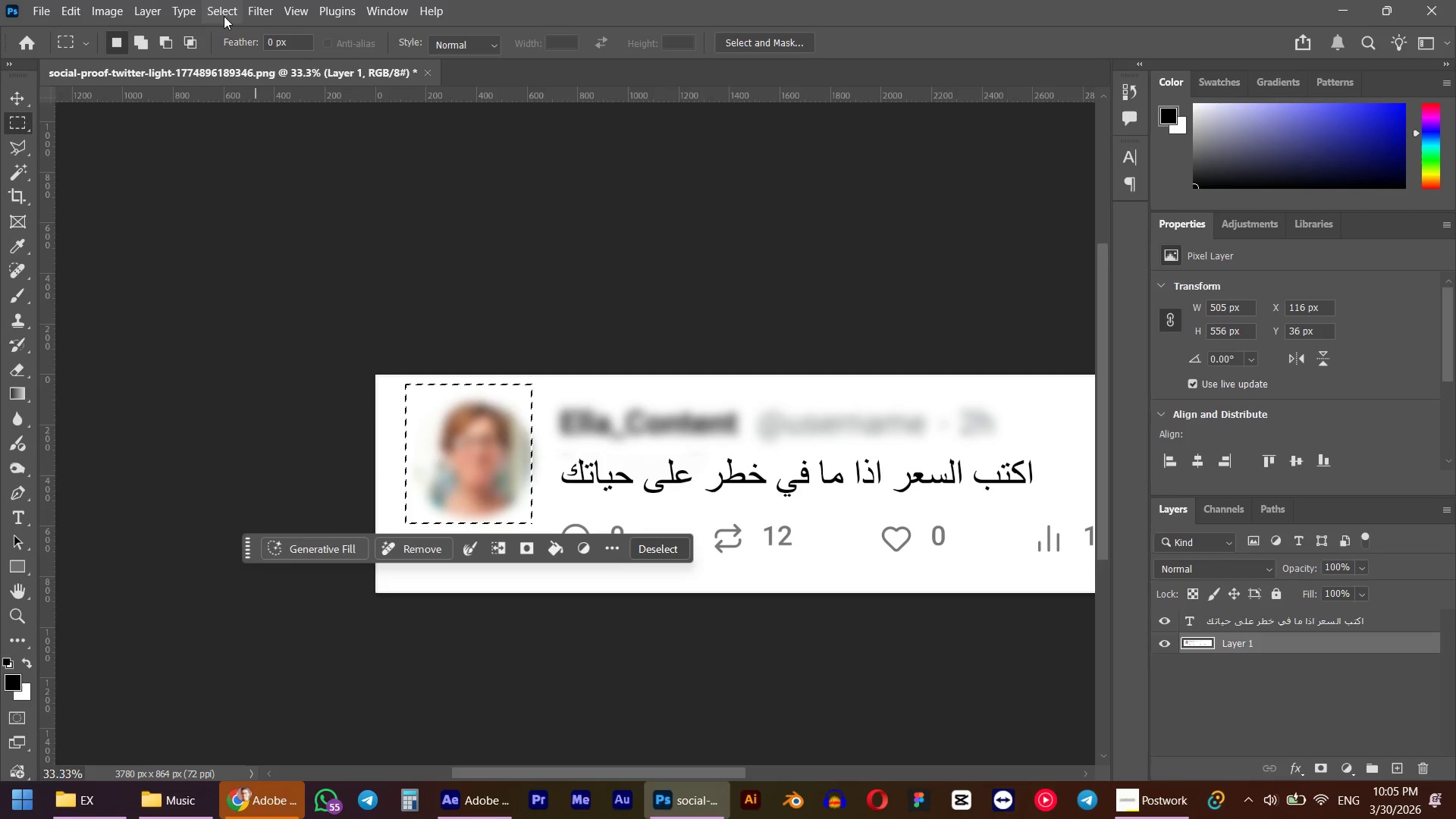 
left_click([216, 15])
 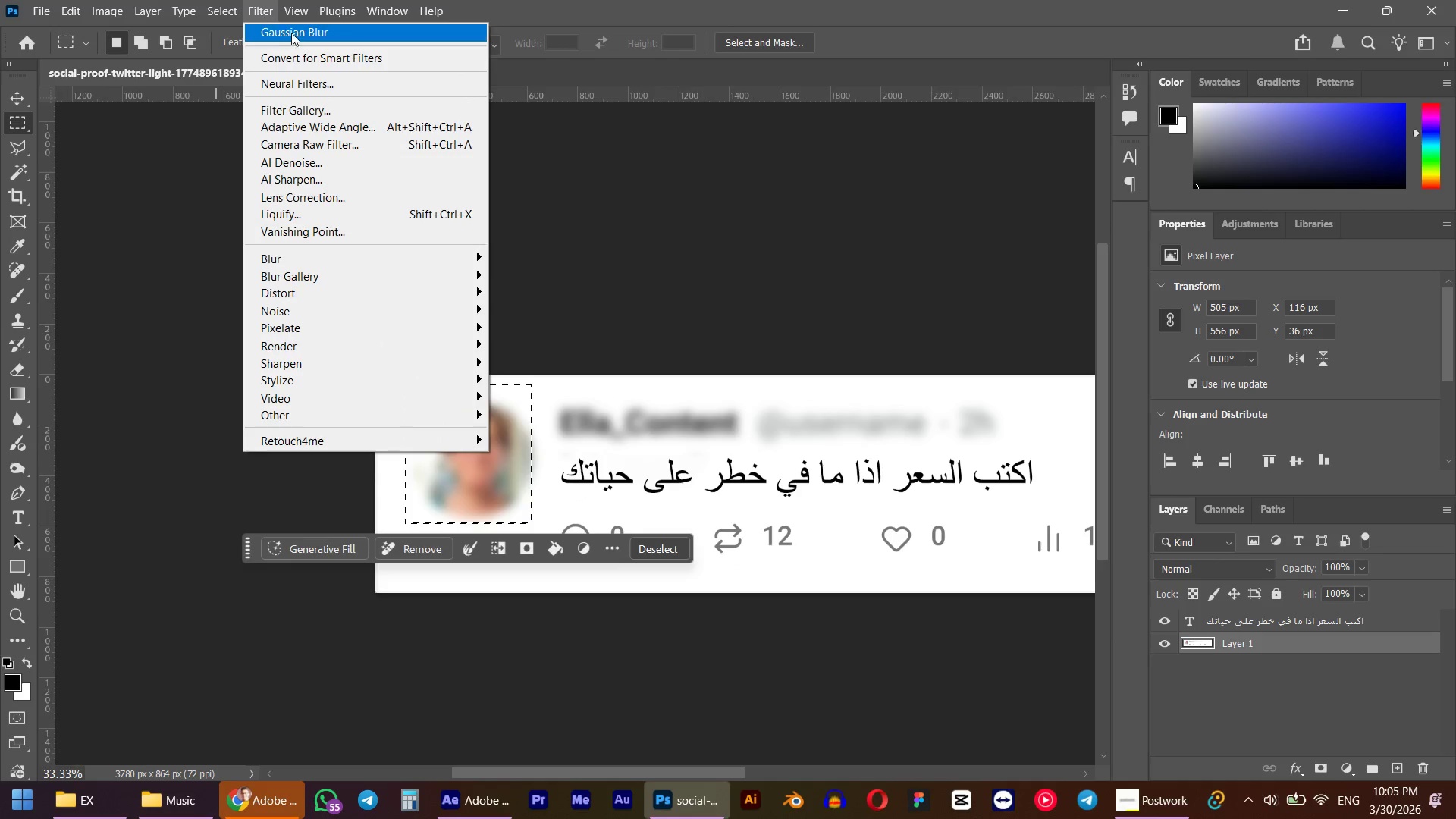 
left_click([291, 33])
 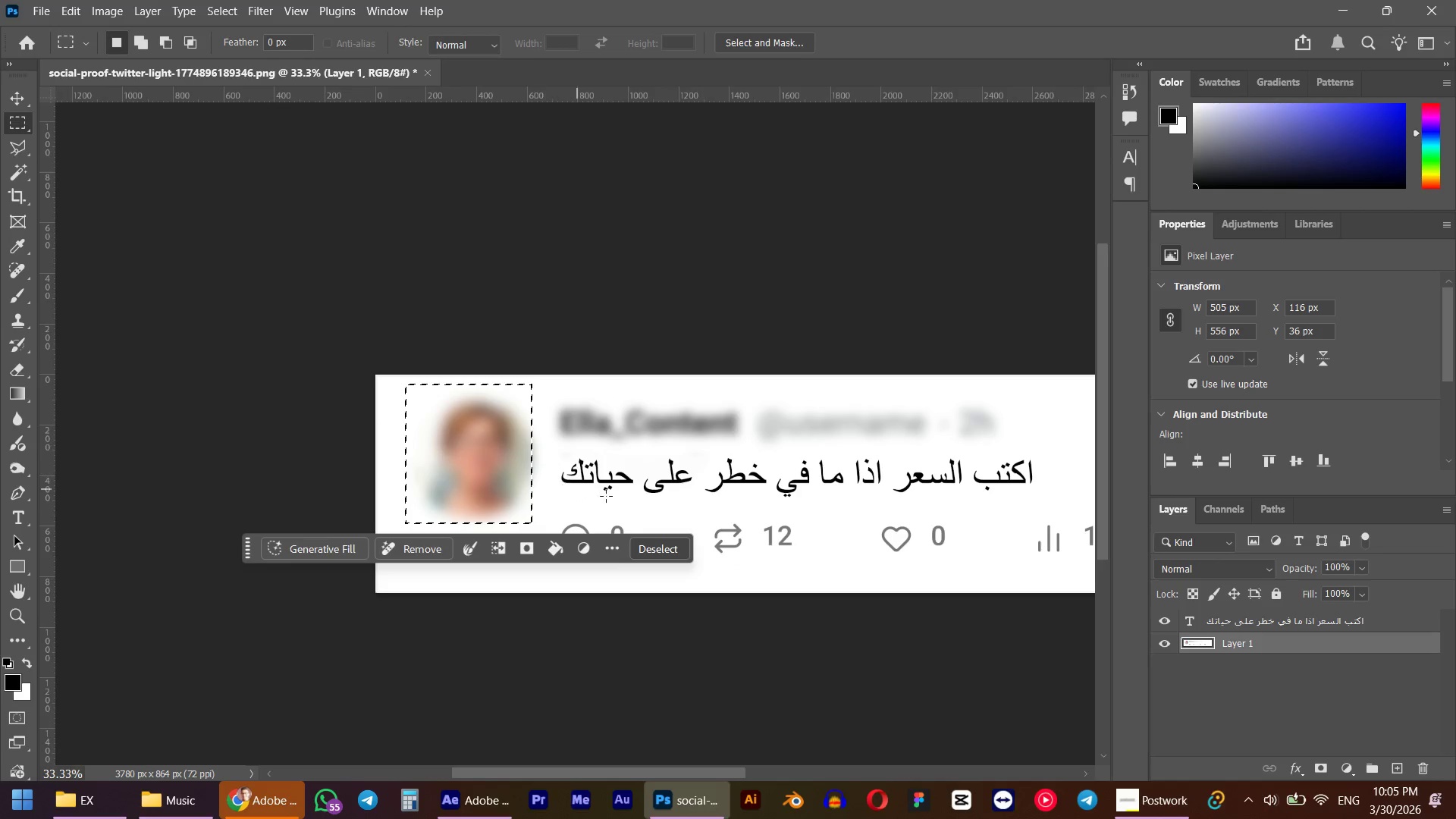 
left_click([671, 494])
 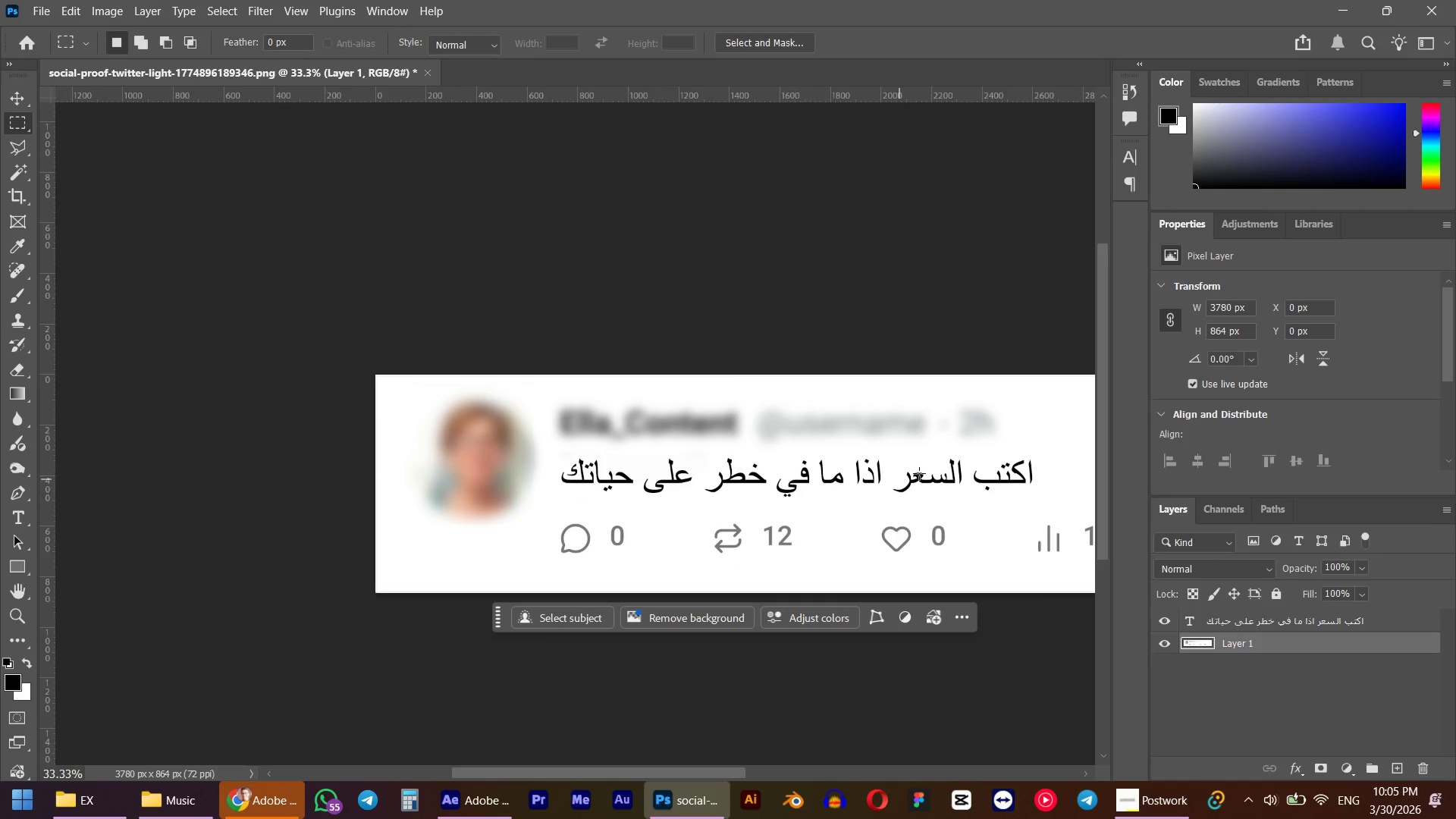 
hold_key(key=Space, duration=0.59)
 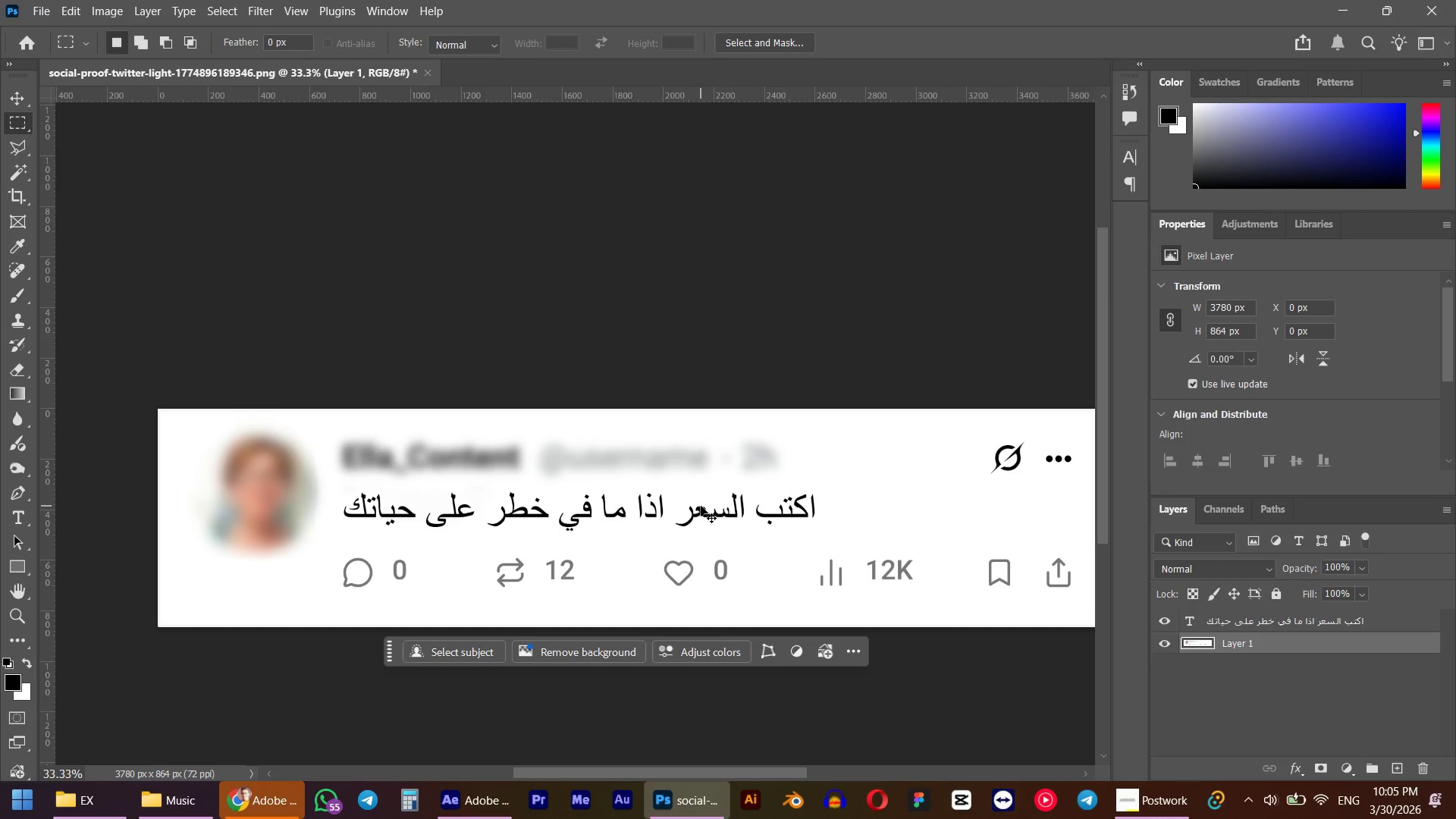 
left_click_drag(start_coordinate=[920, 472], to_coordinate=[702, 506])
 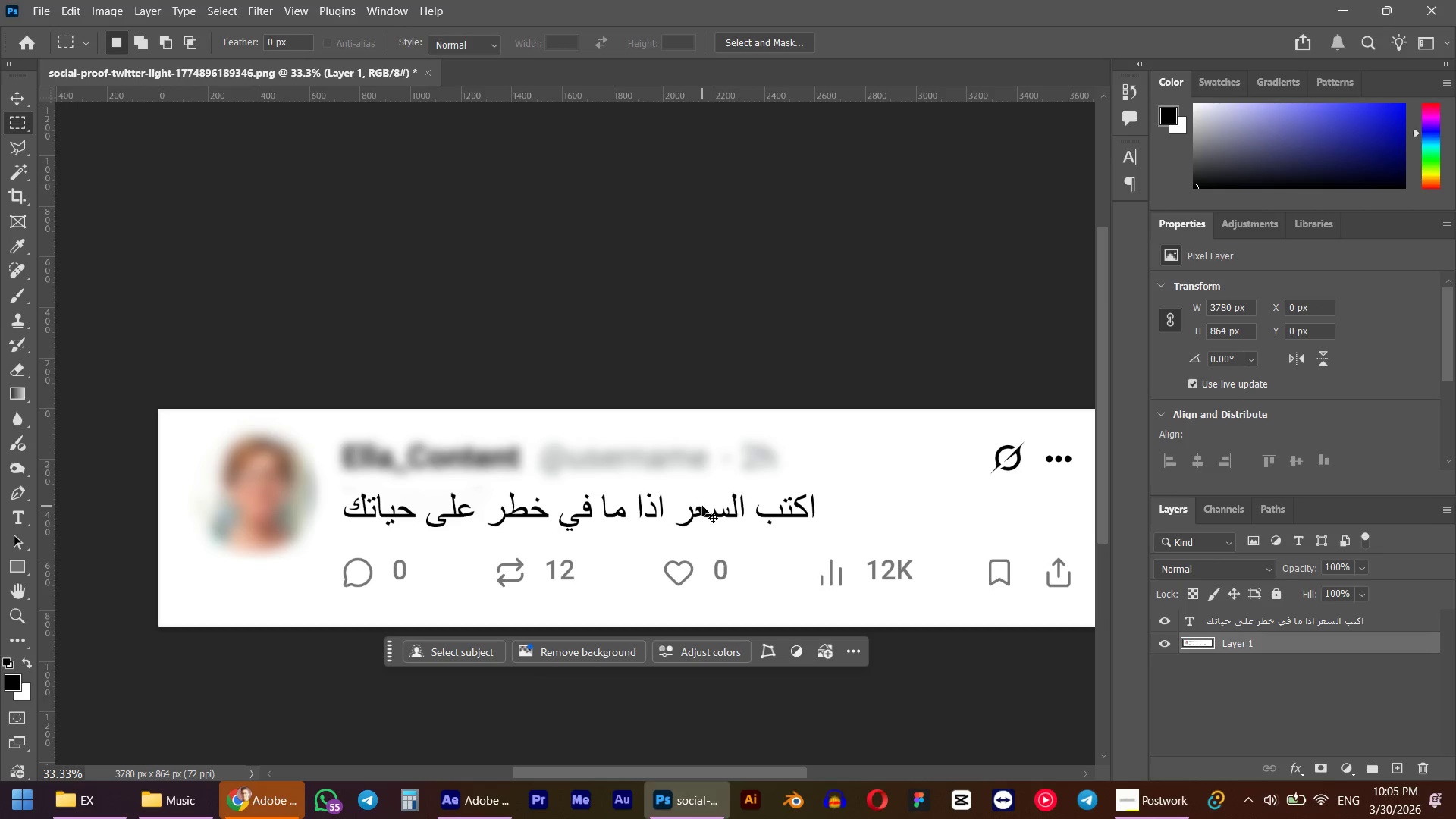 
key(Control+Shift+ShiftLeft)
 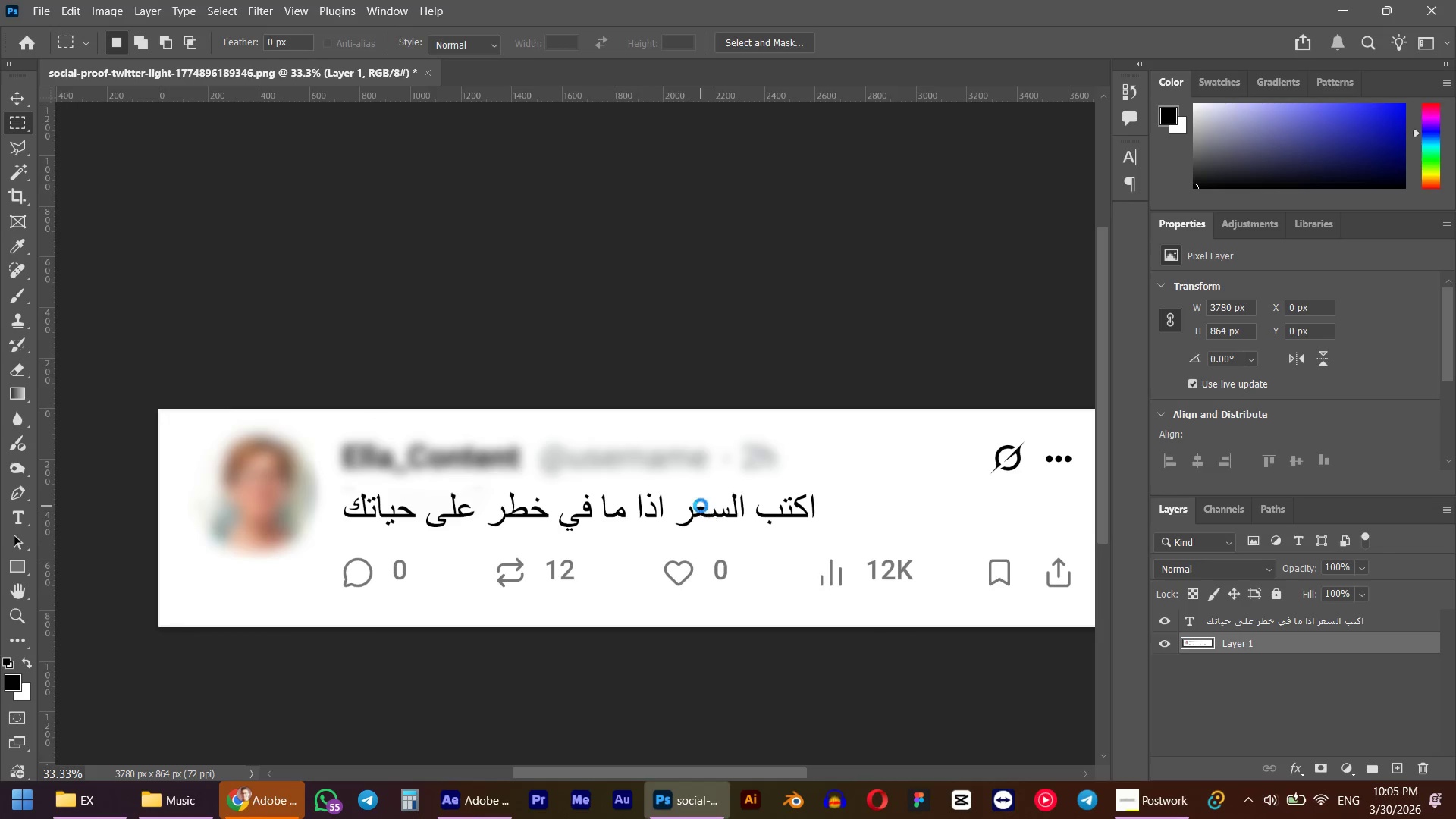 
key(Control+Shift+S)
 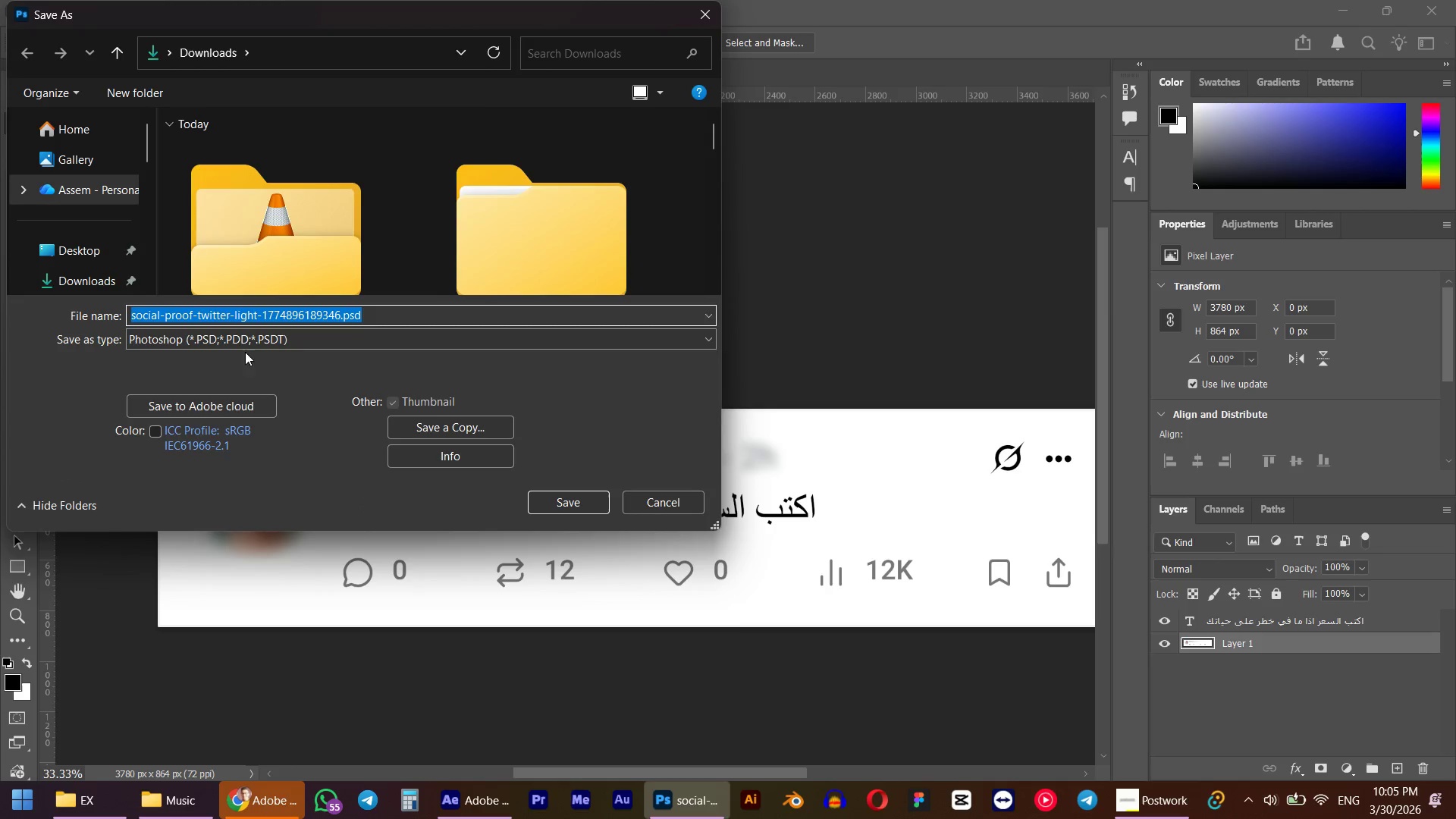 
key(Escape)
 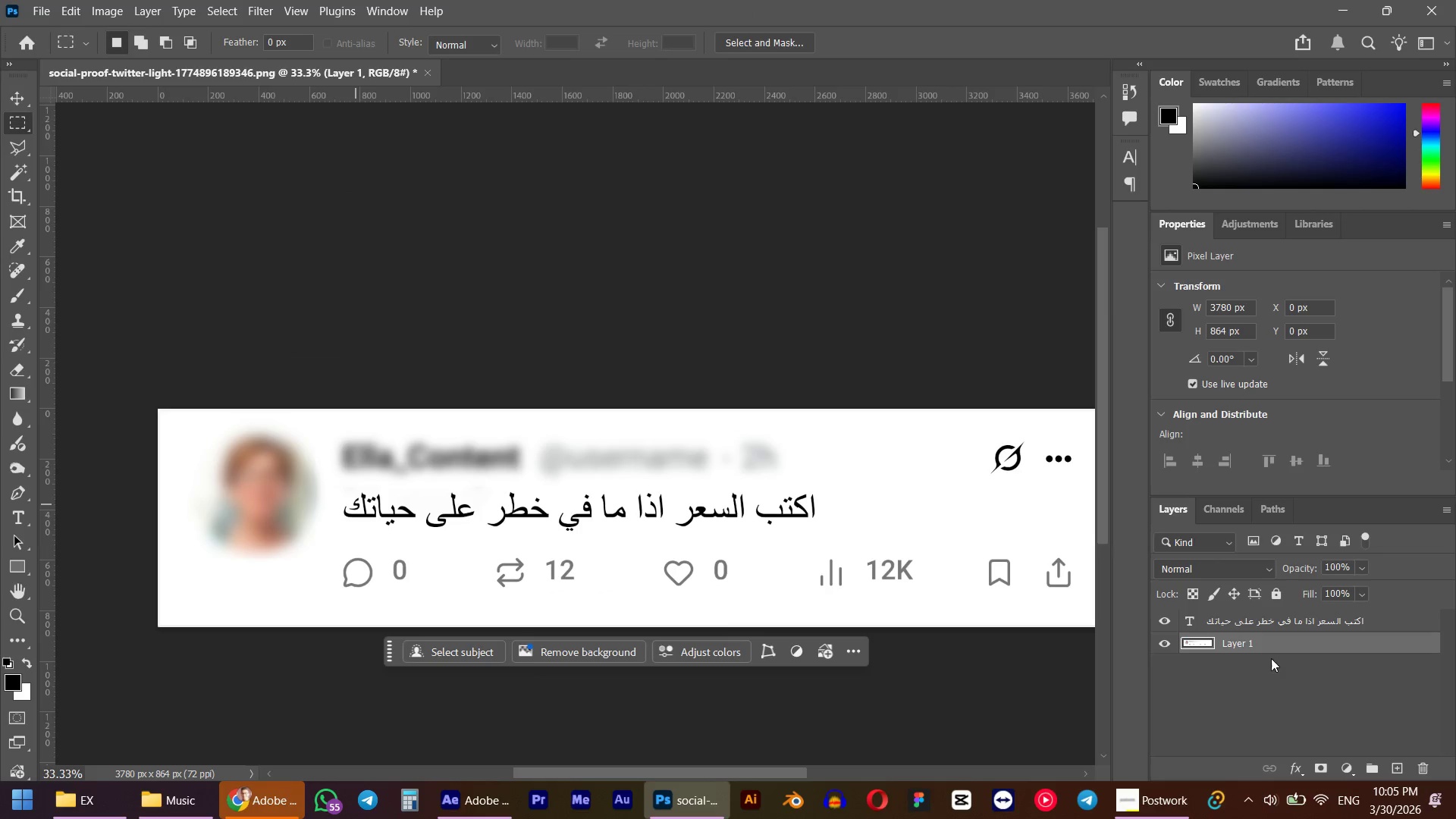 
key(Control+Shift+E)
 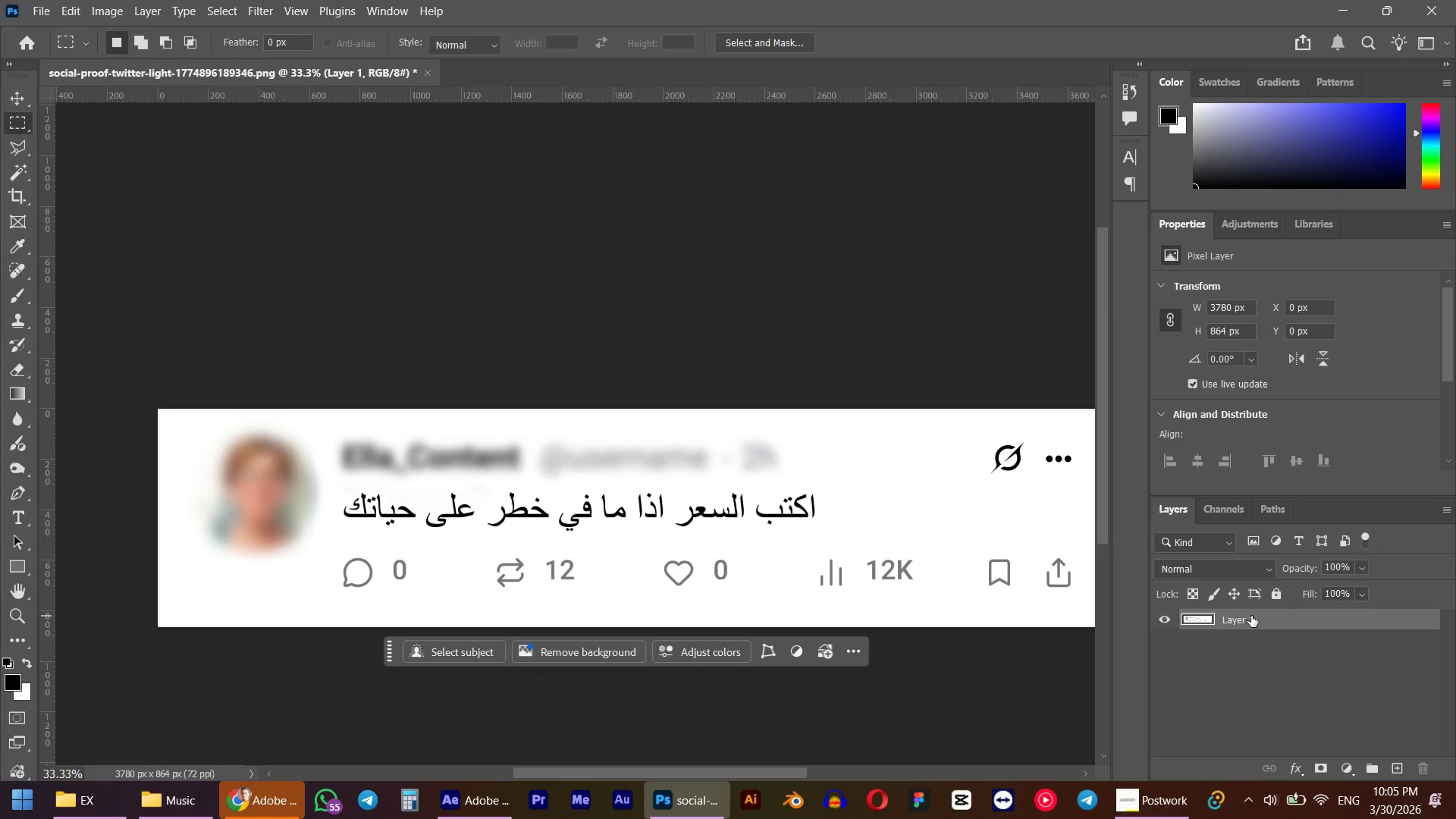 
hold_key(key=ControlLeft, duration=1.5)
 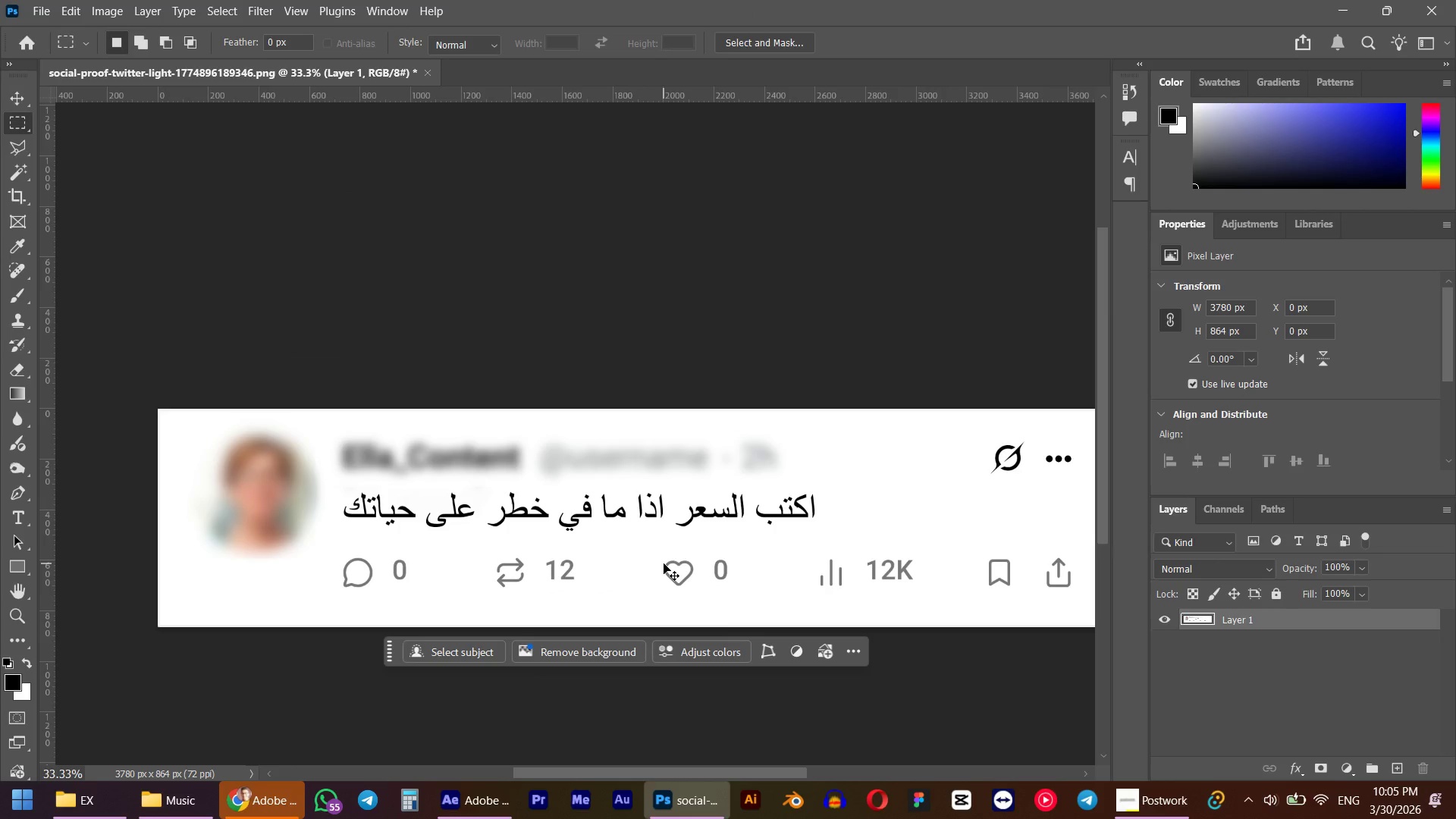 
hold_key(key=ShiftLeft, duration=1.51)
 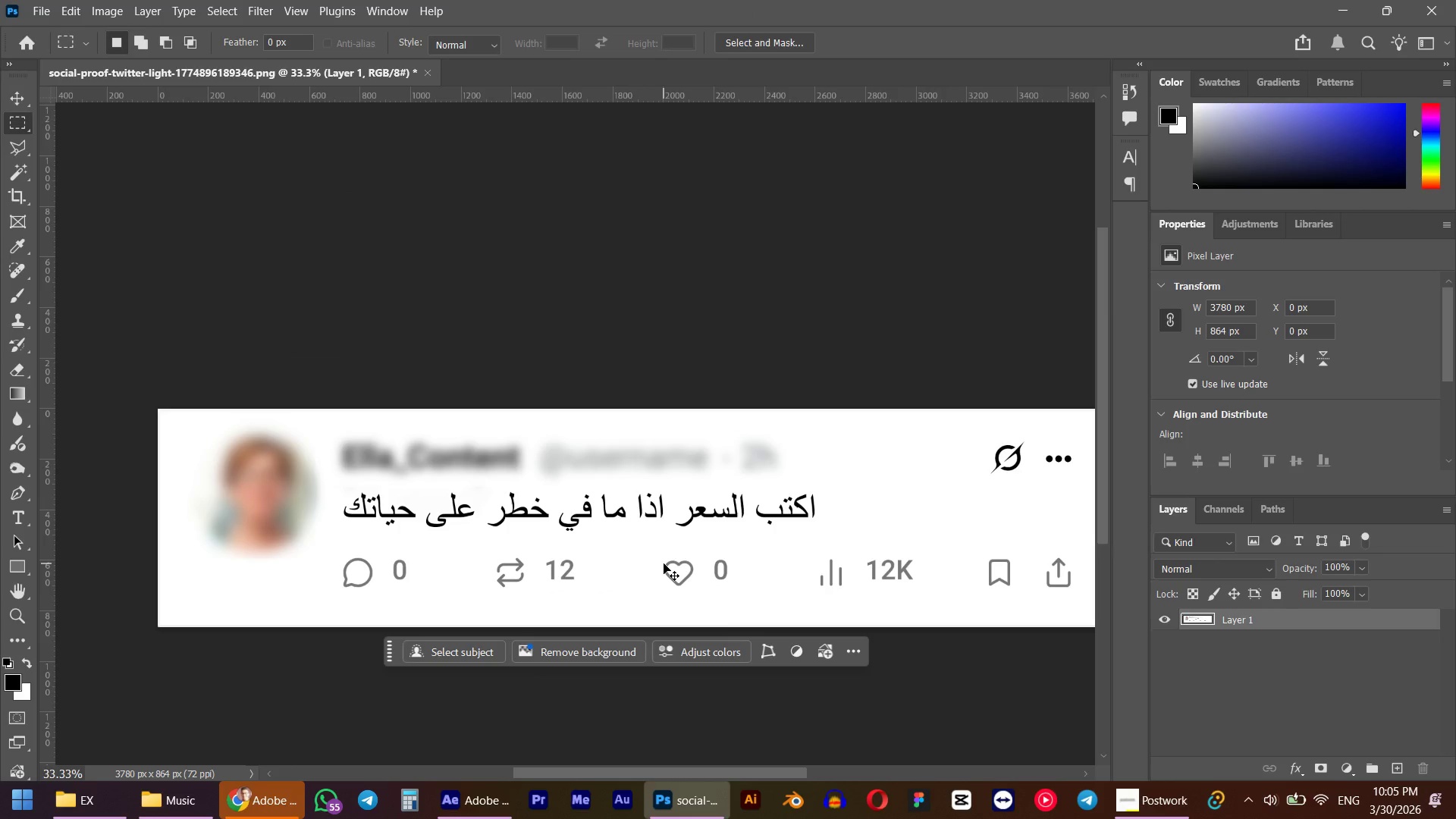 
key(Control+Shift+S)
 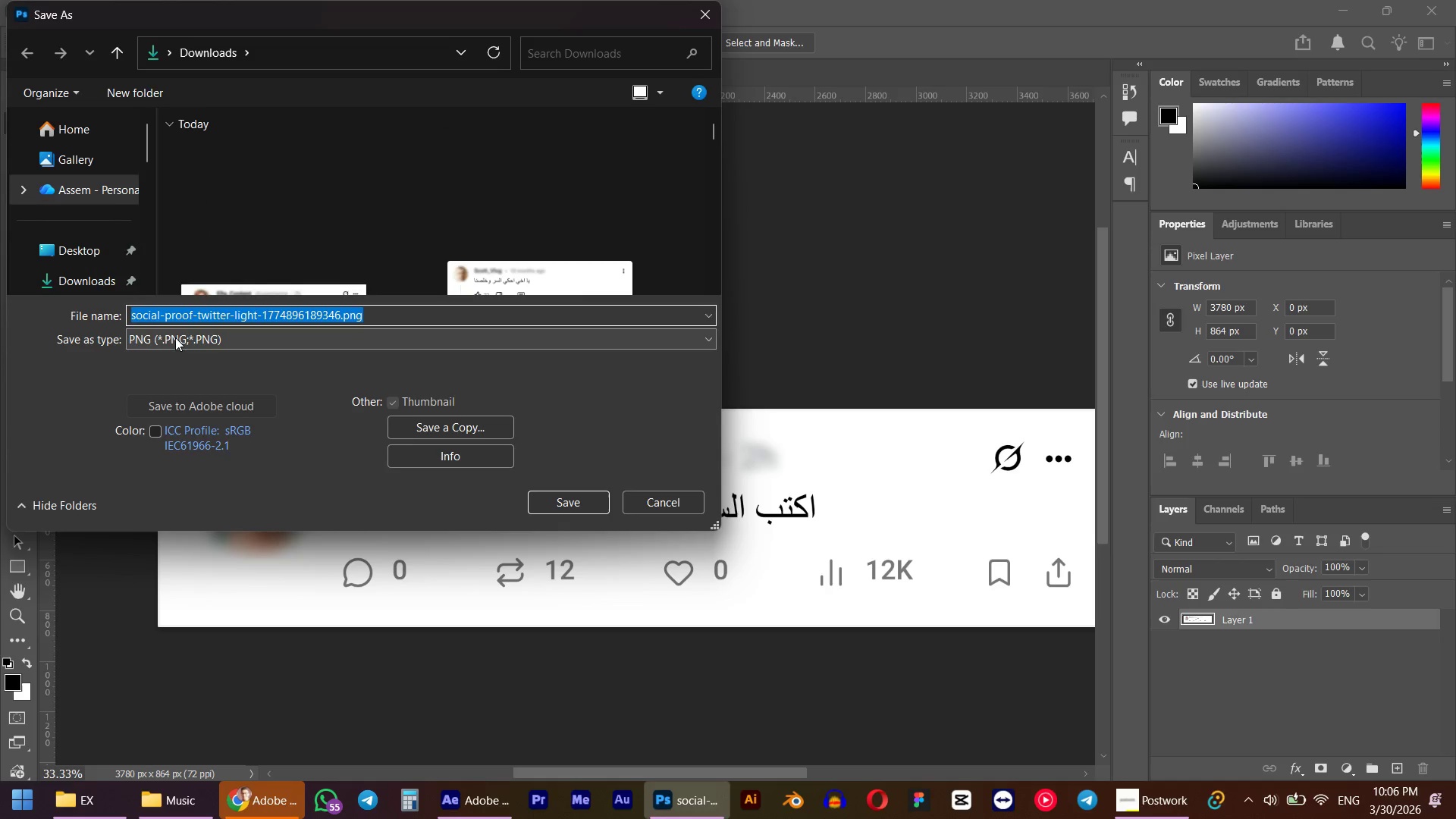 
left_click([304, 306])
 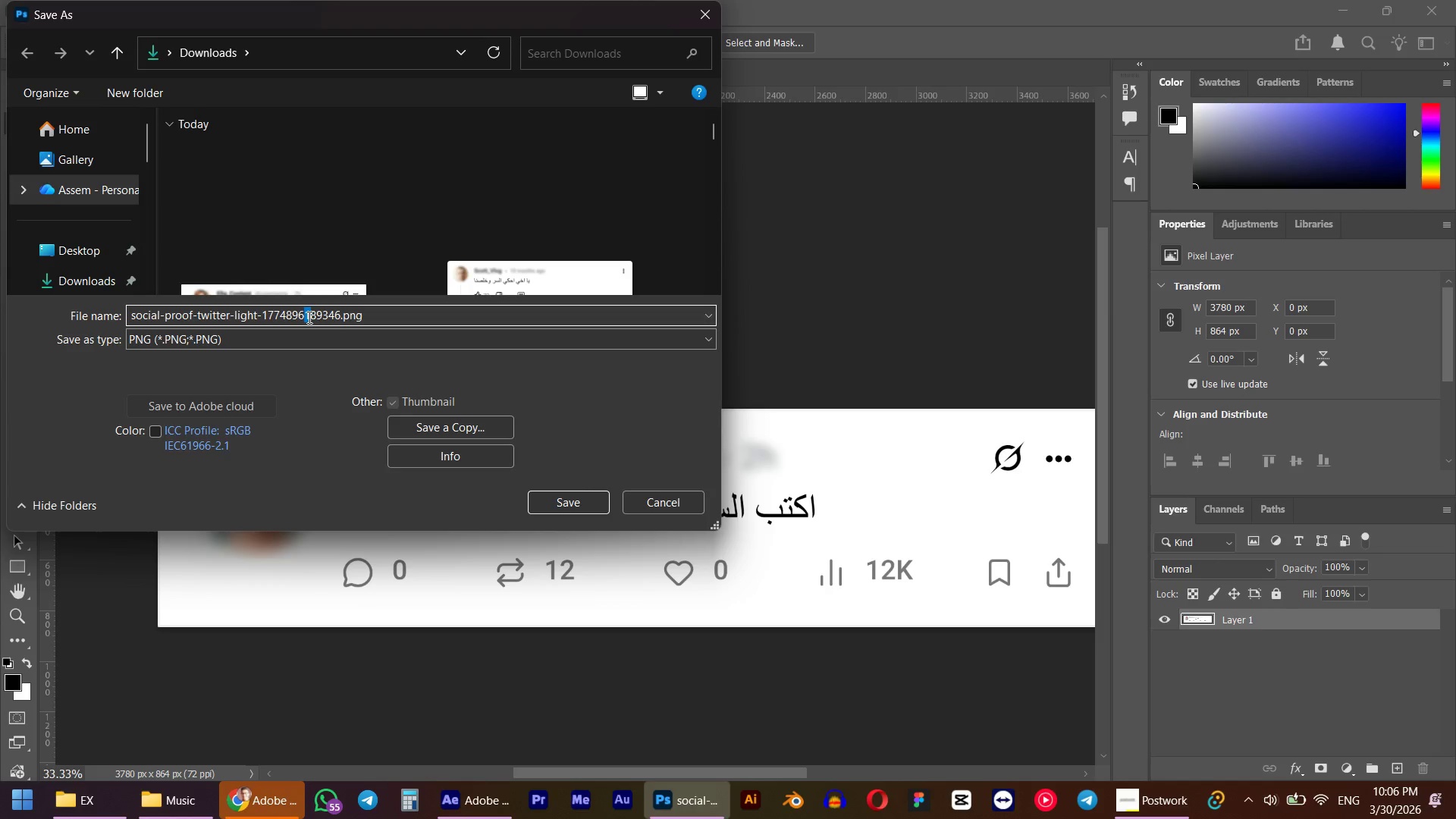 
key(Numpad0)
 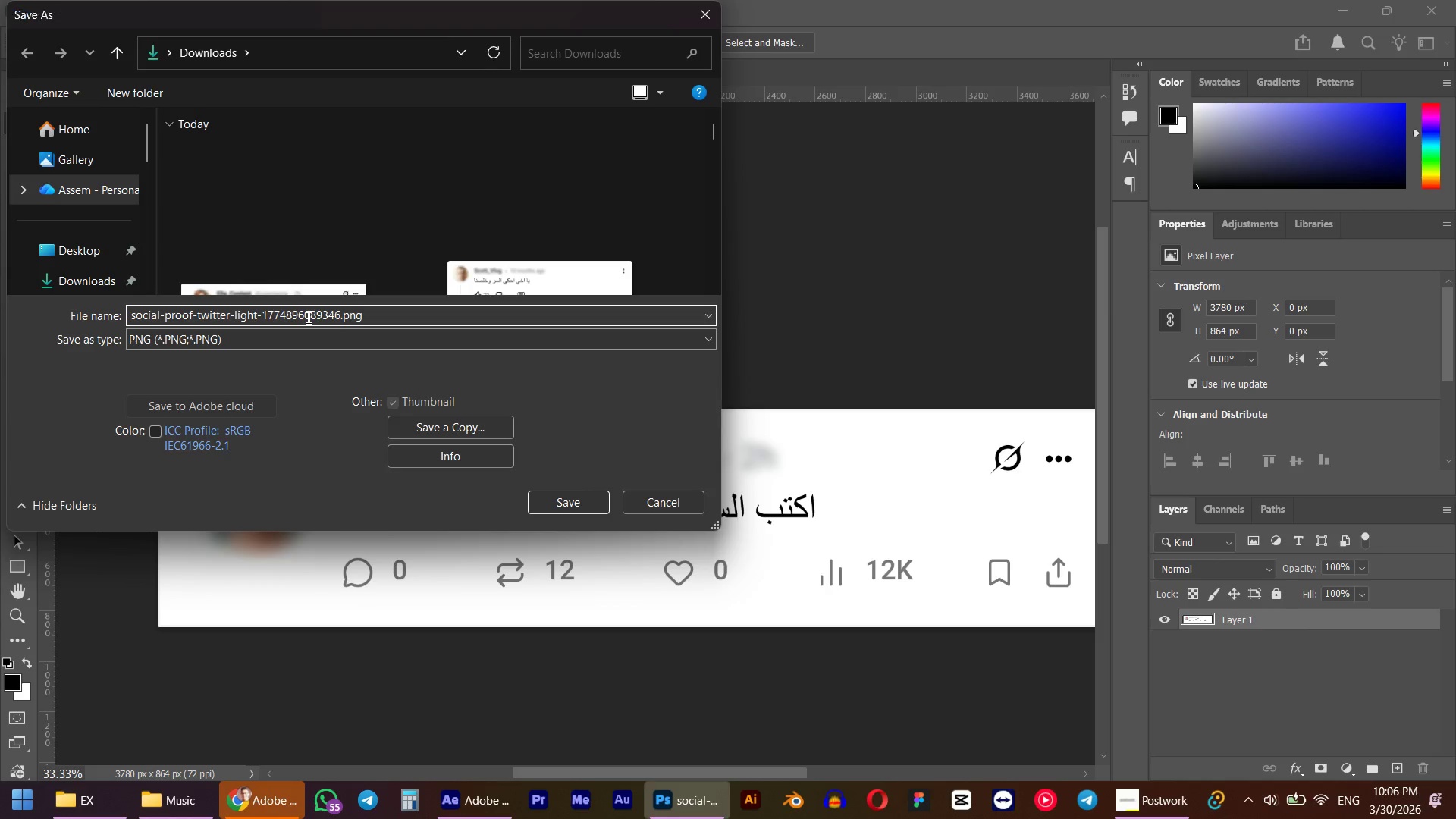 
key(NumpadEnter)
 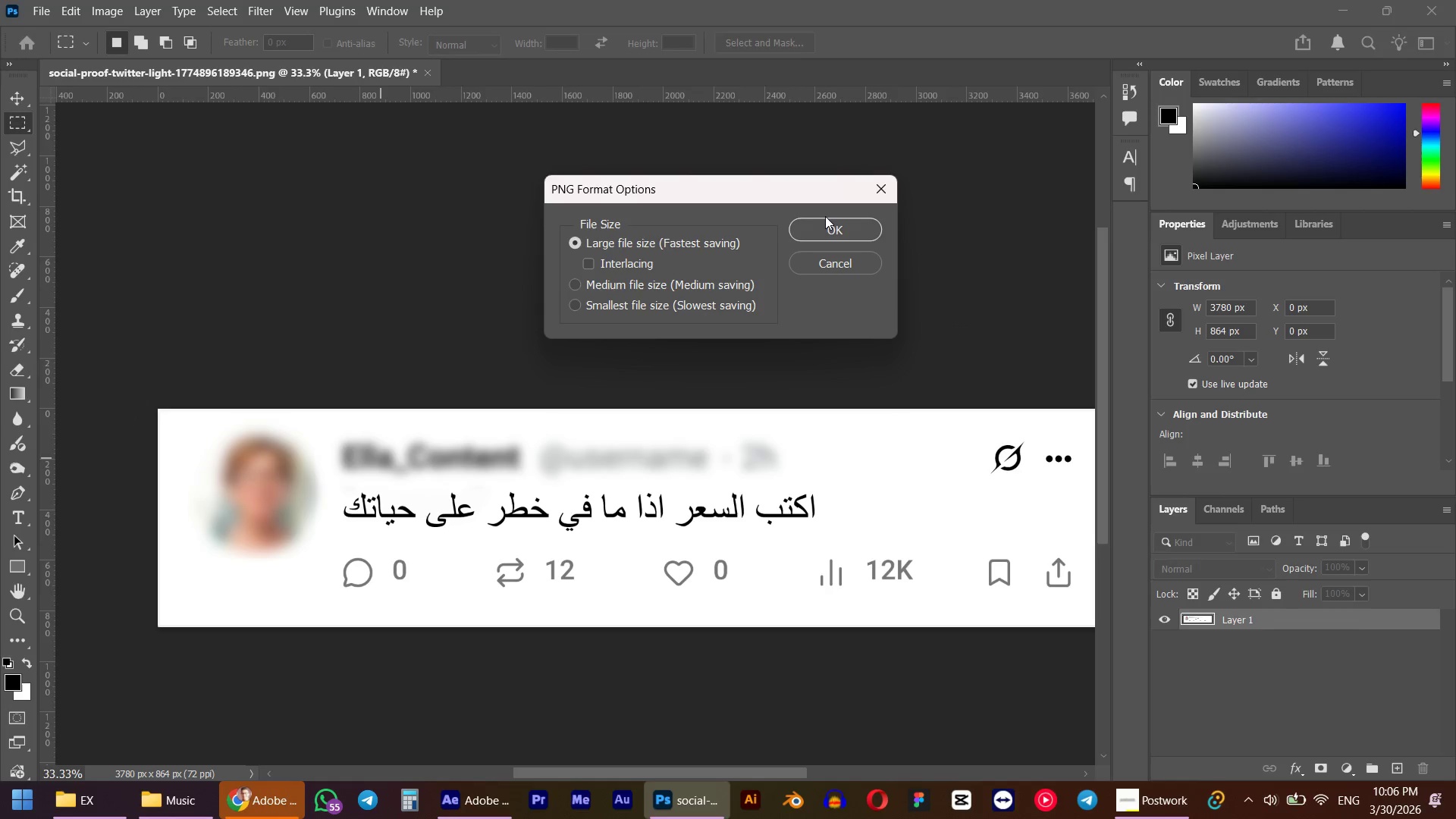 
double_click([839, 225])
 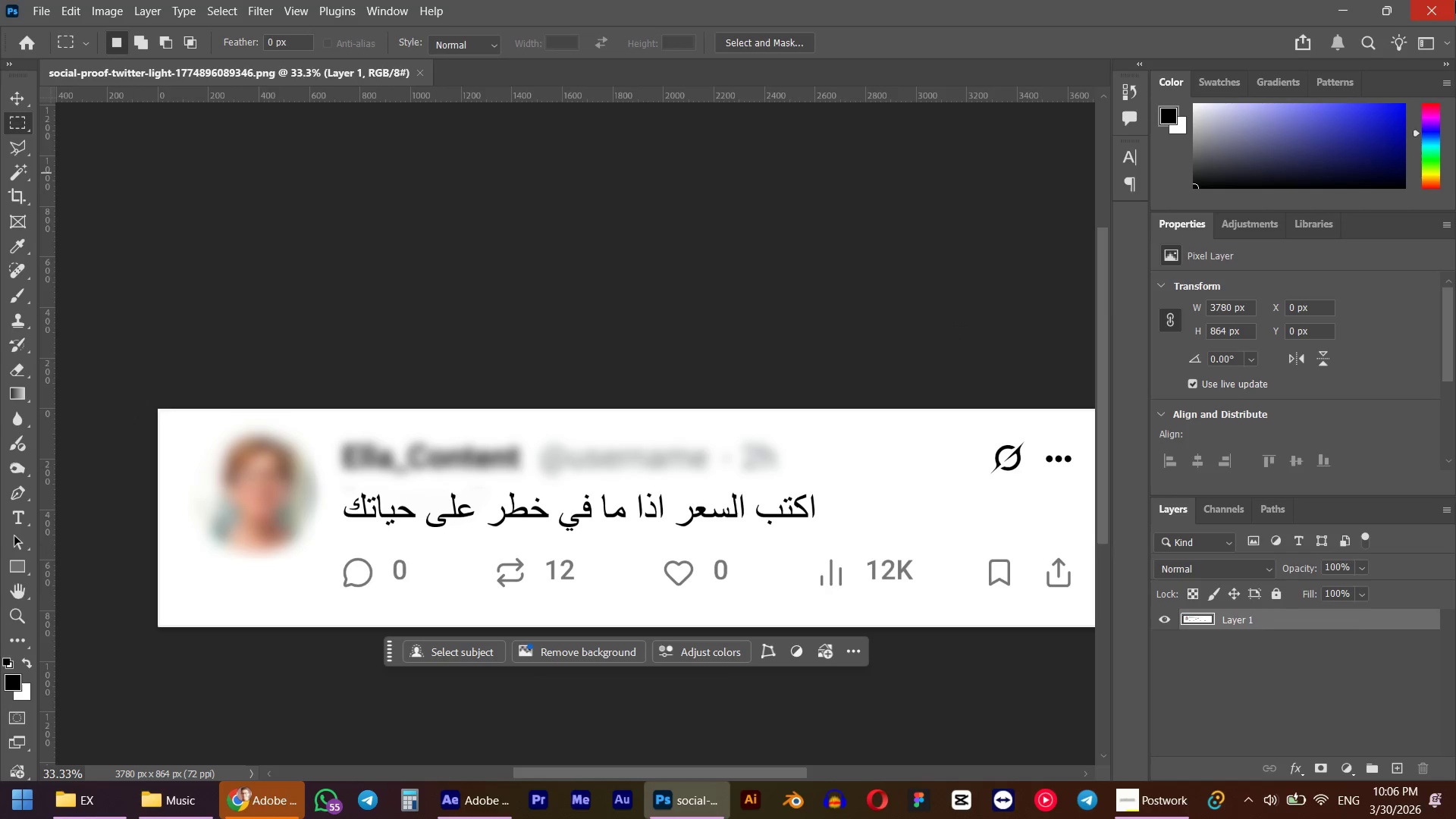 
left_click([1446, 1])
 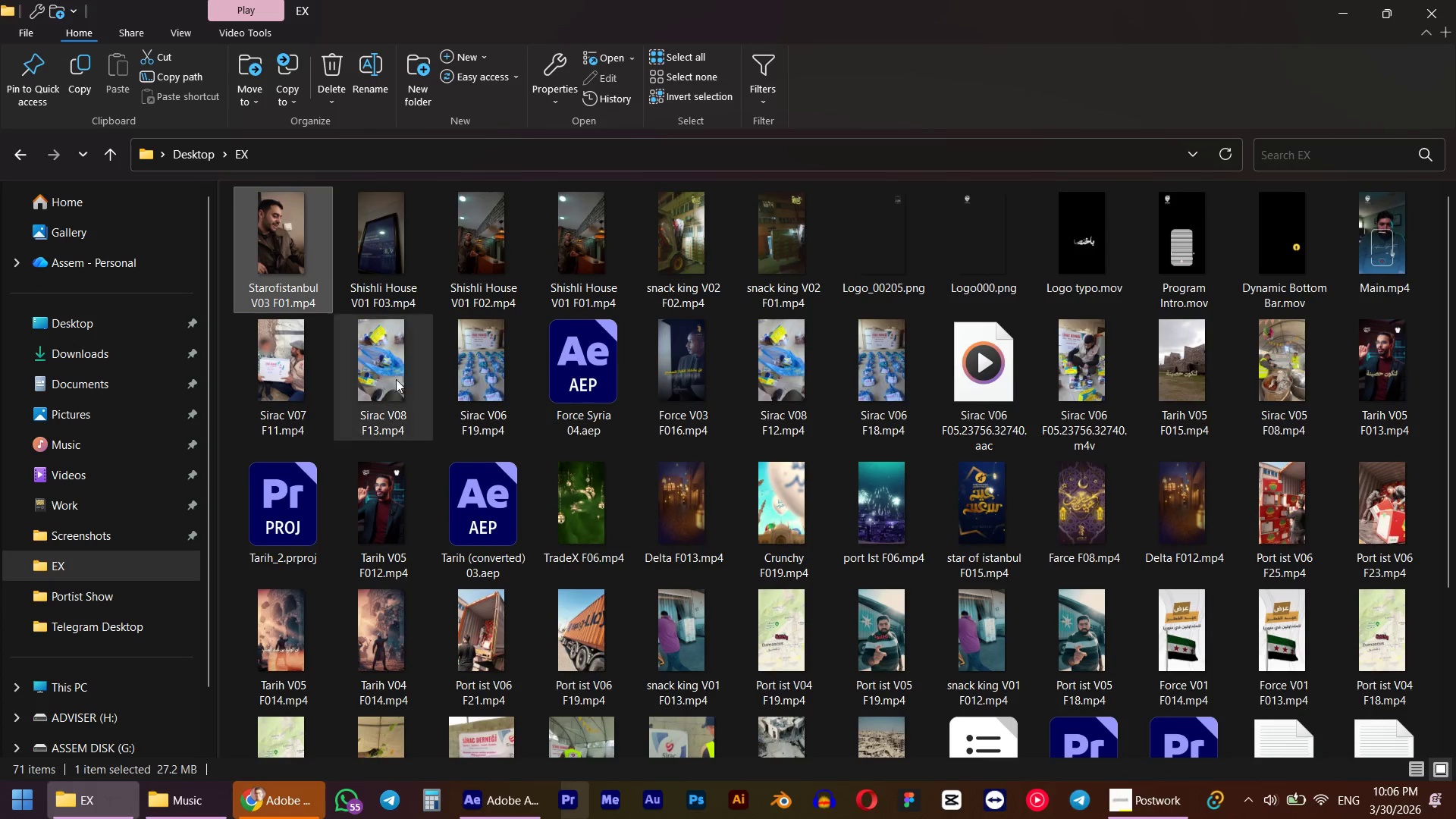 
scroll: coordinate [396, 379], scroll_direction: up, amount: 5.0
 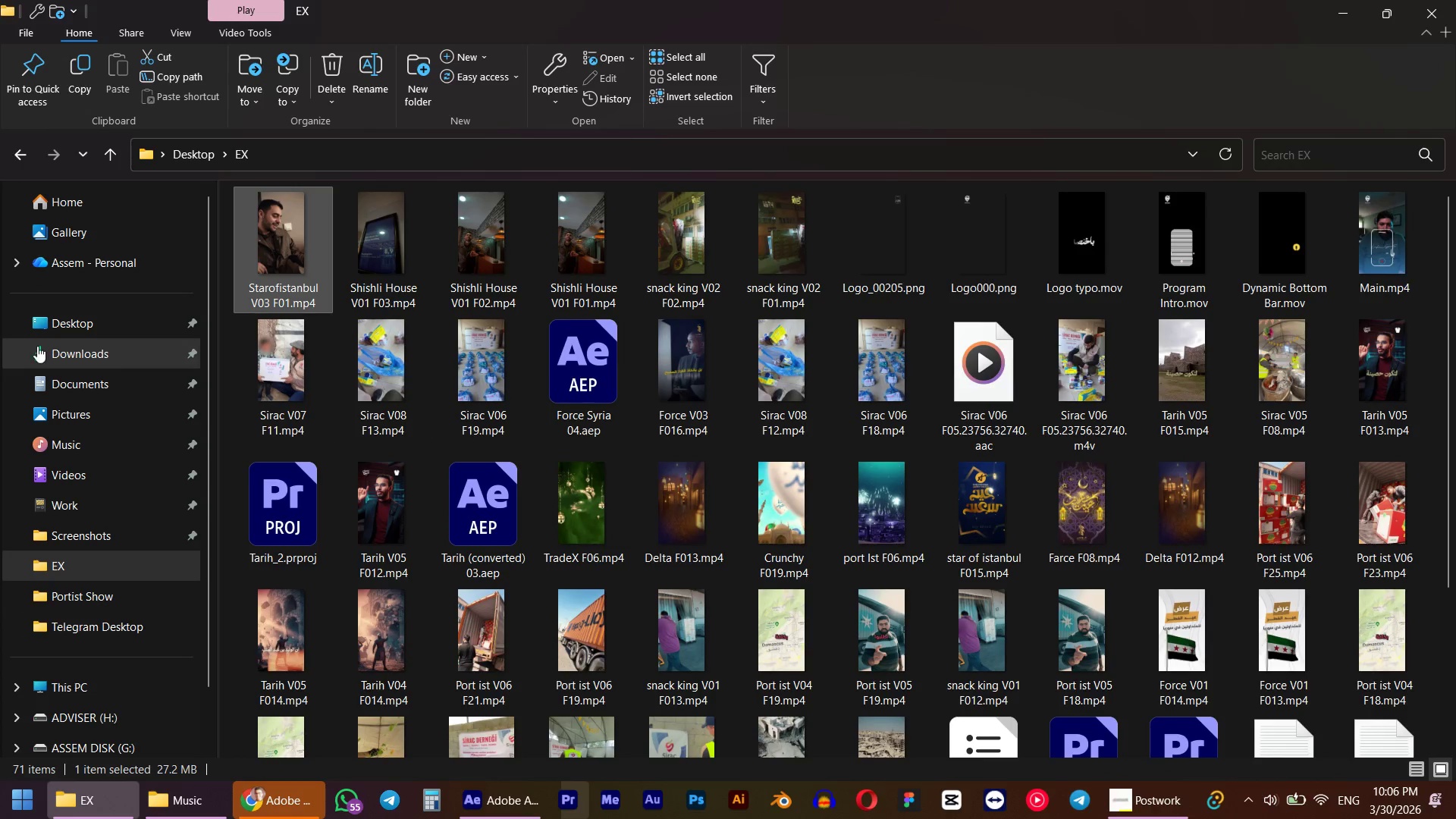 
left_click([35, 344])
 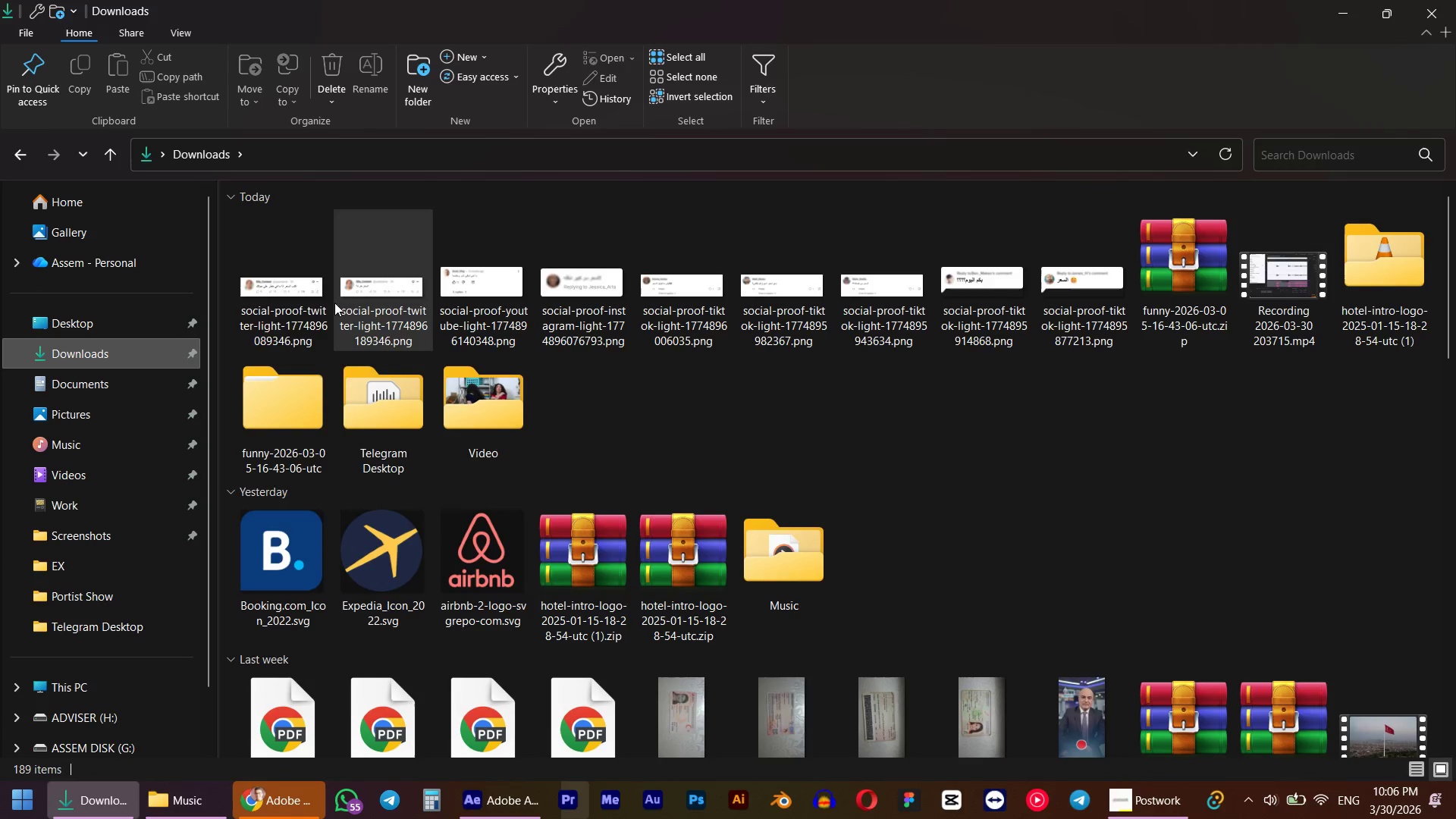 
left_click([284, 299])
 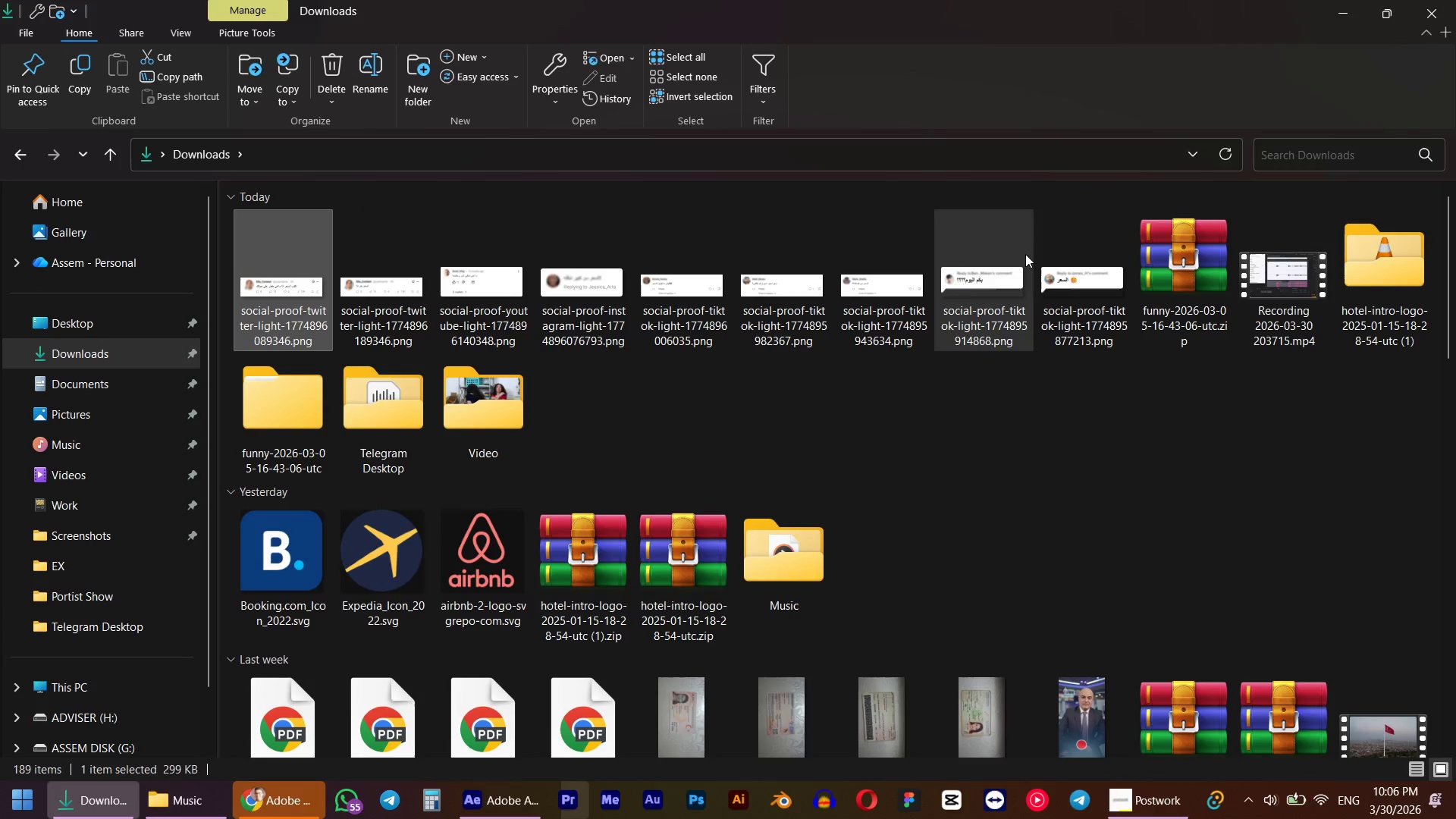 
hold_key(key=ShiftLeft, duration=0.61)
left_click([1072, 259])
 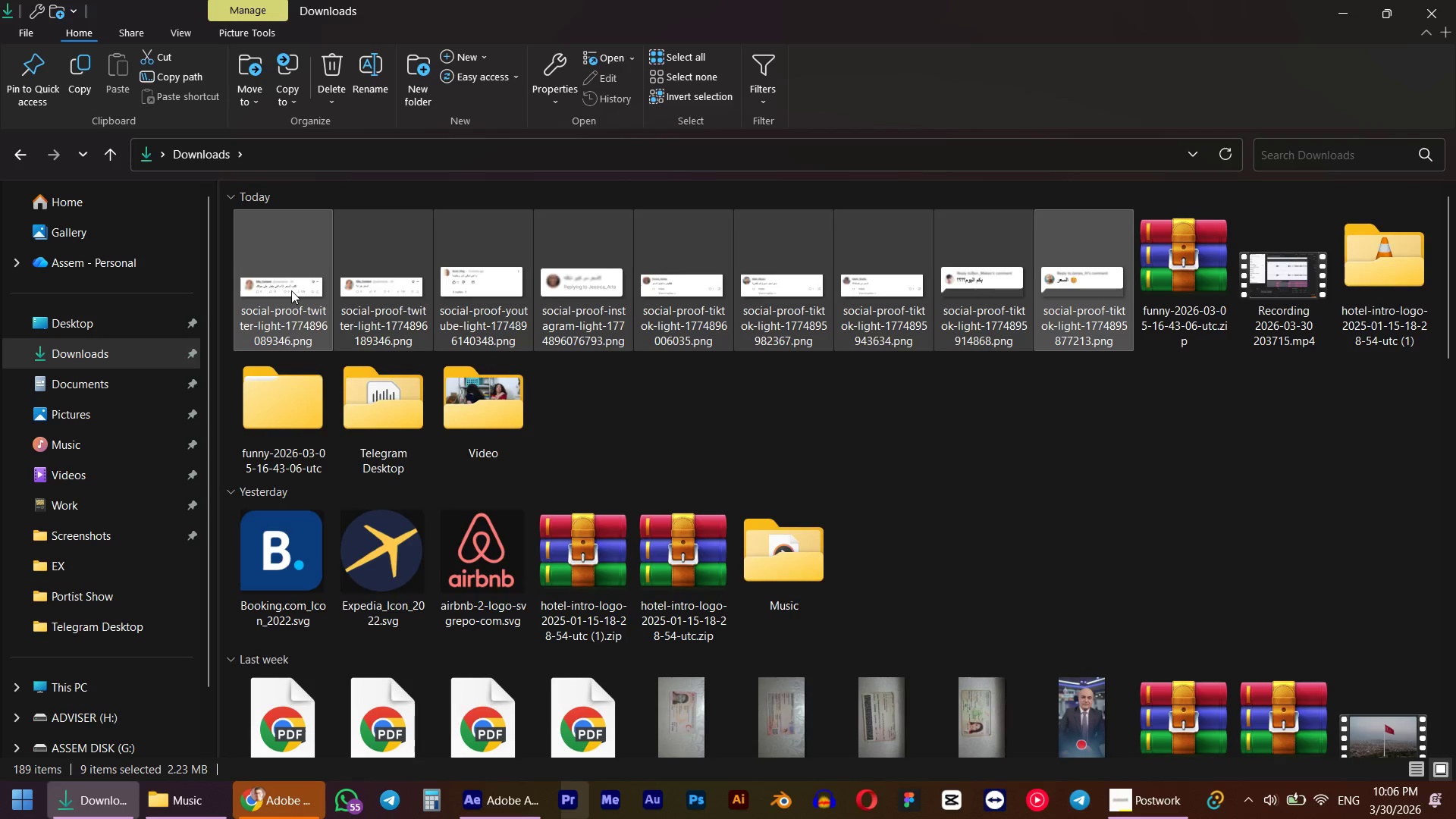 
left_click_drag(start_coordinate=[291, 290], to_coordinate=[259, 248])
 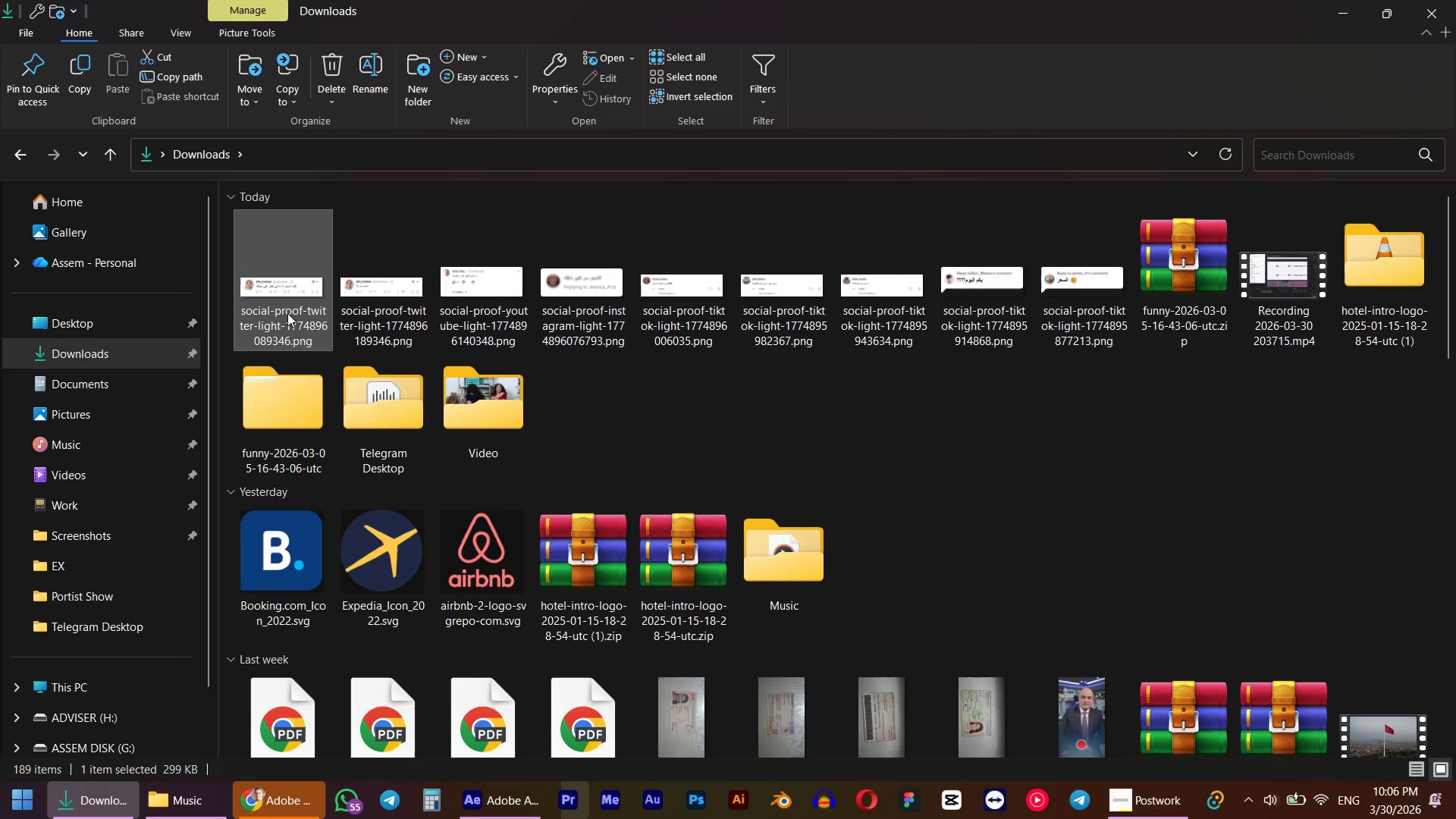 
key(Escape)
 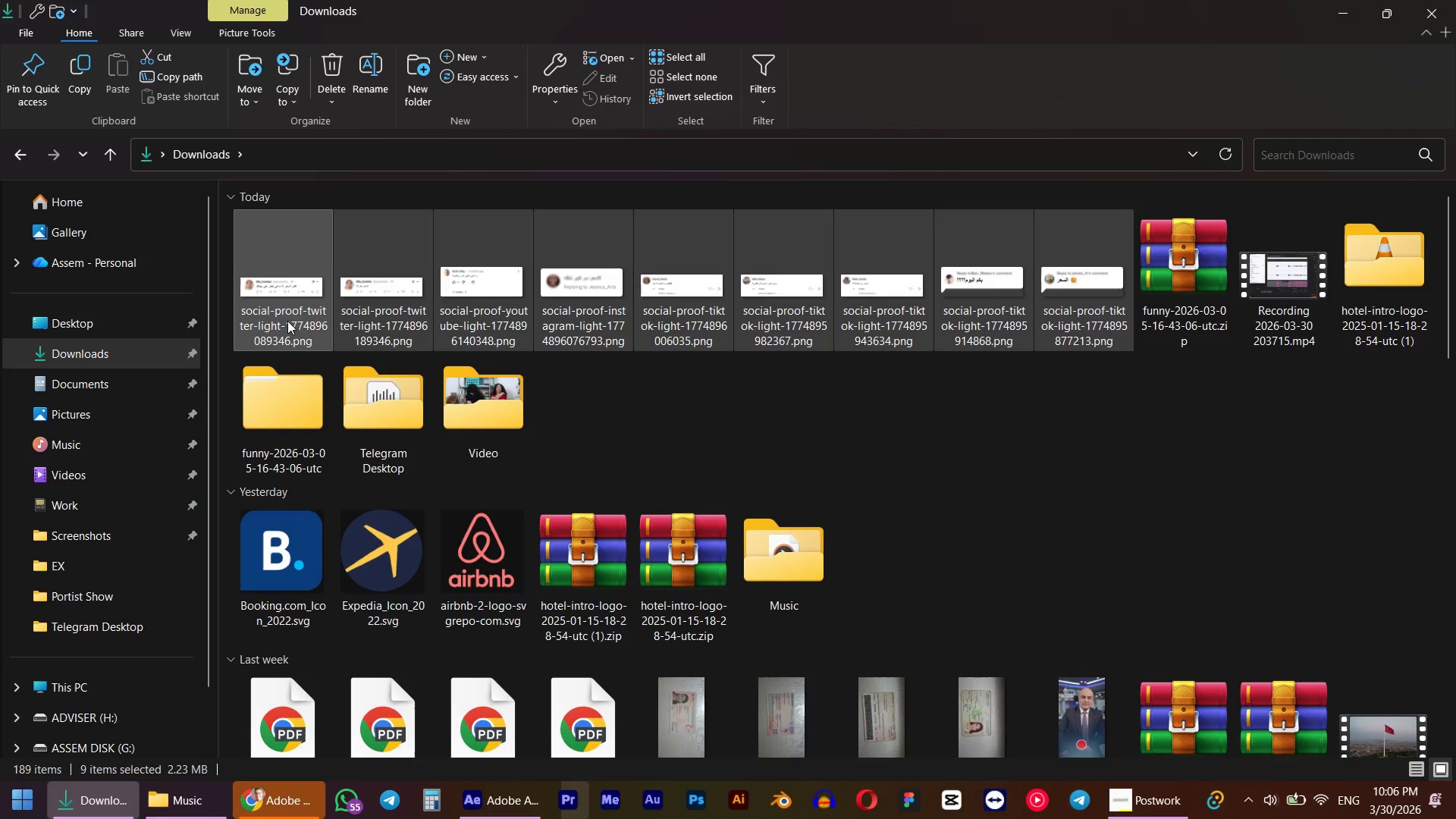 
left_click([287, 313])
 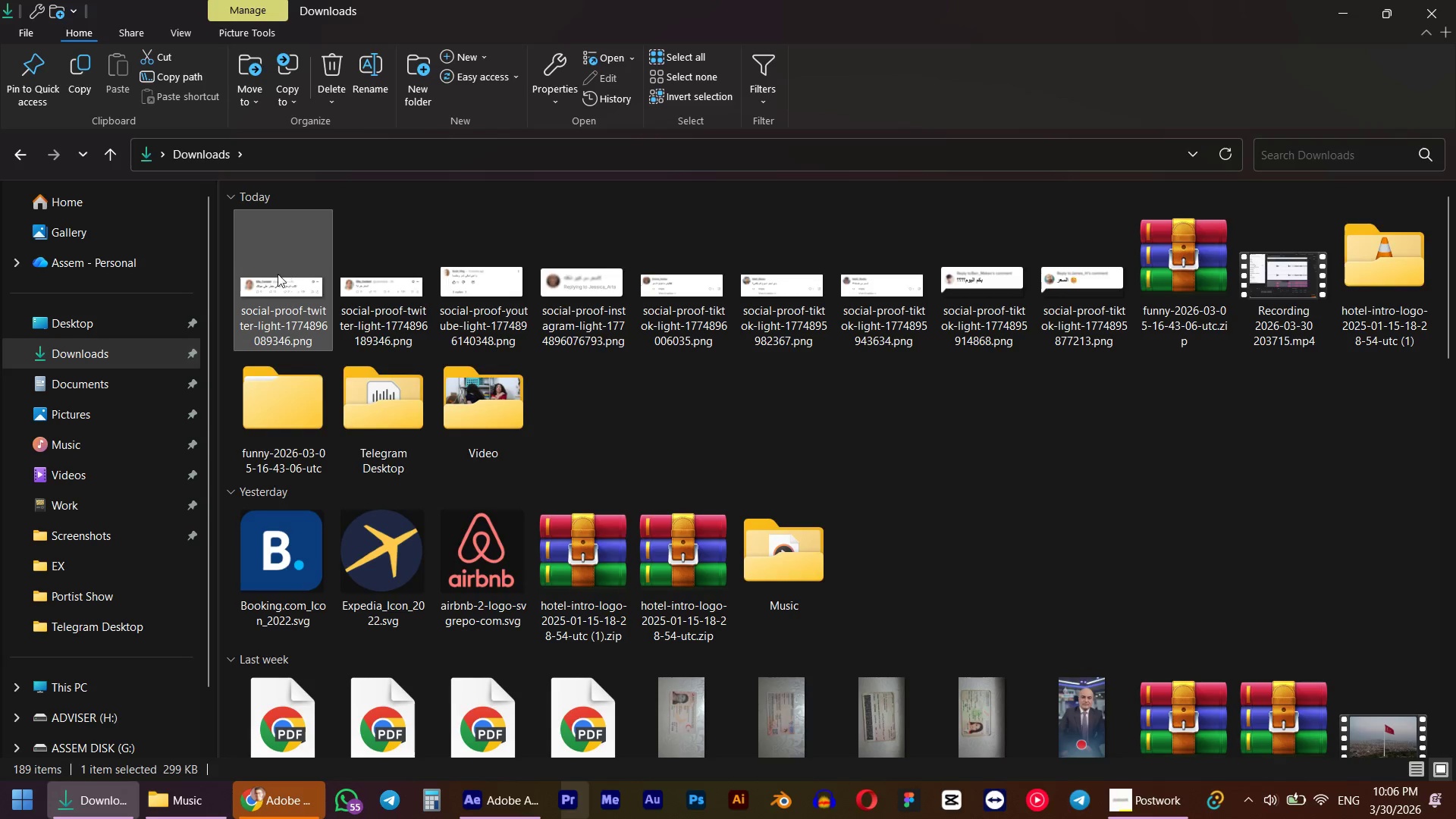 
left_click_drag(start_coordinate=[276, 272], to_coordinate=[753, 651])
 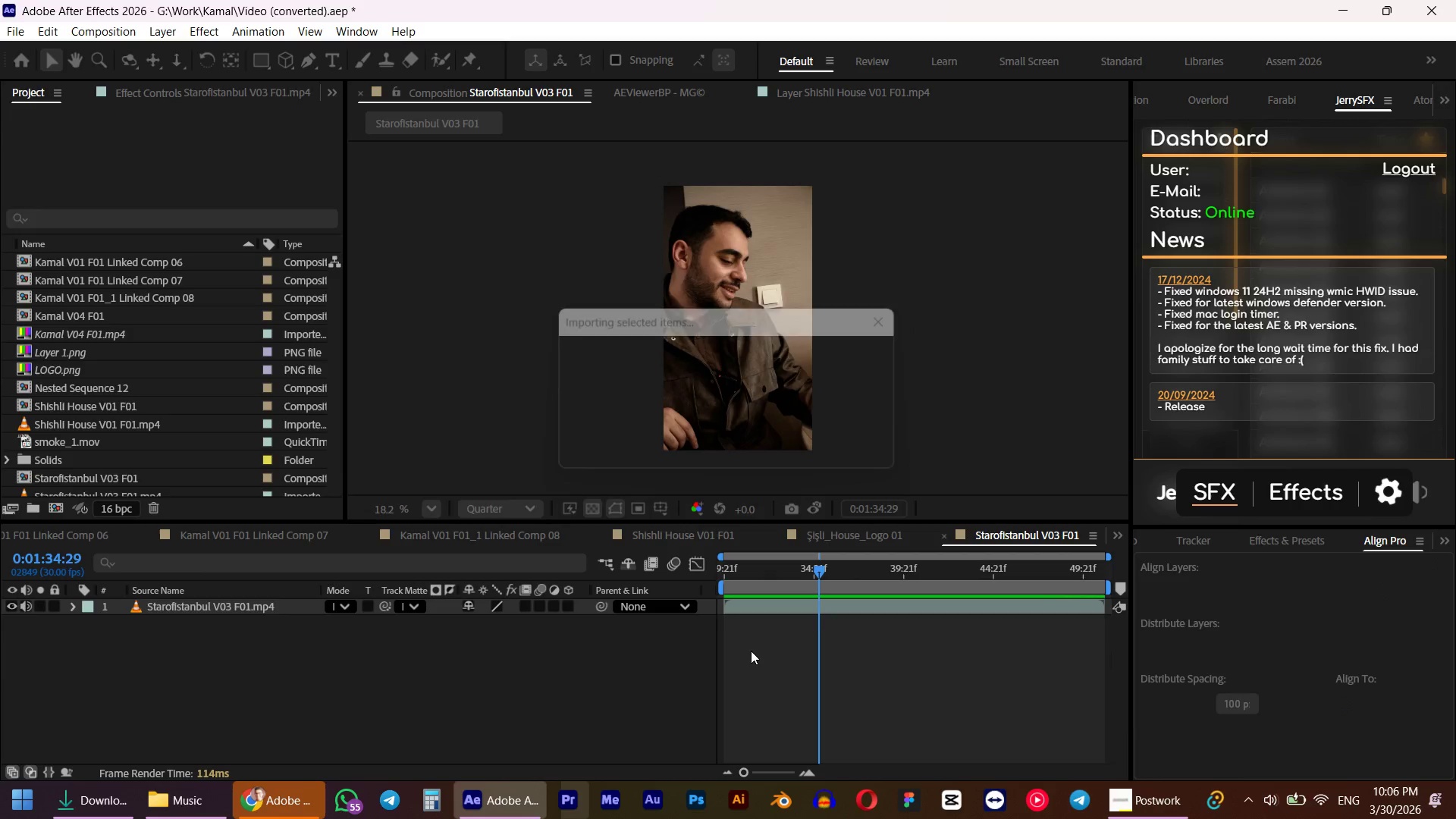 
key(Alt+AltLeft)
 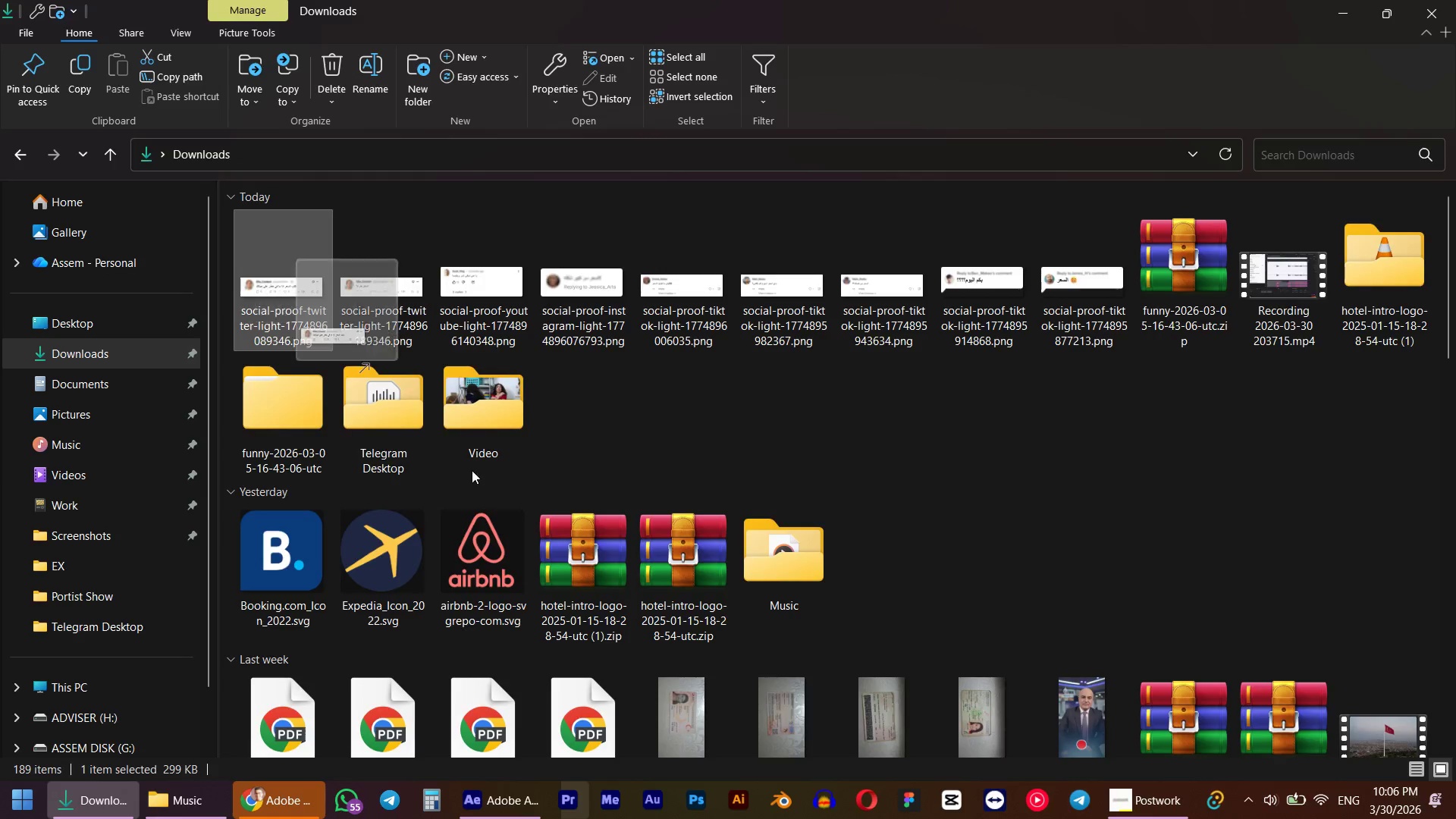 
key(Alt+Tab)
 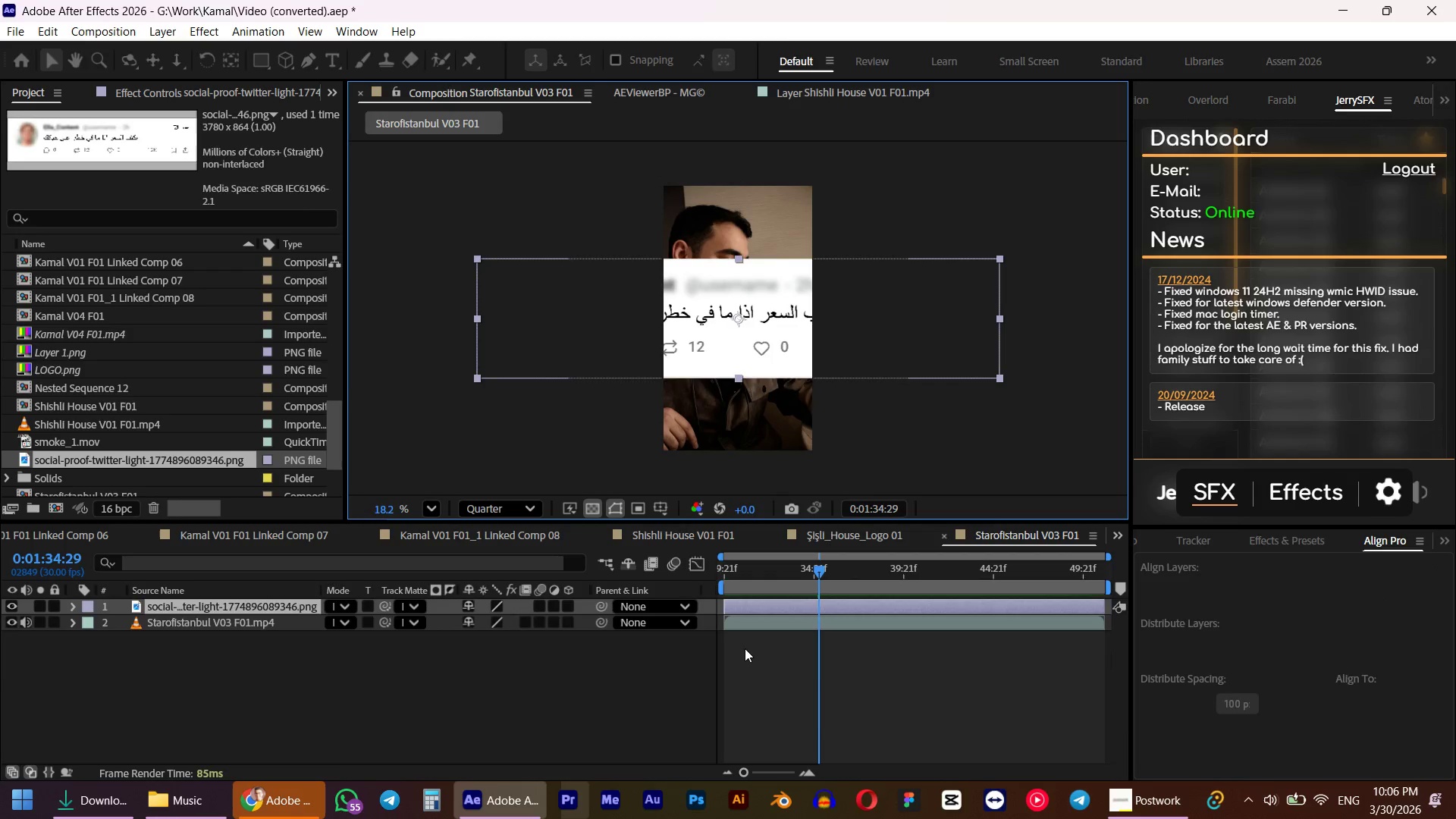 
key(Alt+AltLeft)
 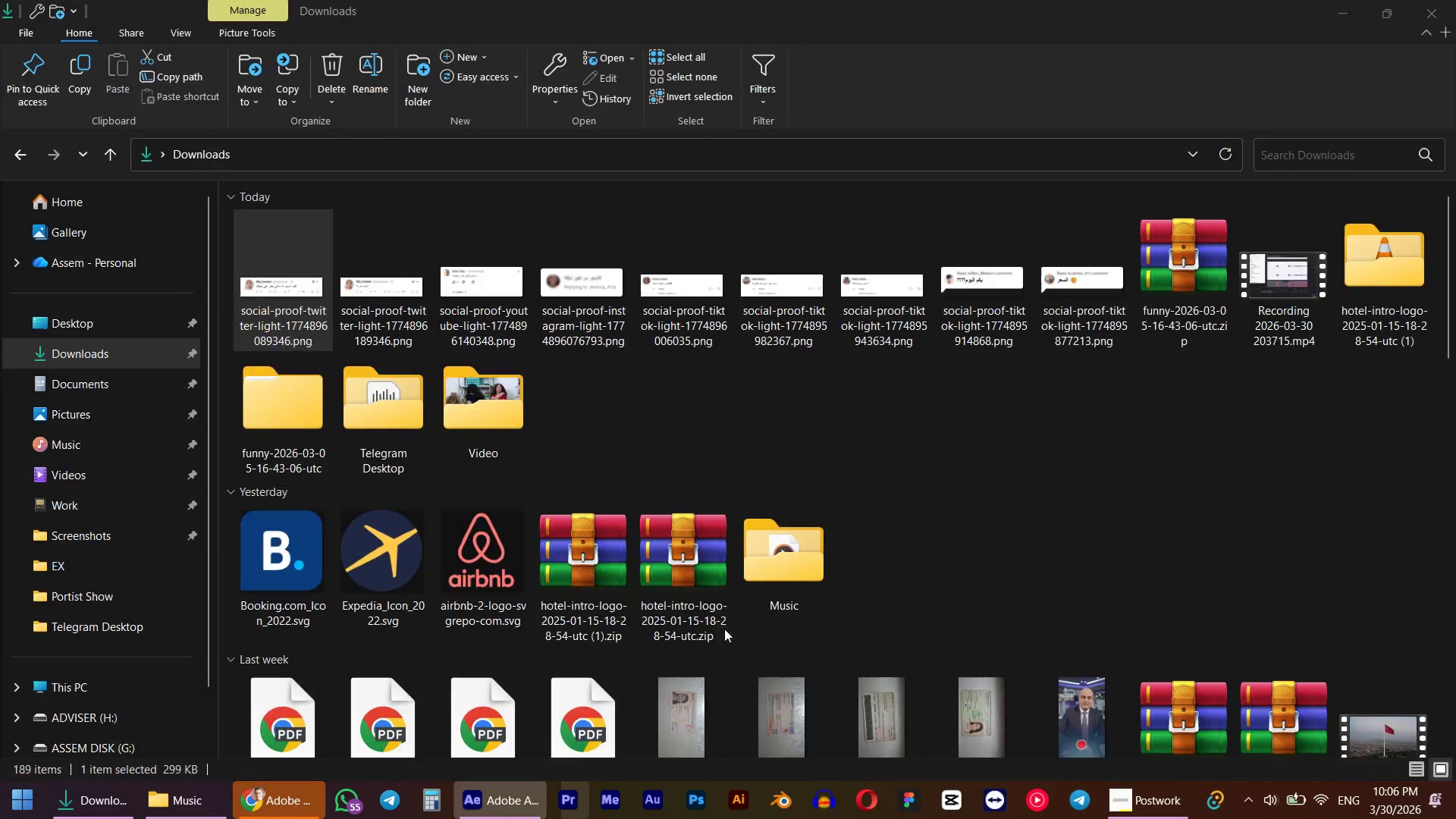 
key(Alt+Tab)
 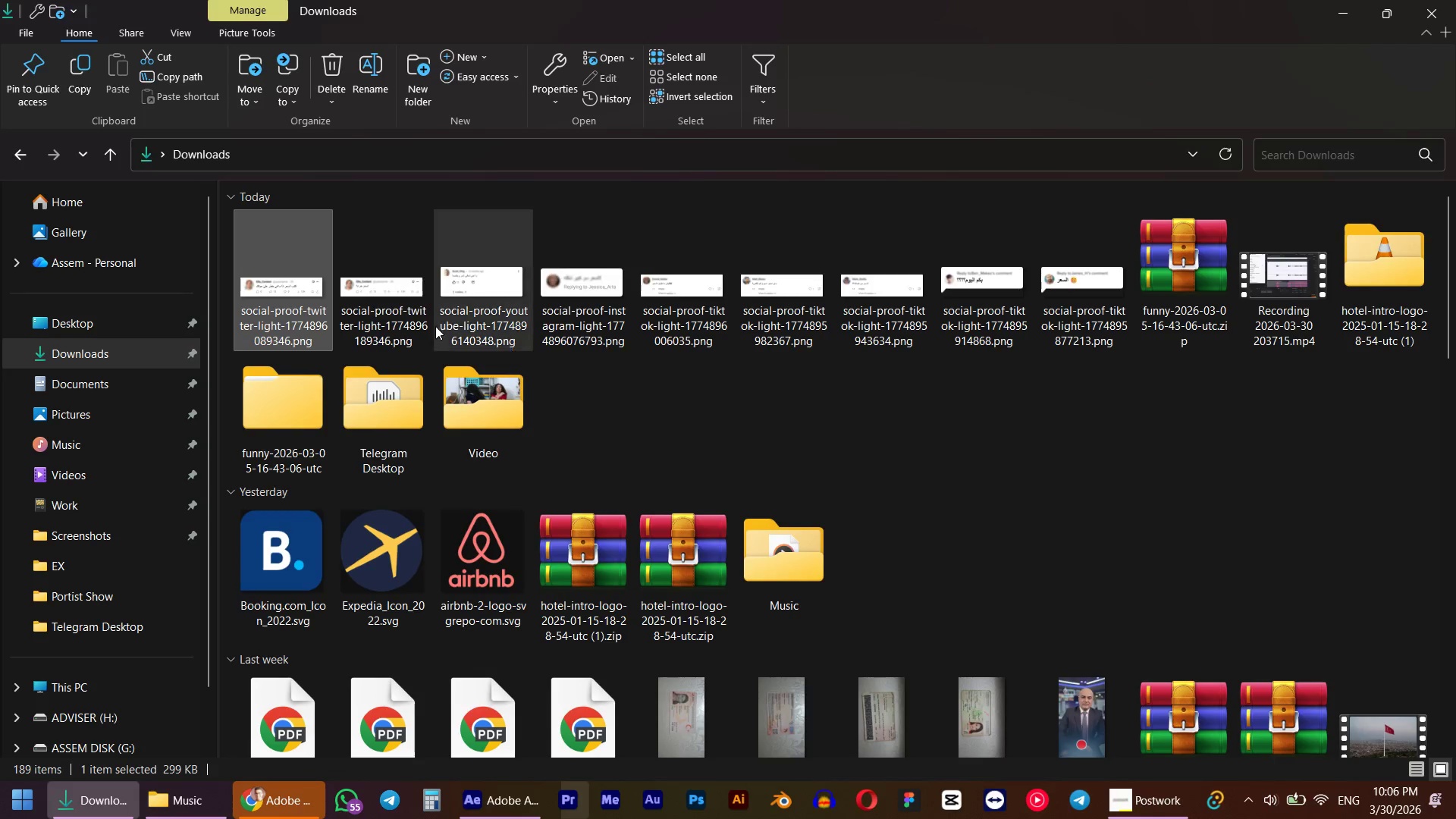 
left_click([366, 309])
 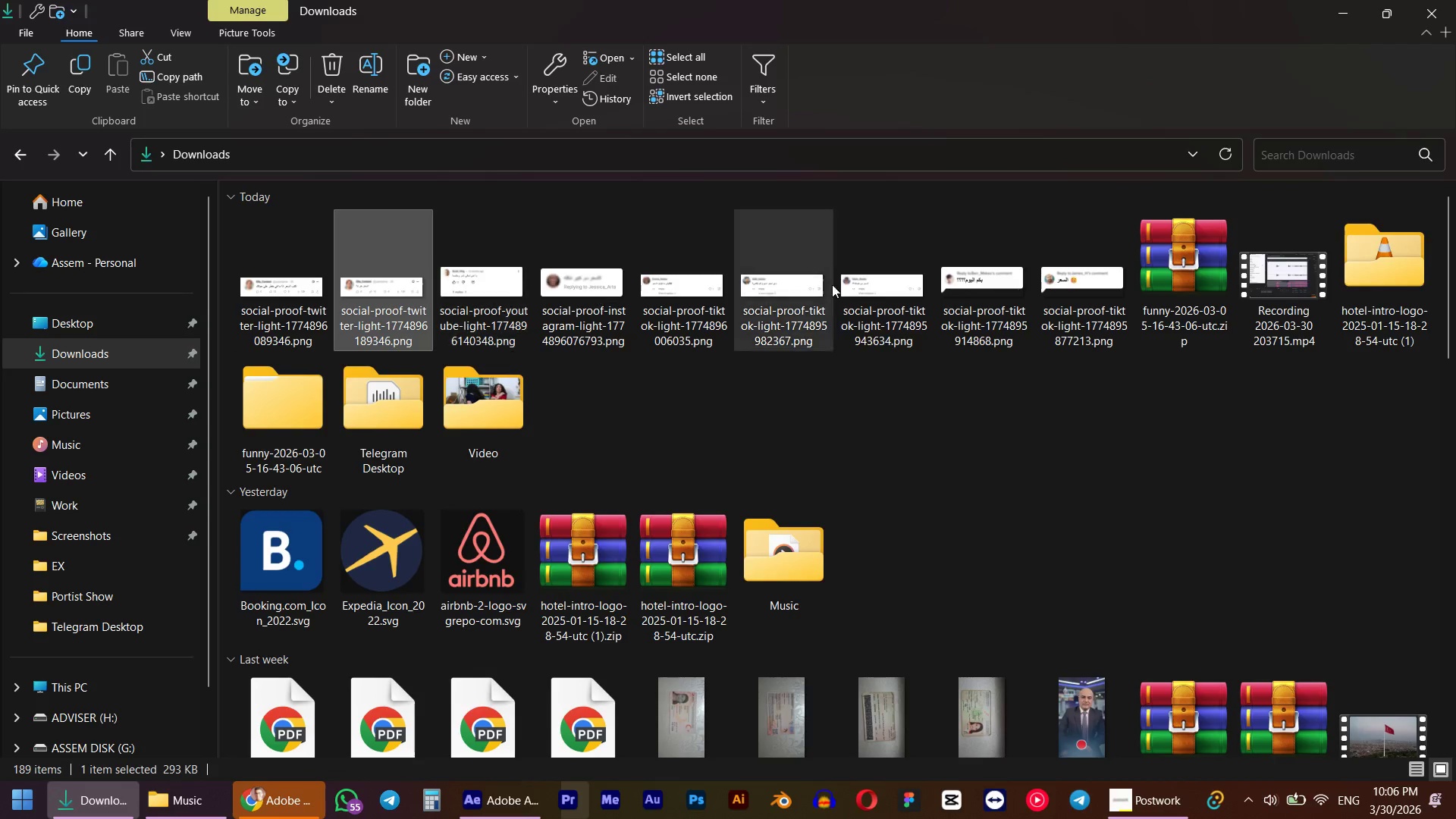 
hold_key(key=ShiftLeft, duration=0.61)
left_click([1079, 278])
 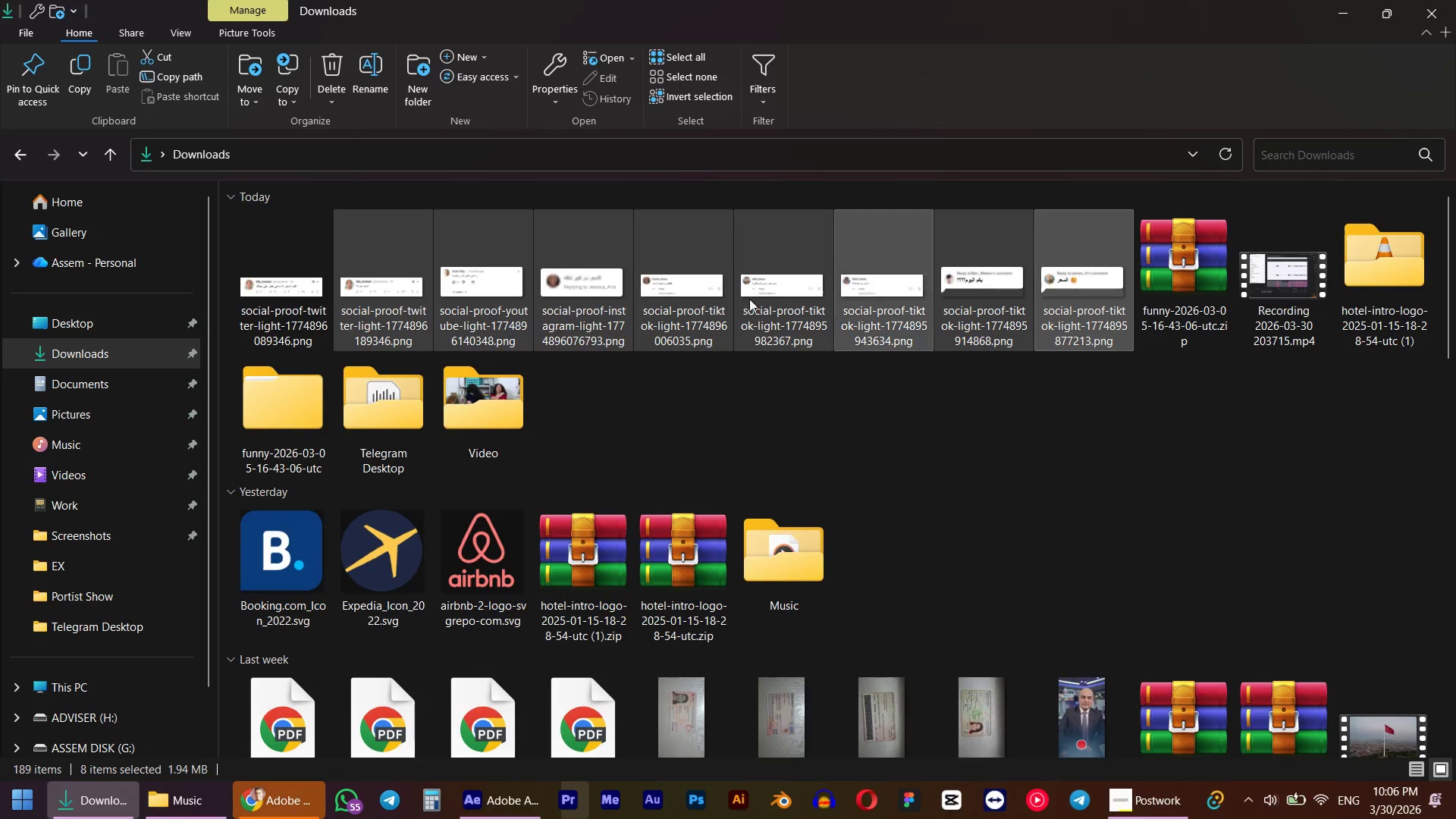 
hold_key(key=ShiftLeft, duration=5.42)
left_click_drag(start_coordinate=[356, 286], to_coordinate=[807, 621])
 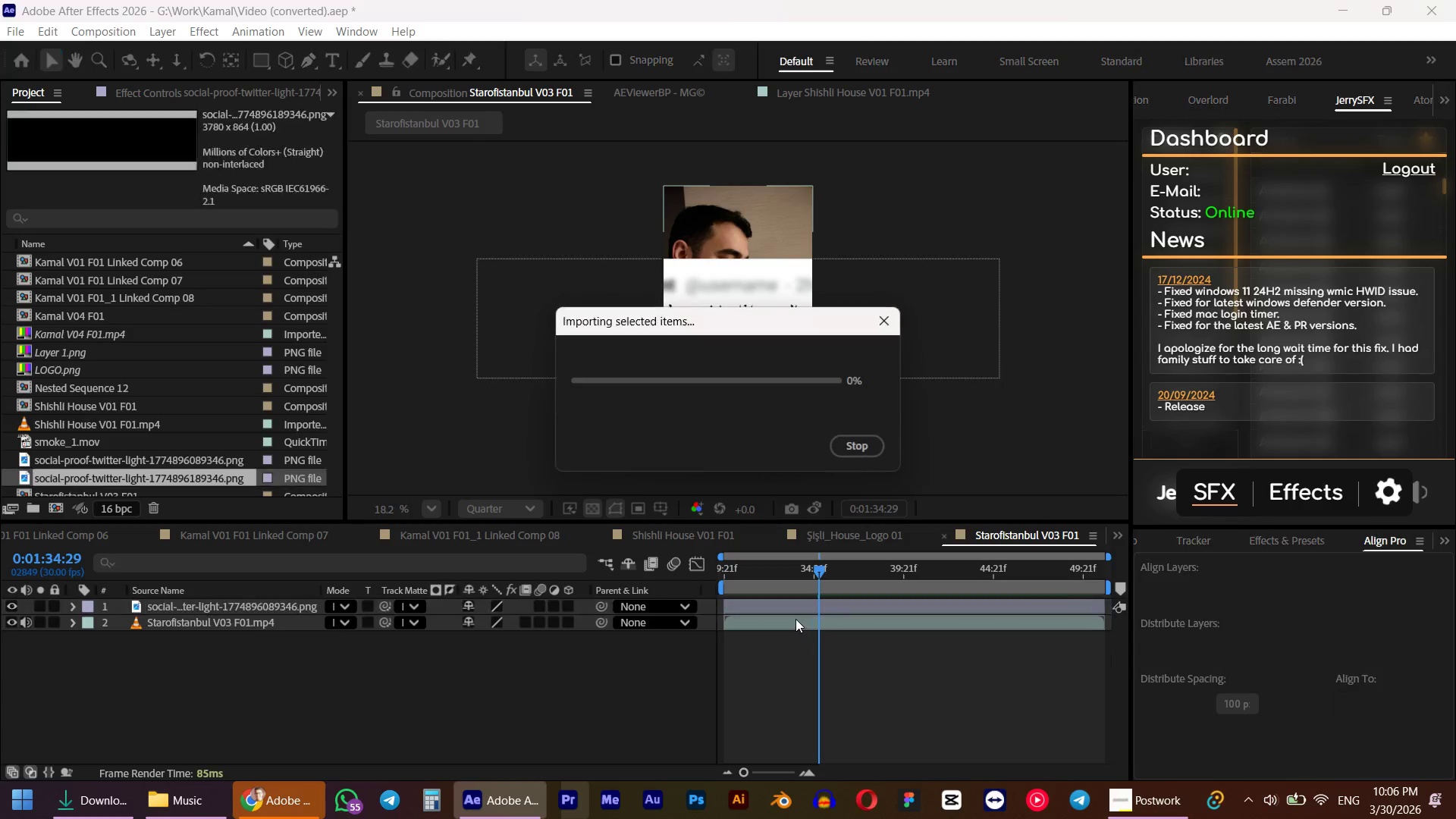 
key(Alt+AltLeft)
 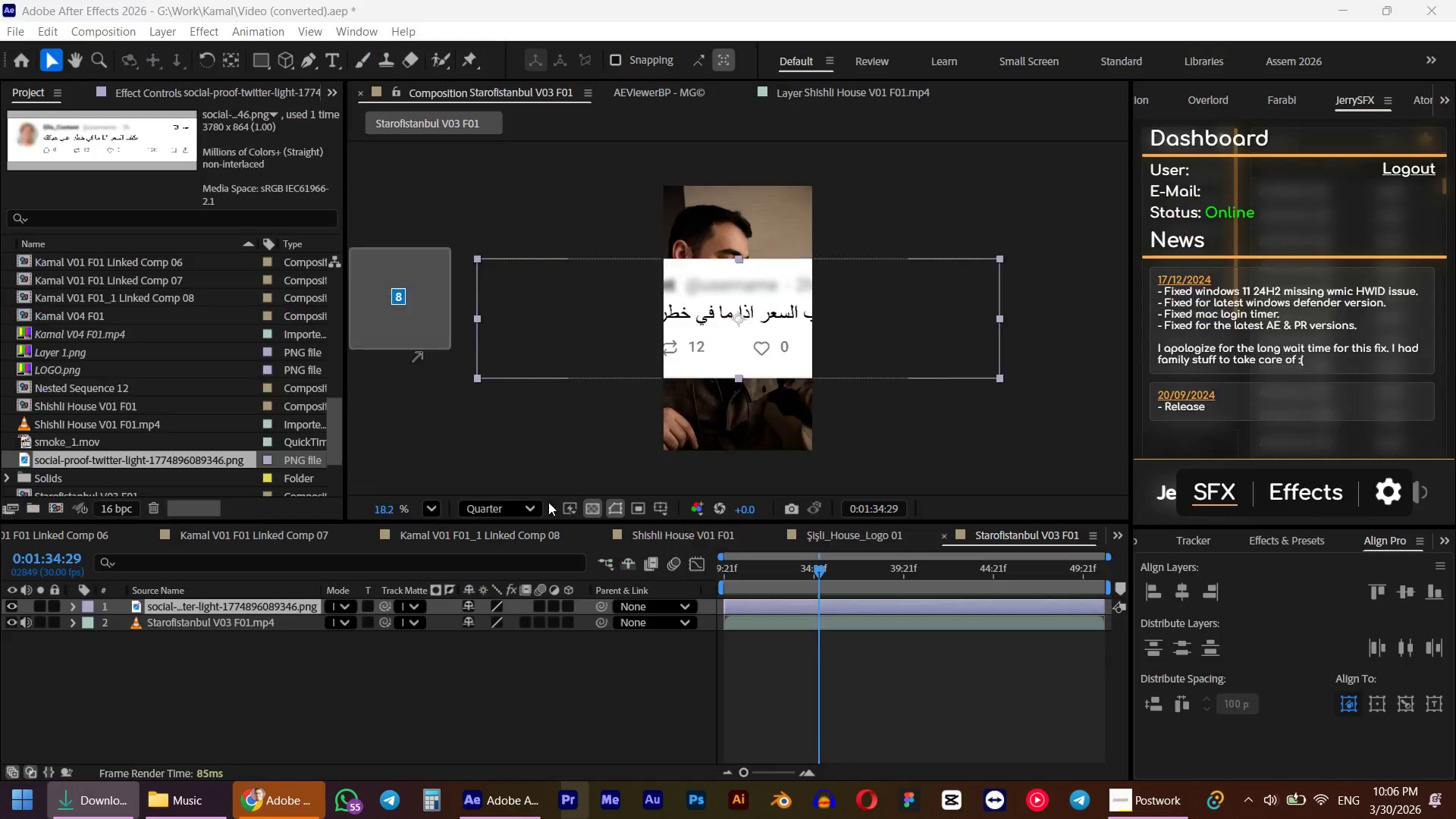 
key(Alt+Tab)
 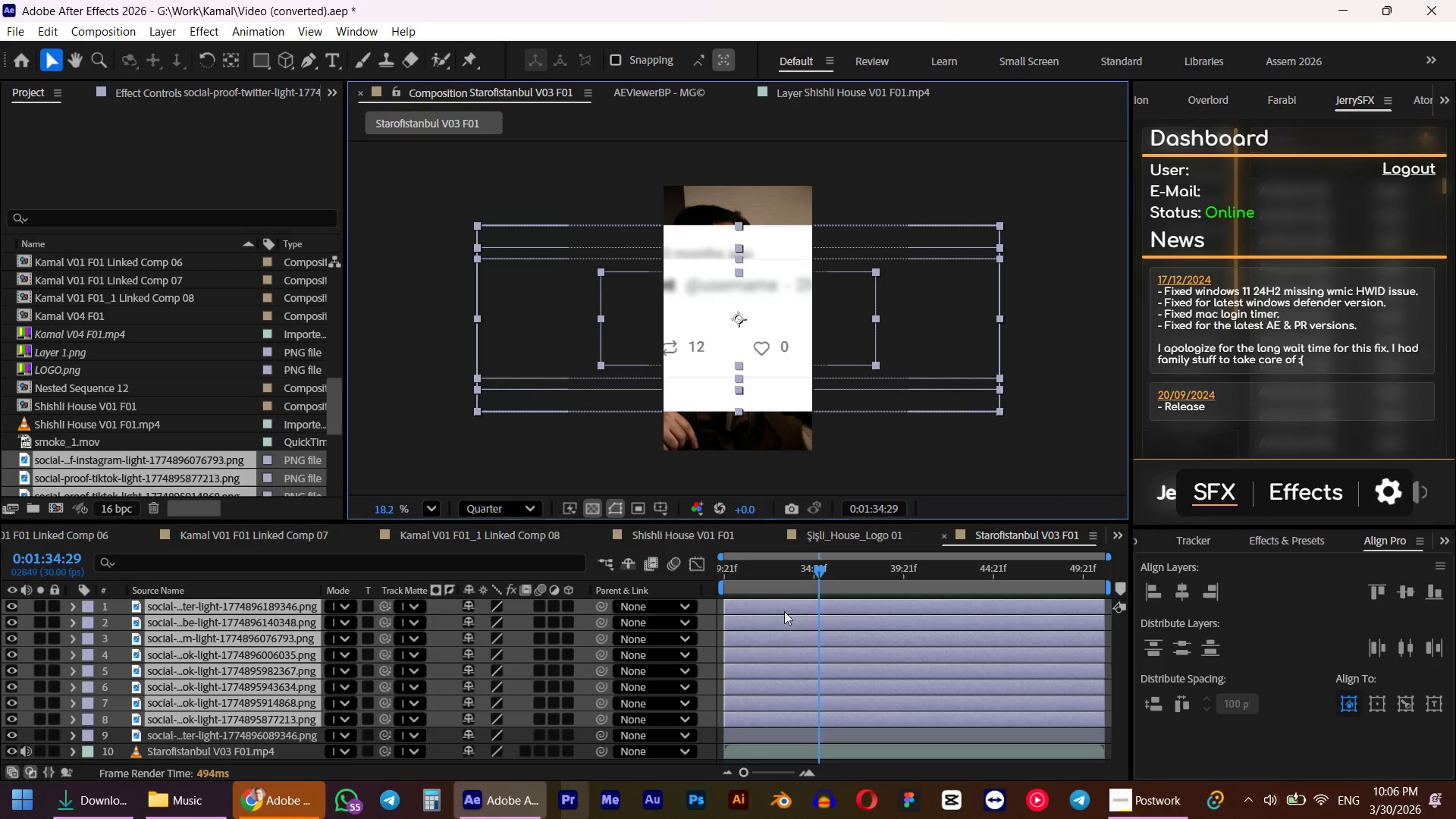 
hold_key(key=ControlLeft, duration=0.52)
left_click([157, 734])
 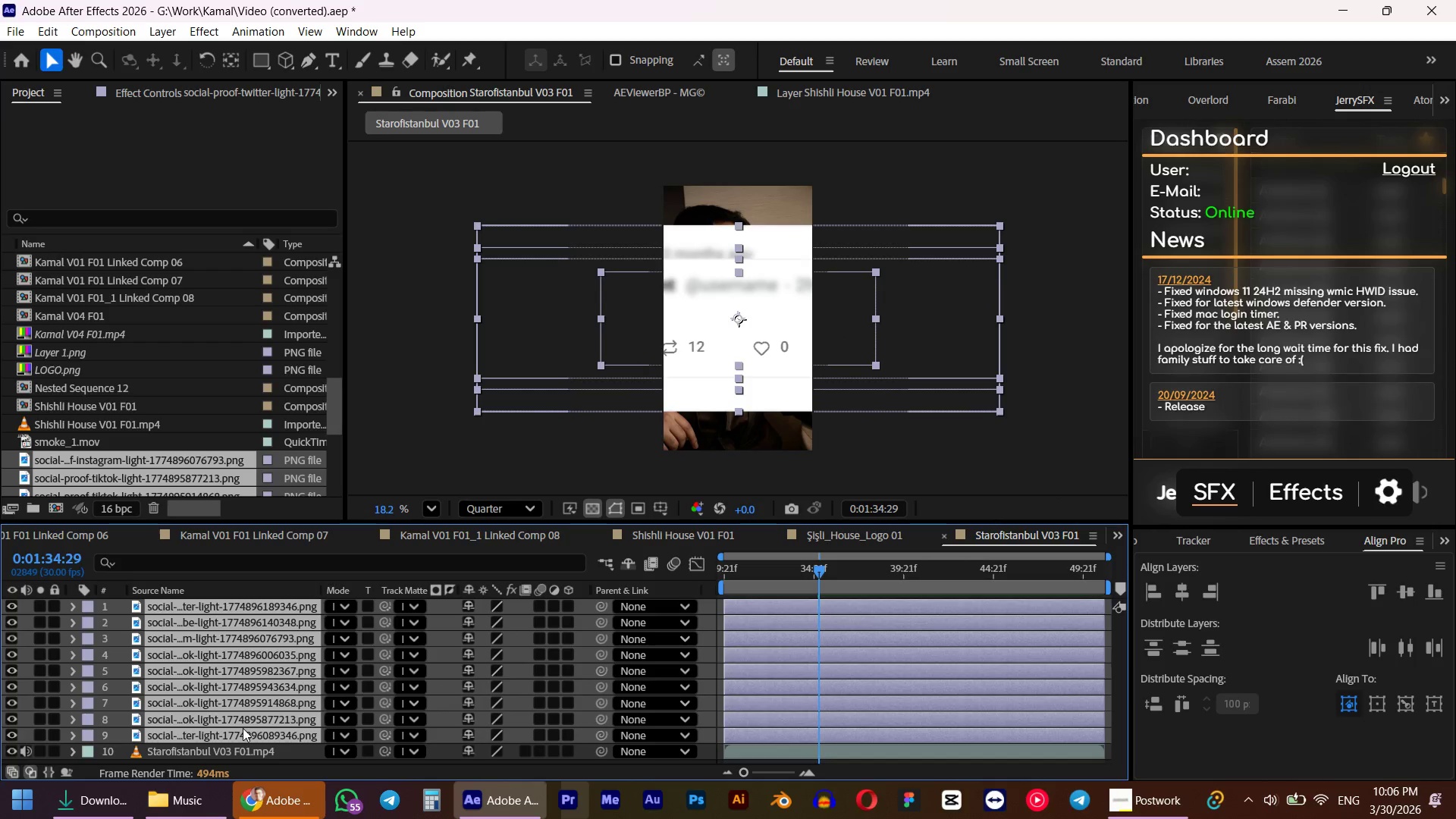 
key(Alt+Control+Shift+G)
 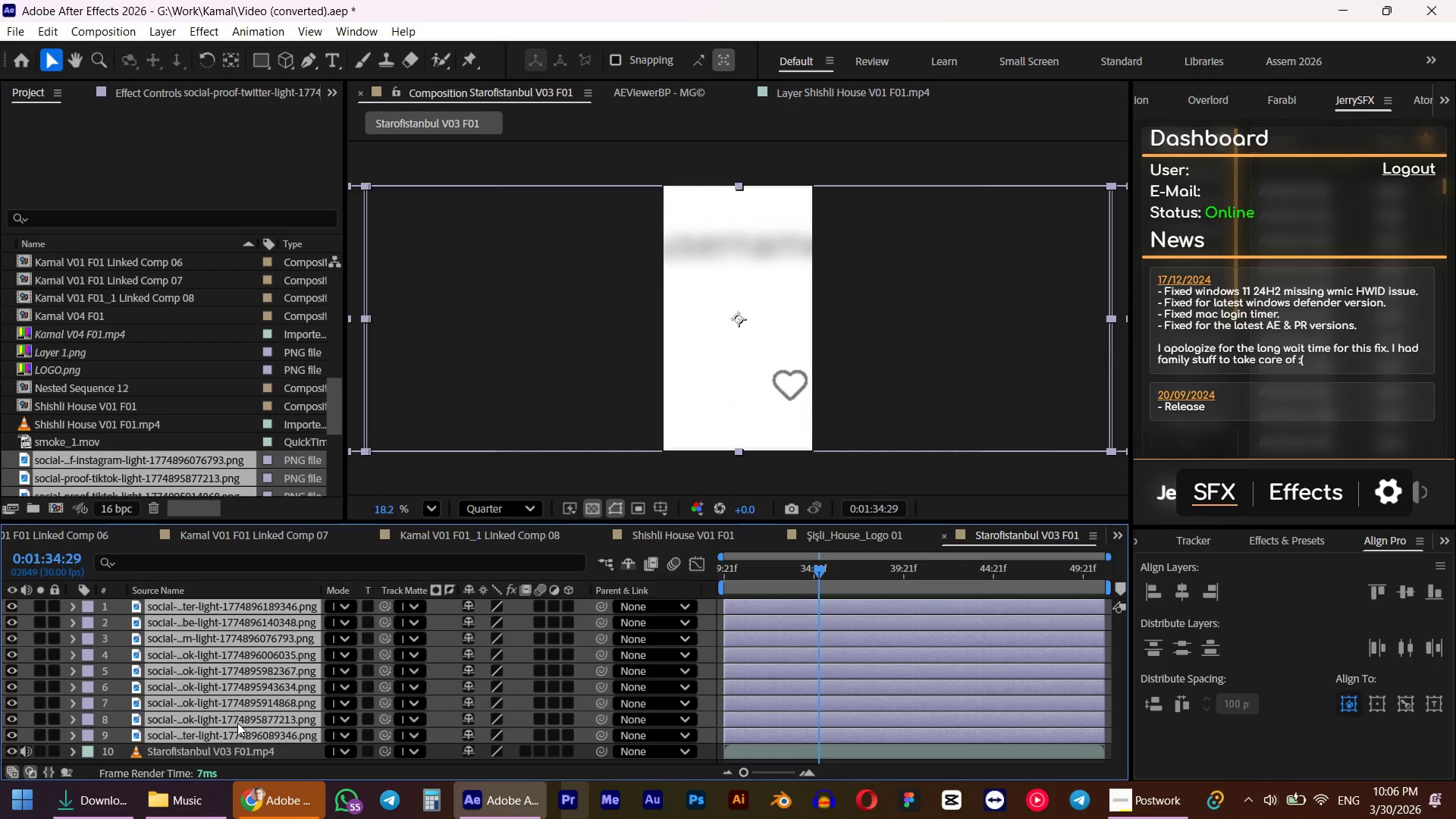 
key(Control+Z)
 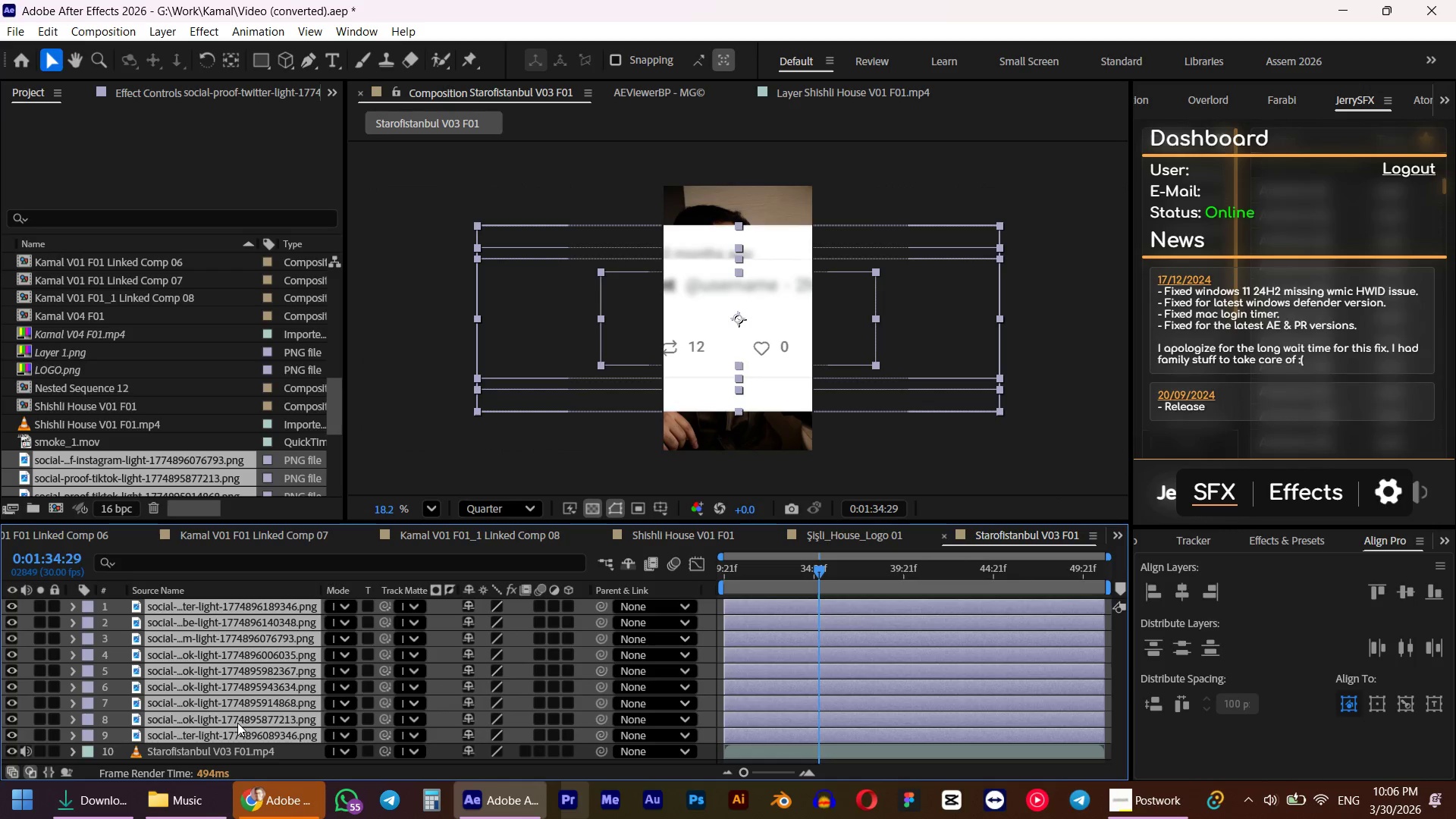 
key(Alt+Control+Shift+H)
 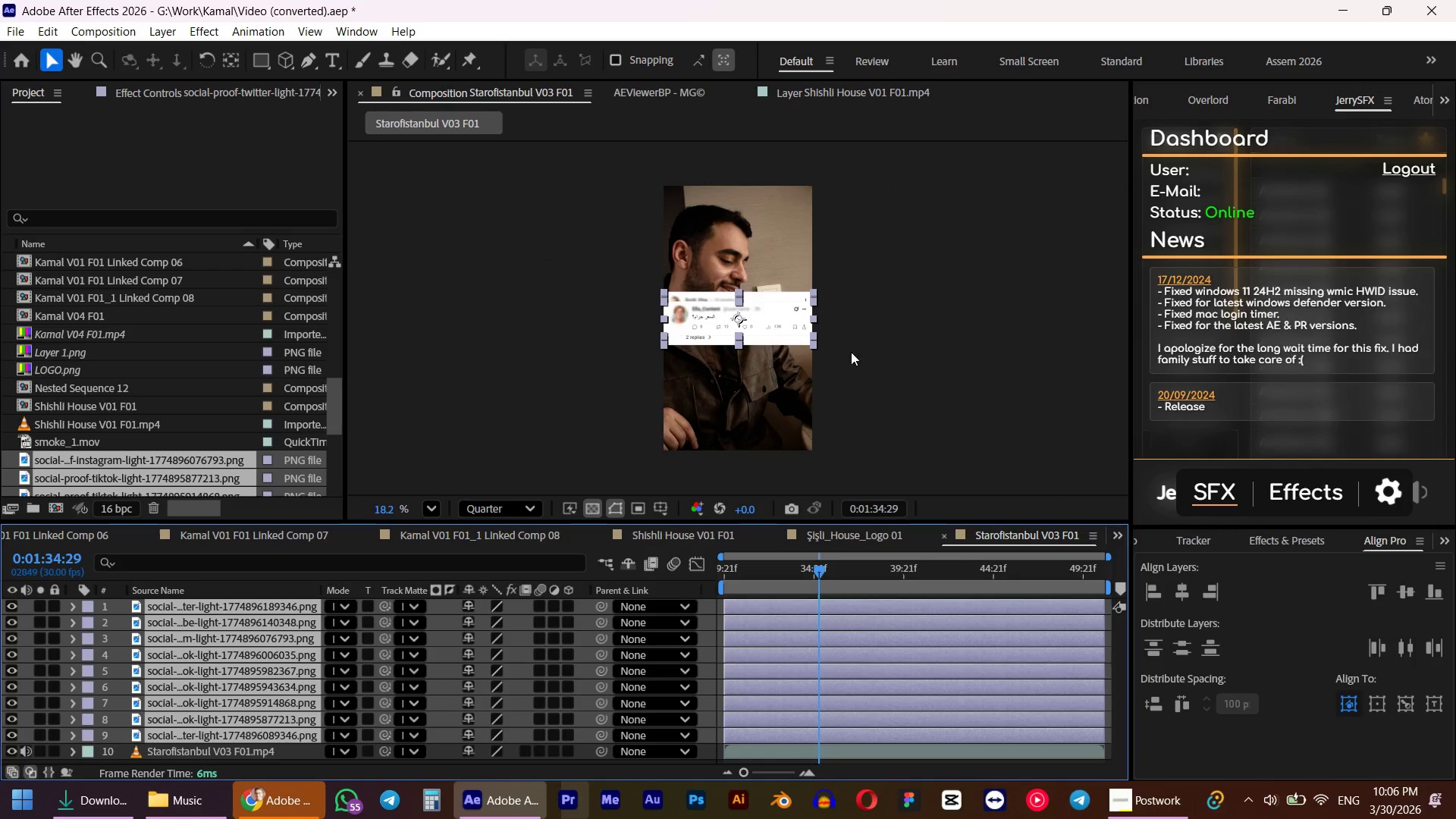 
left_click([864, 364])
 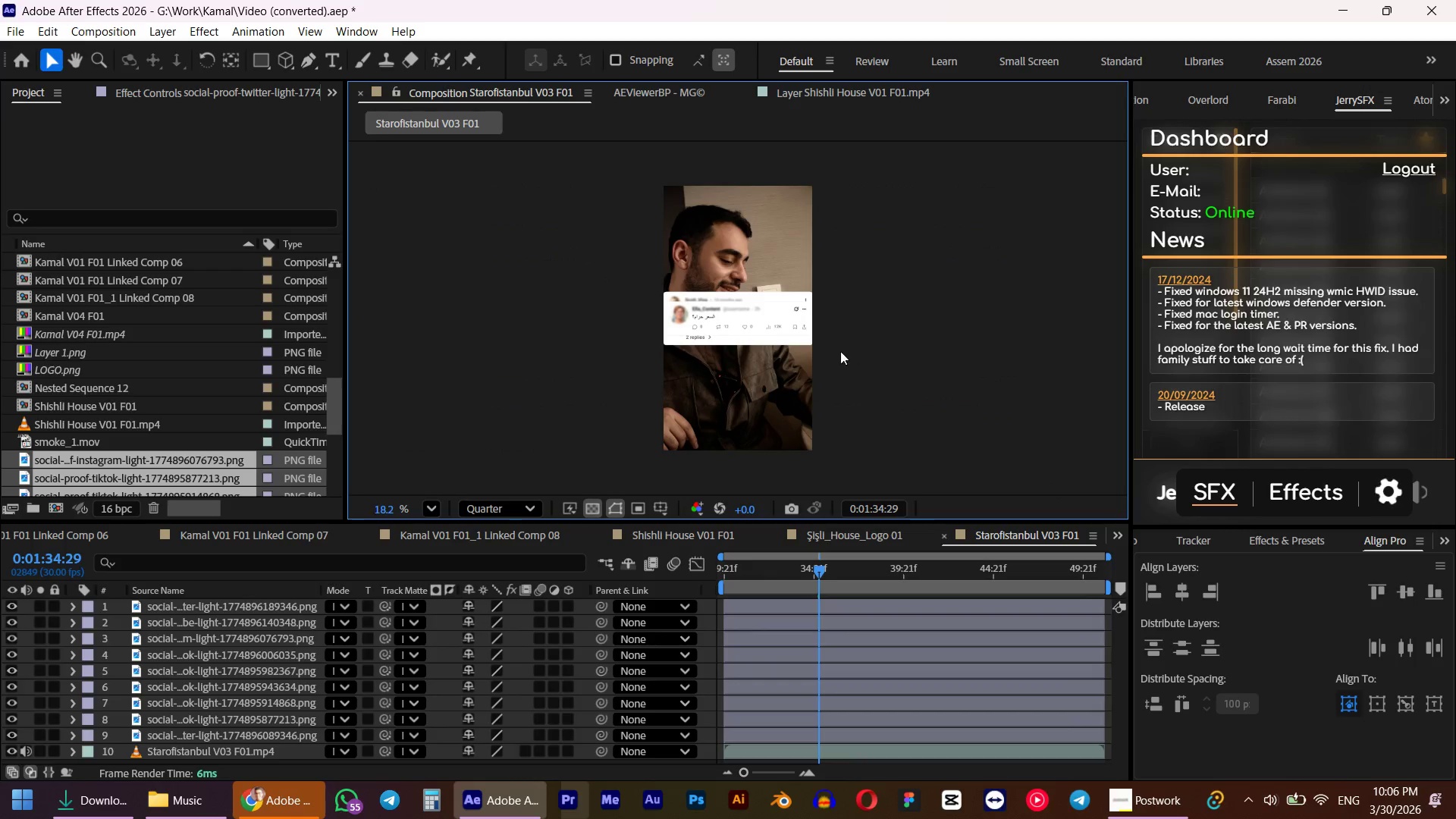 
hold_key(key=AltLeft, duration=0.47)
 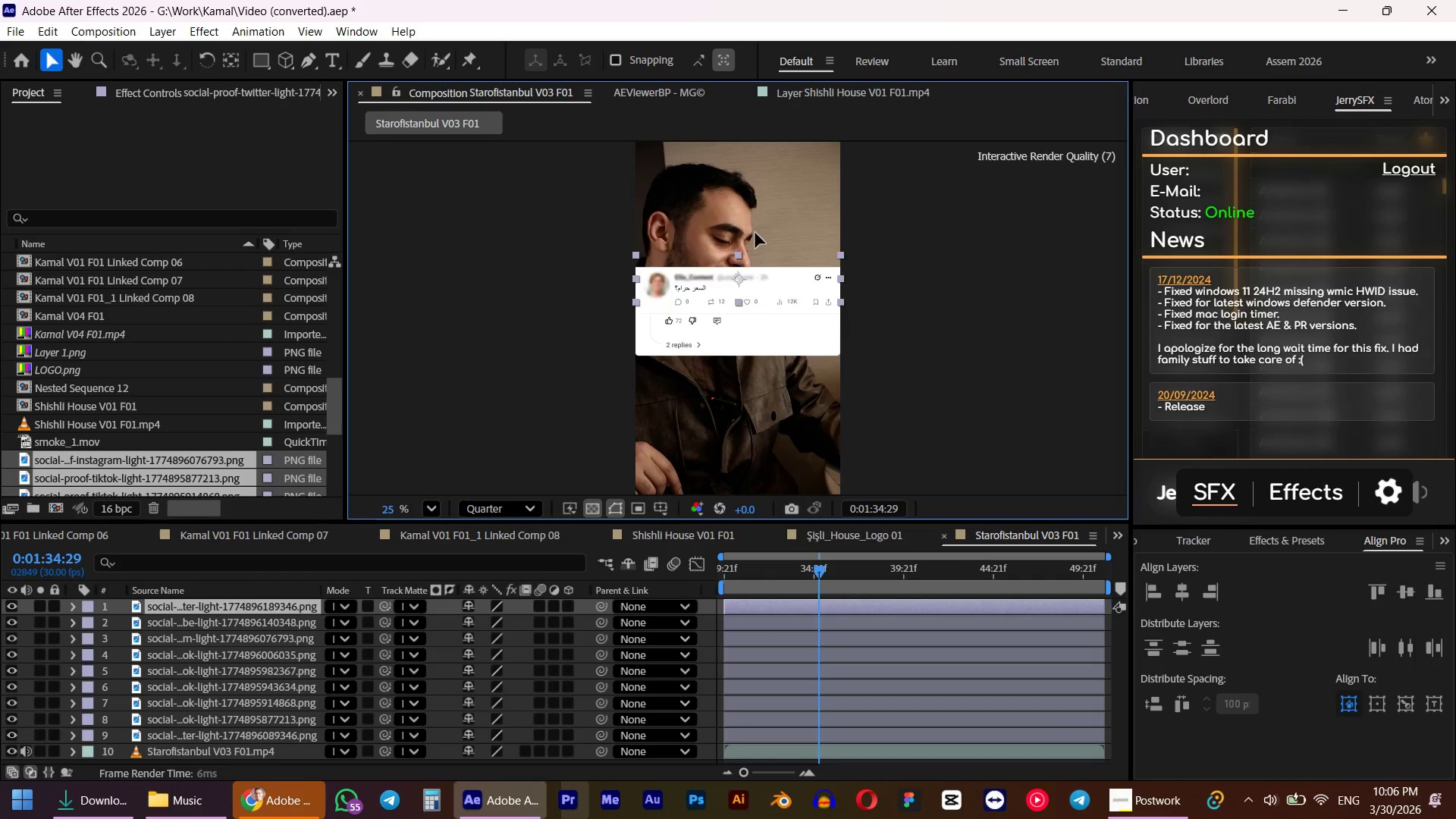 
left_click_drag(start_coordinate=[755, 322], to_coordinate=[758, 221])
 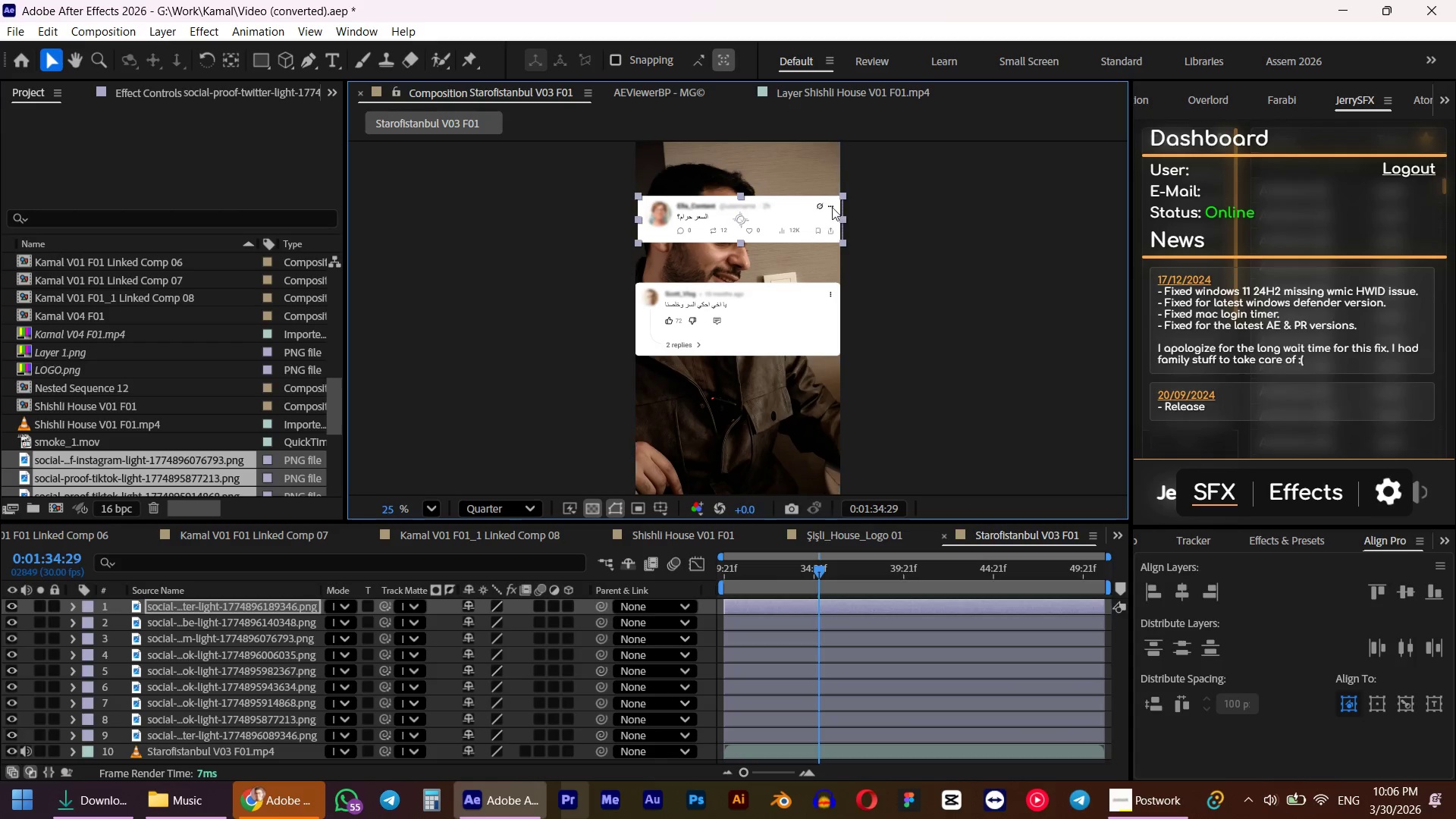 
scroll: coordinate [757, 296], scroll_direction: up, amount: 3.0
 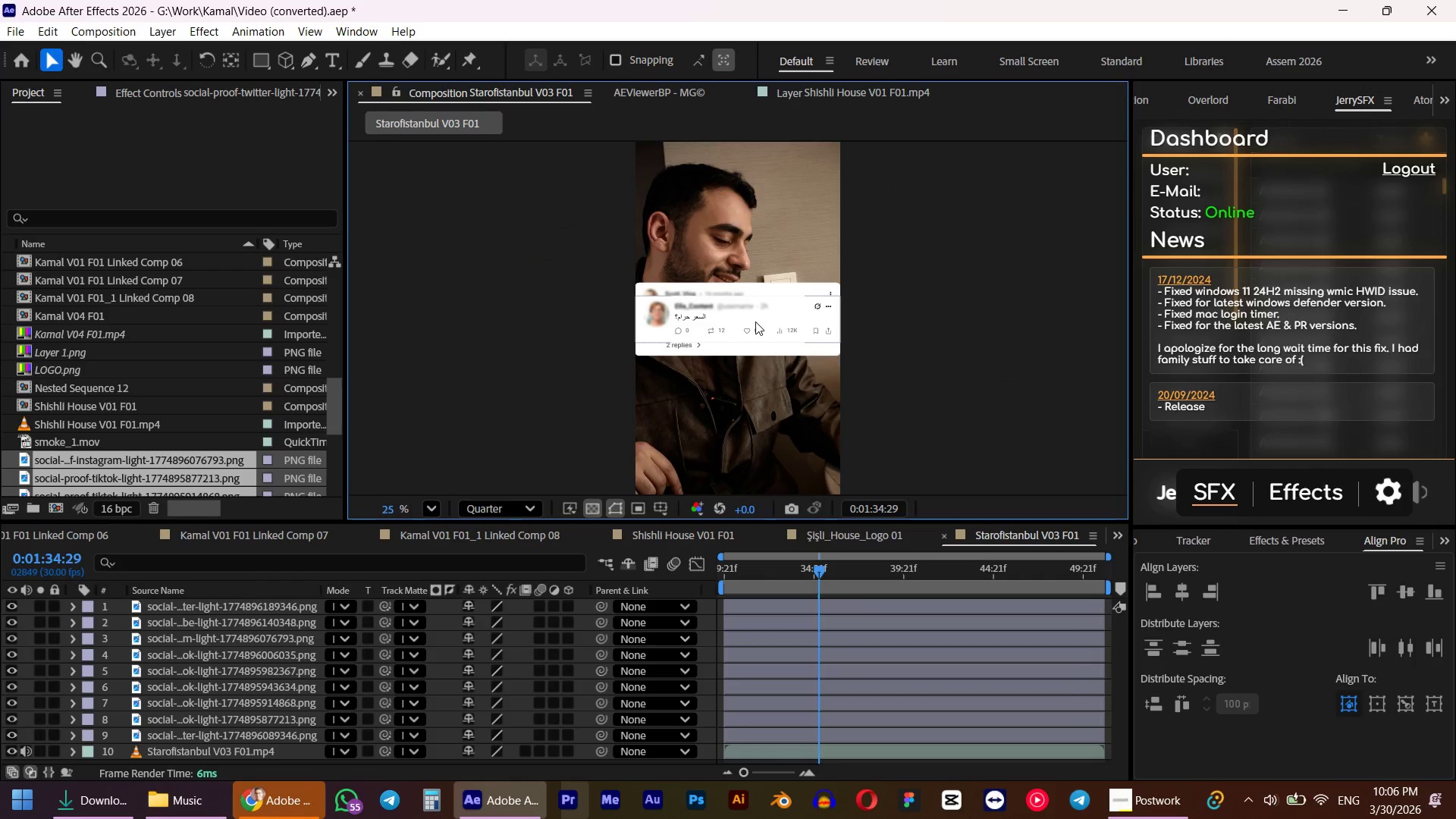 
left_click_drag(start_coordinate=[843, 195], to_coordinate=[807, 199])
 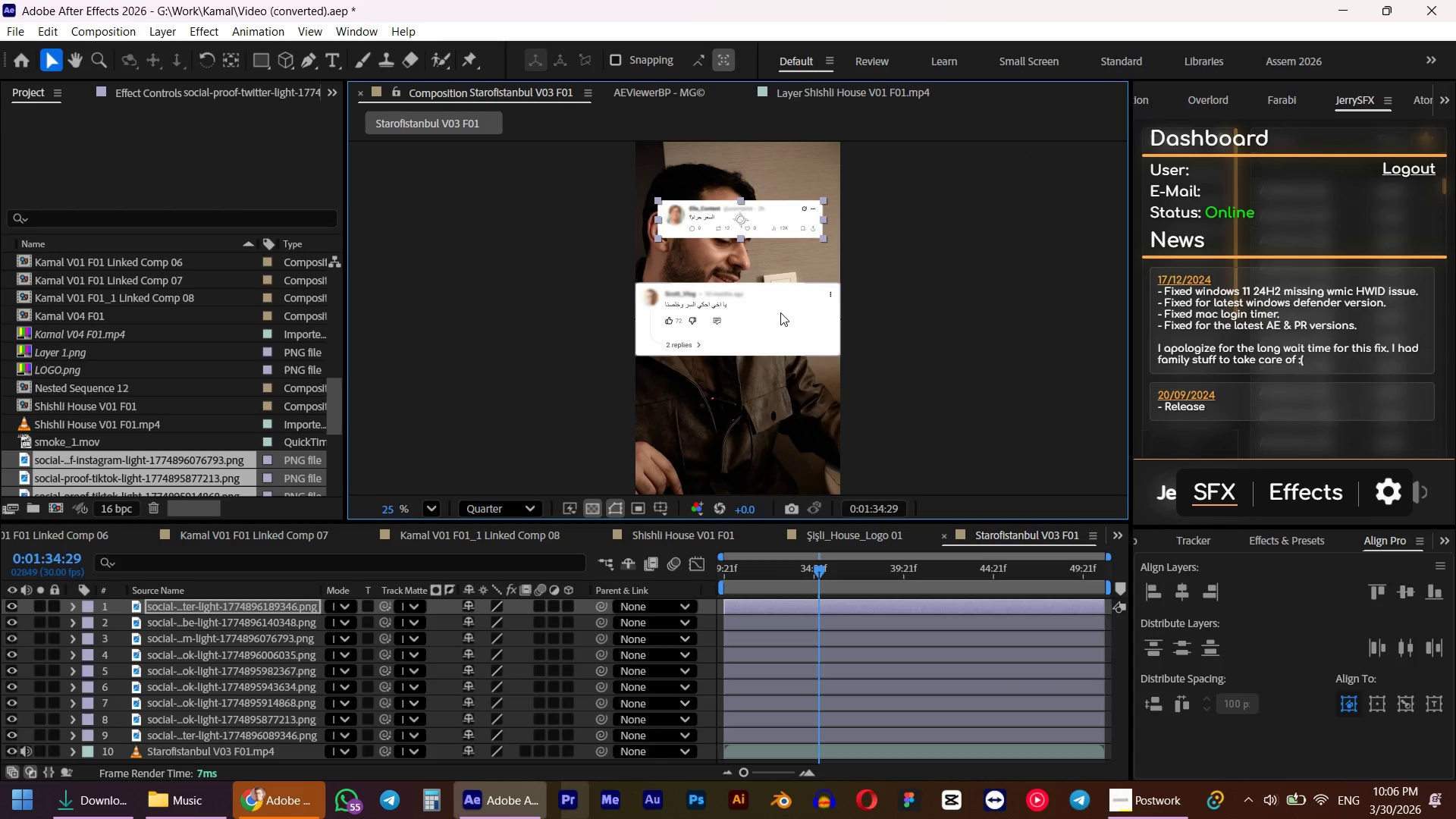 
hold_key(key=ShiftLeft, duration=1.28)
 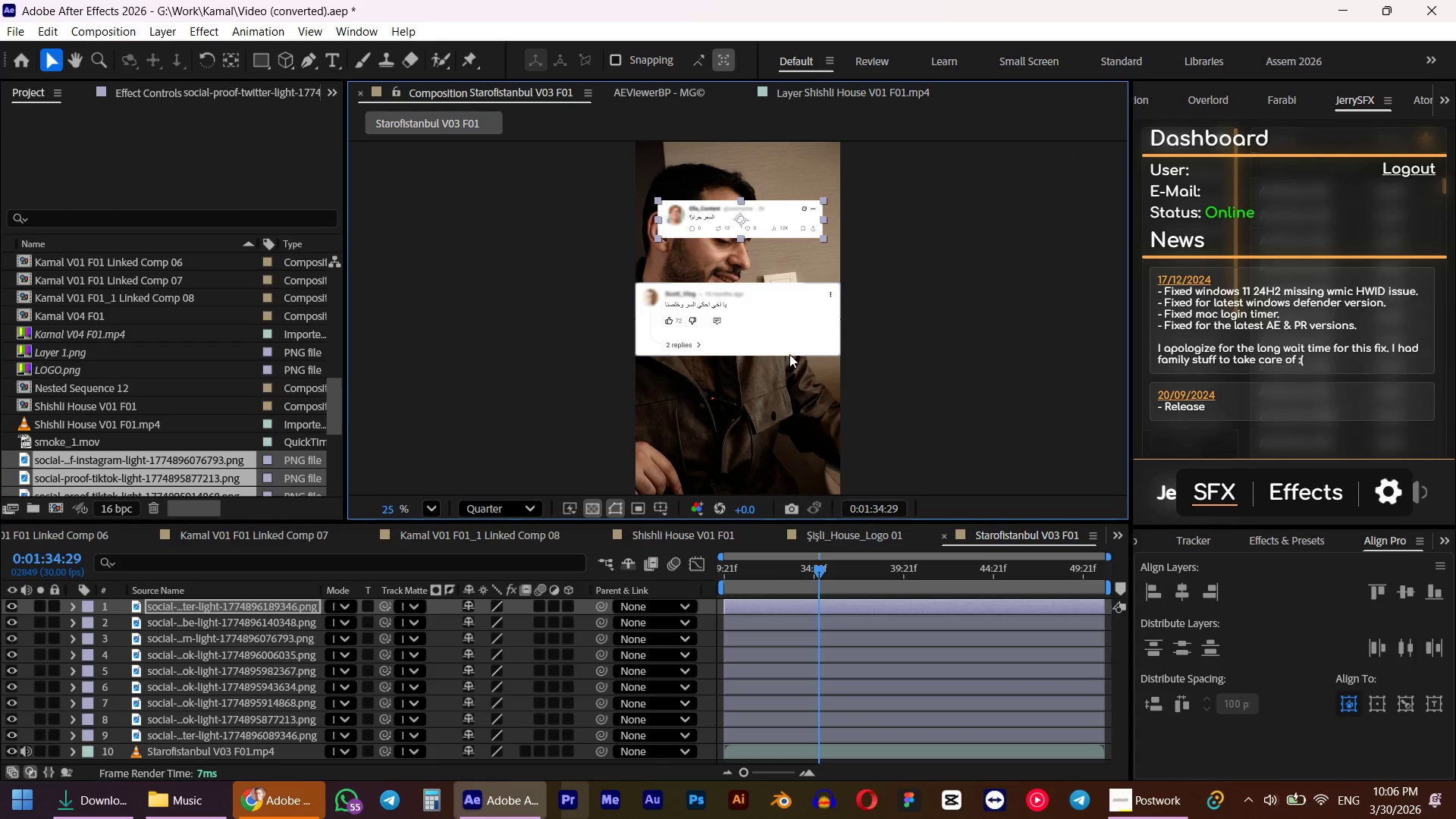 
key(Control+Z)
 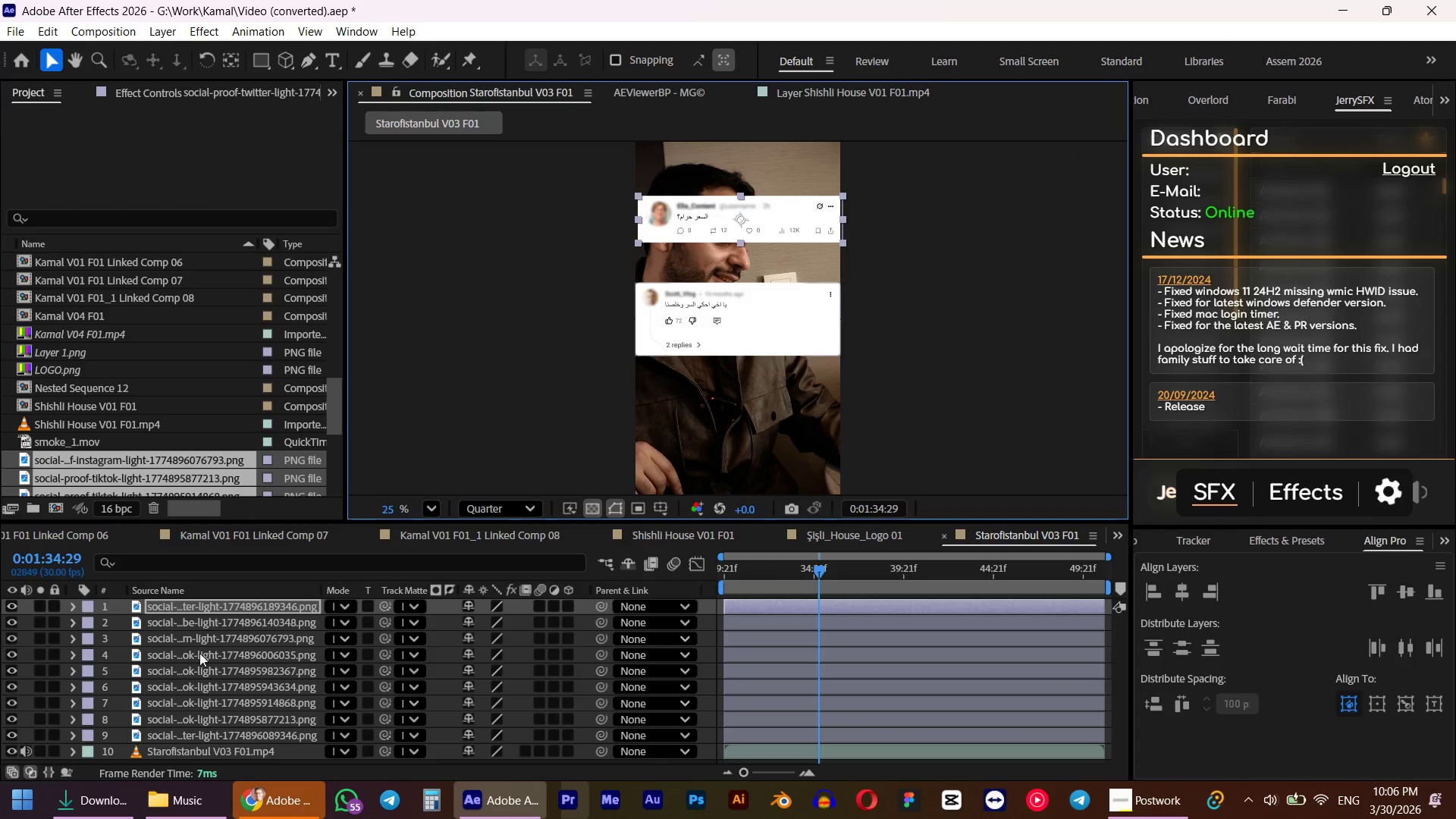 
hold_key(key=ShiftLeft, duration=0.48)
 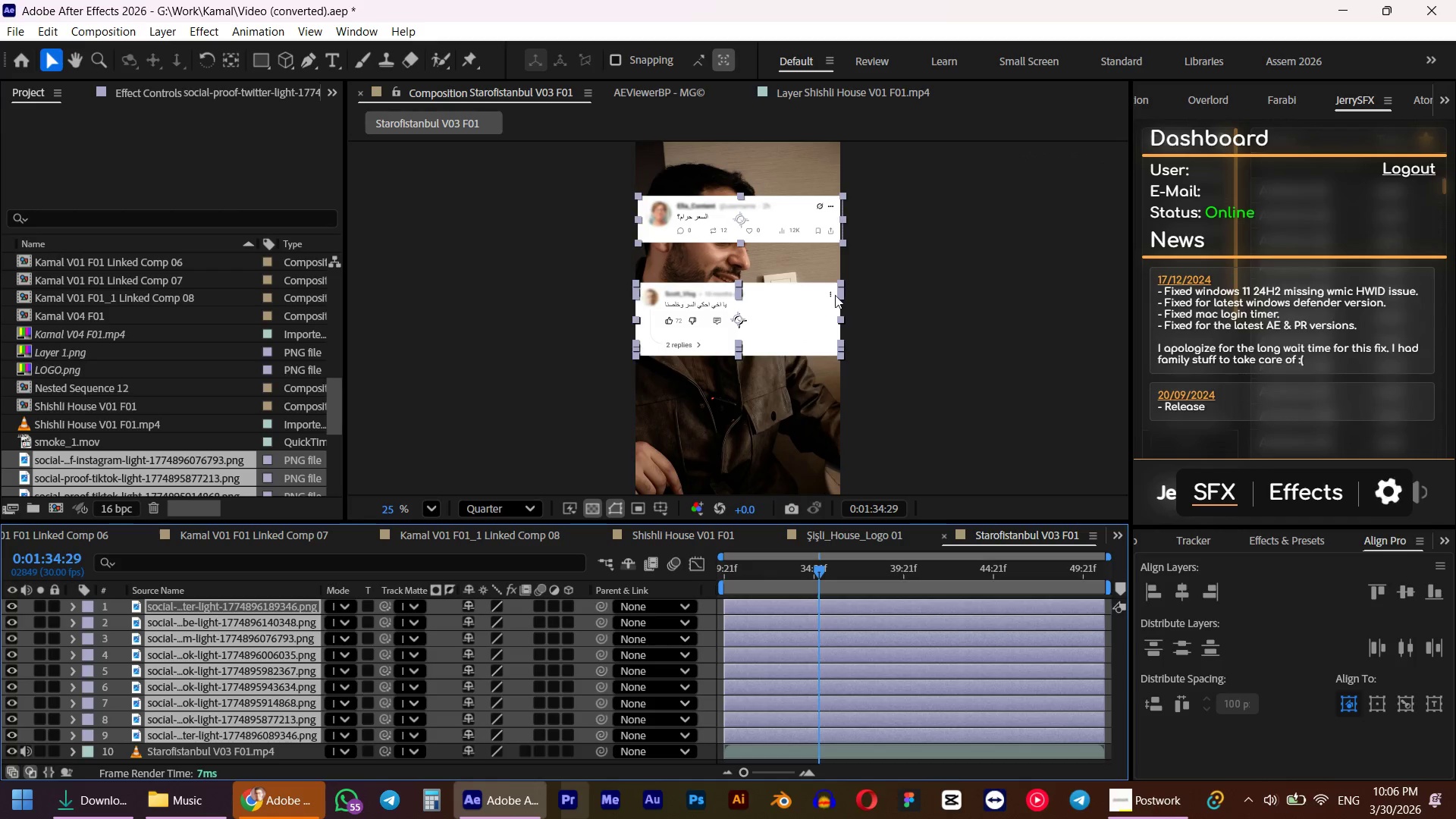 
scroll: coordinate [209, 667], scroll_direction: up, amount: 2.0
 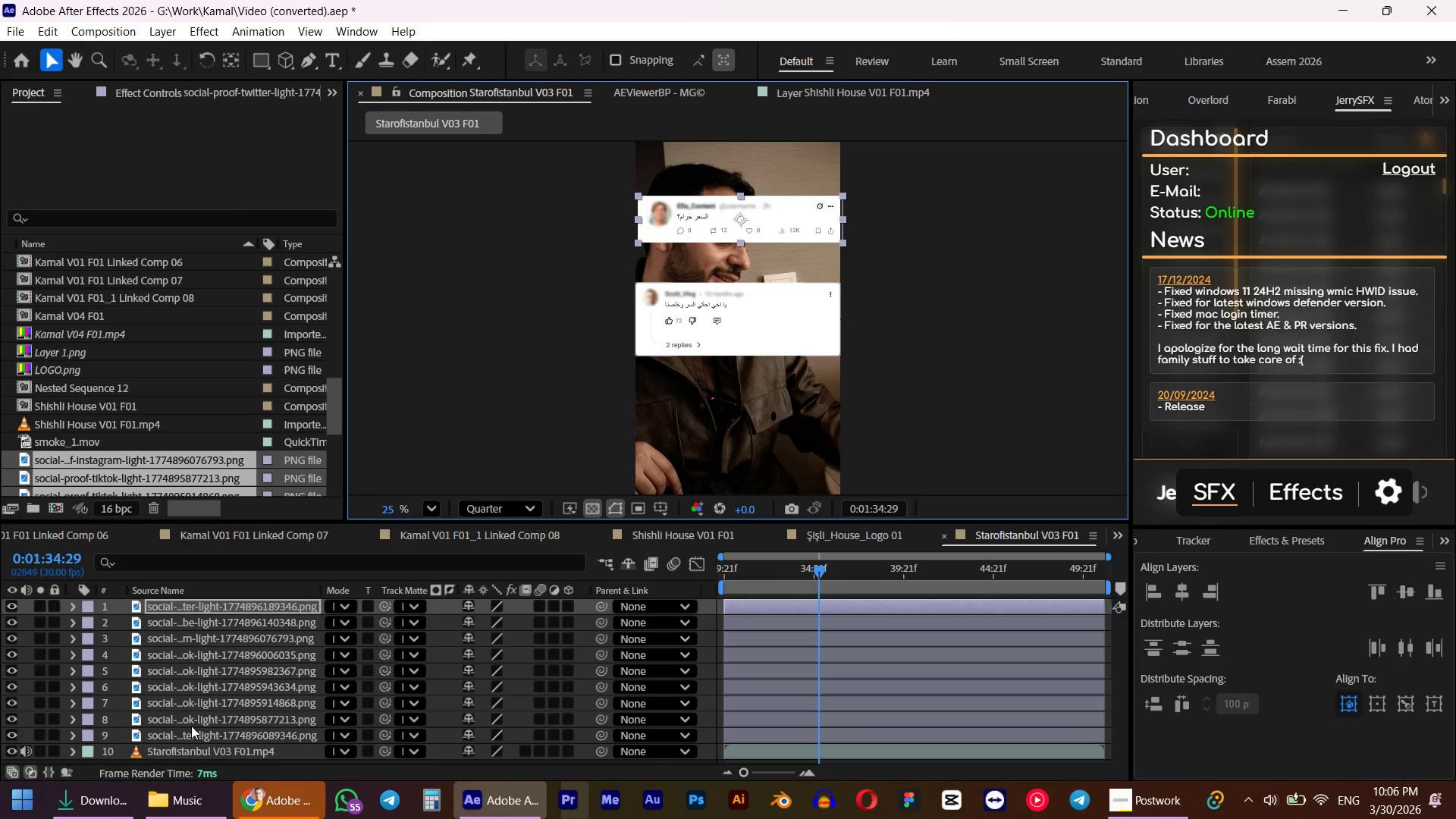 
left_click([185, 739])
 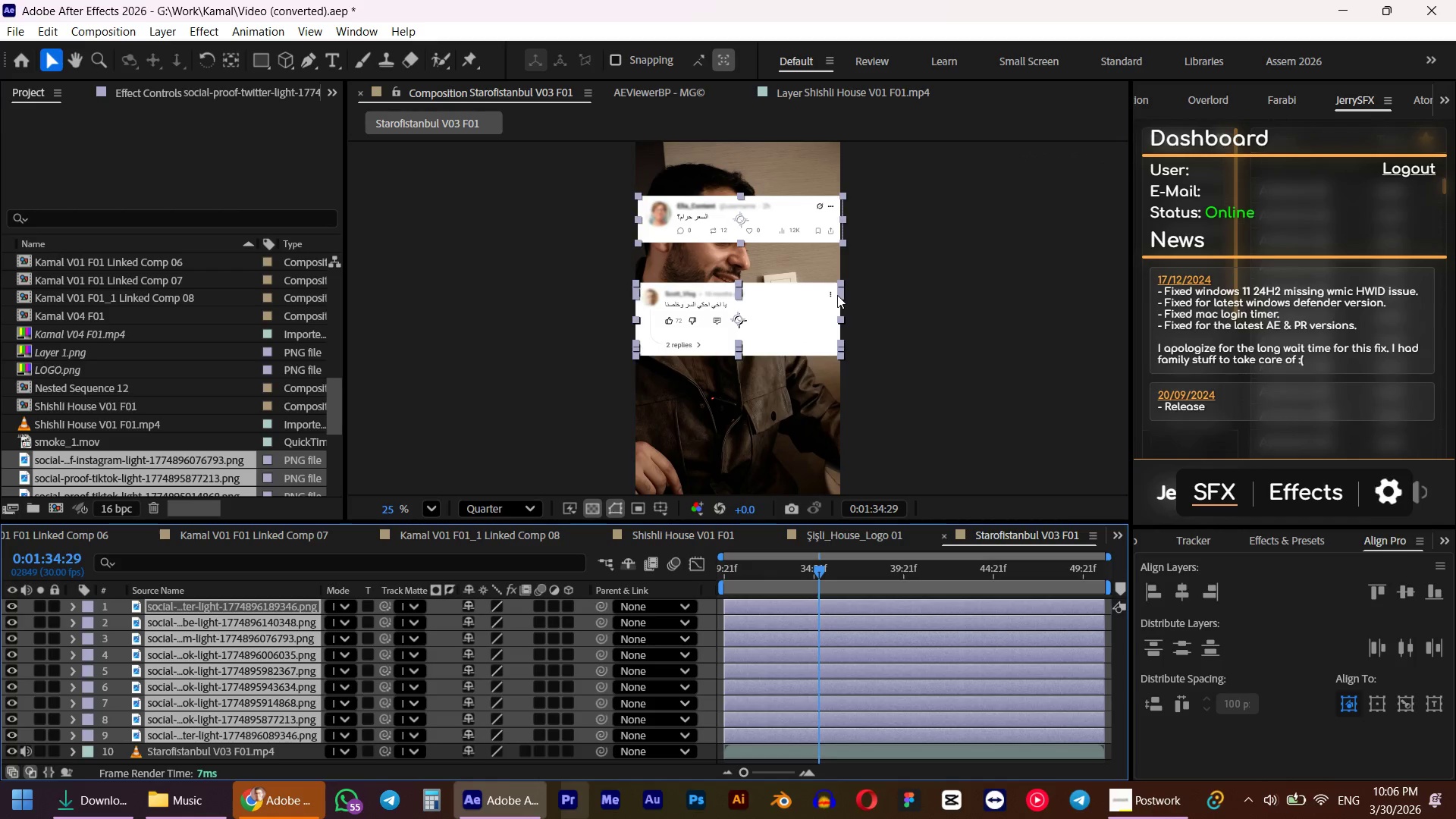 
left_click_drag(start_coordinate=[839, 294], to_coordinate=[811, 296])
 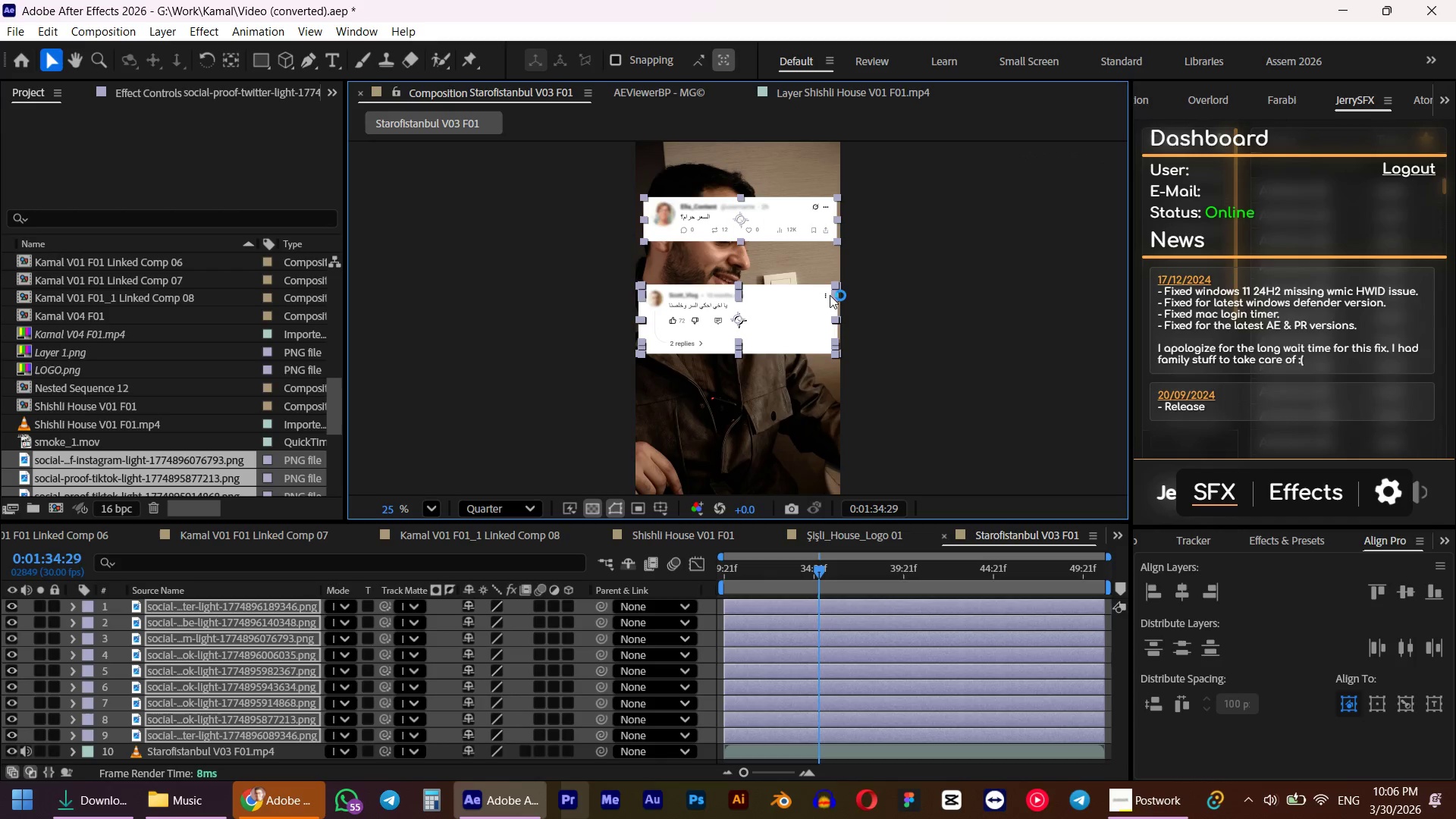 
hold_key(key=ShiftLeft, duration=1.03)
 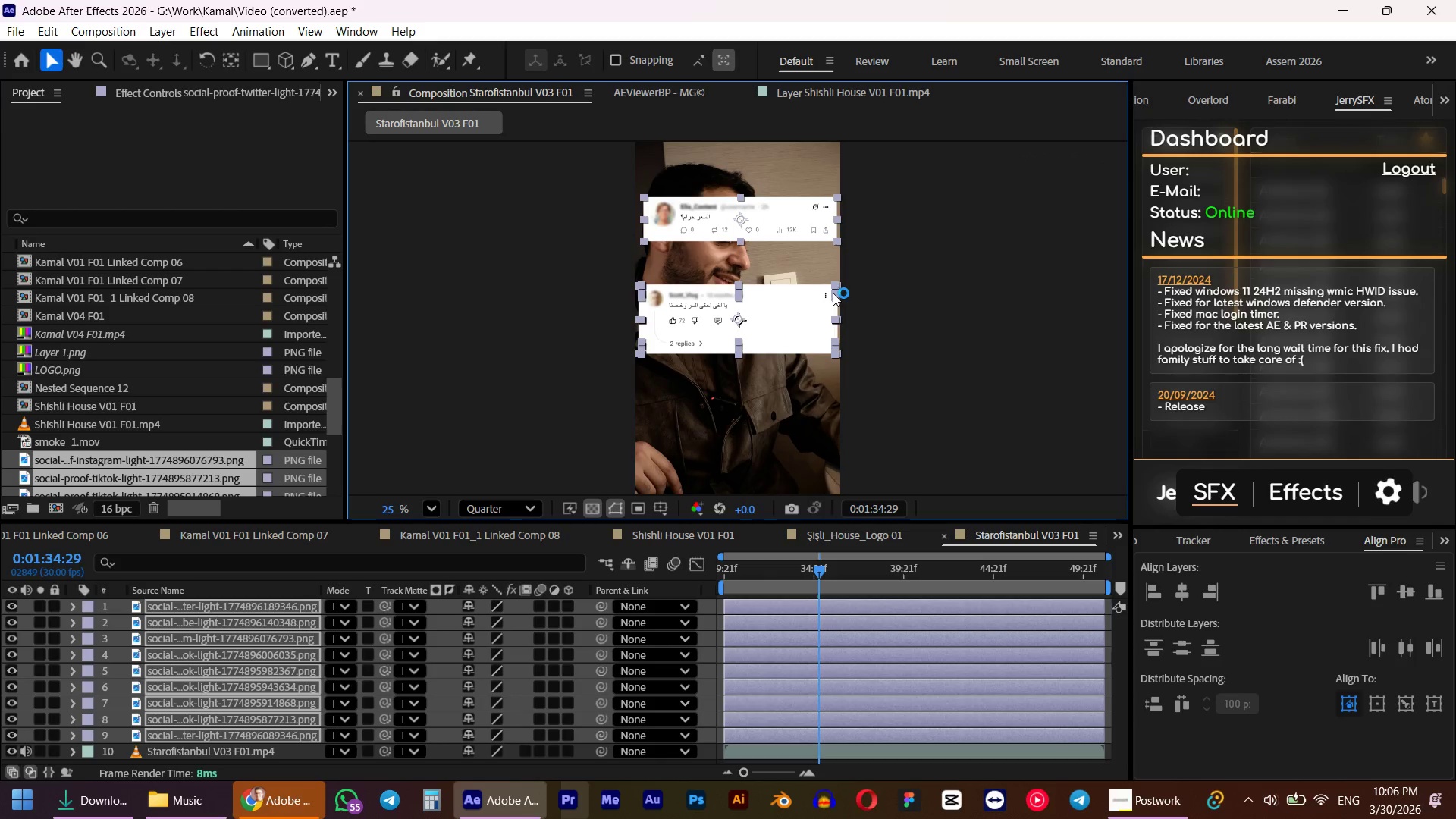 
left_click_drag(start_coordinate=[833, 289], to_coordinate=[792, 300])
 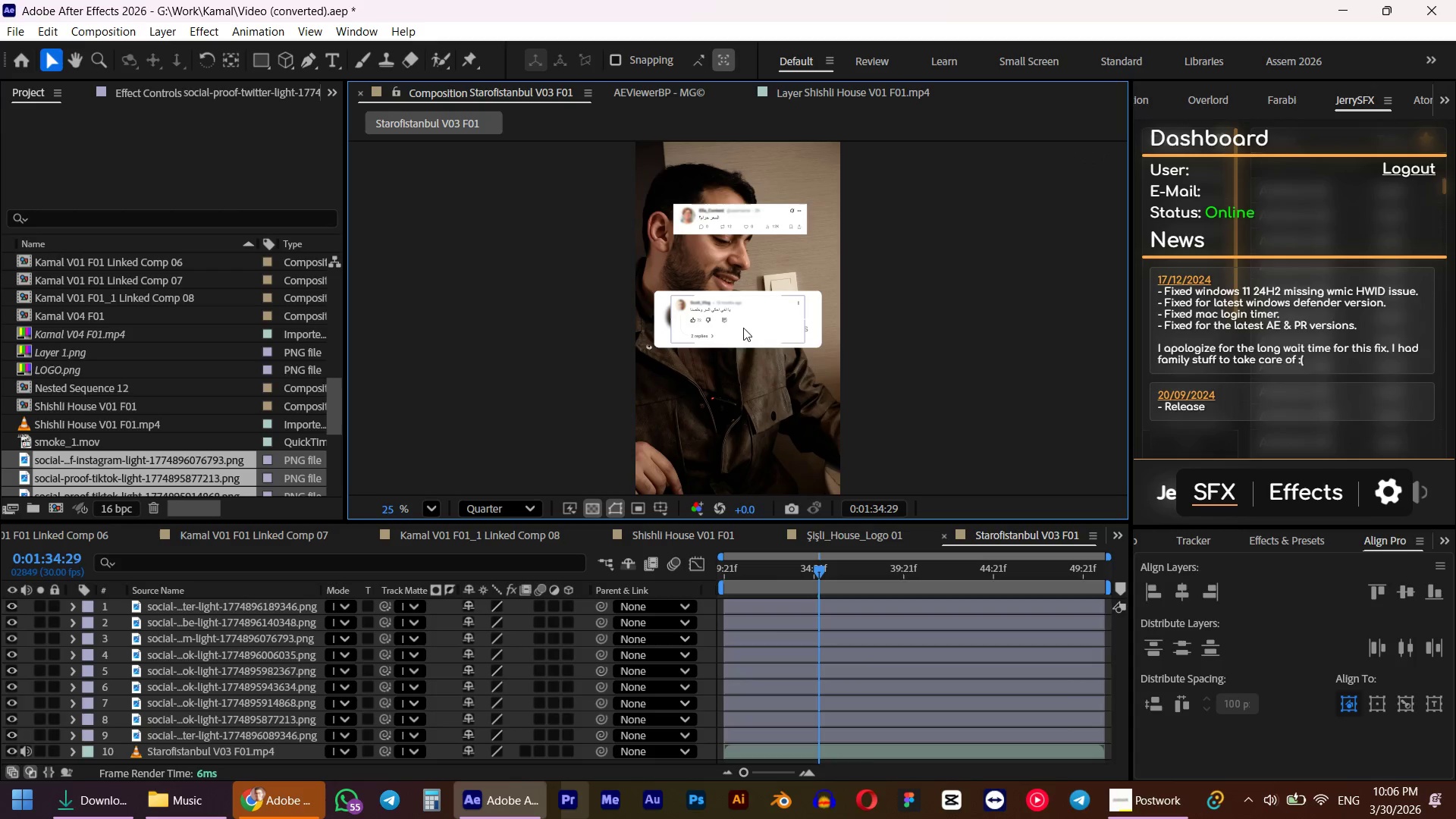 
hold_key(key=ShiftLeft, duration=1.5)
 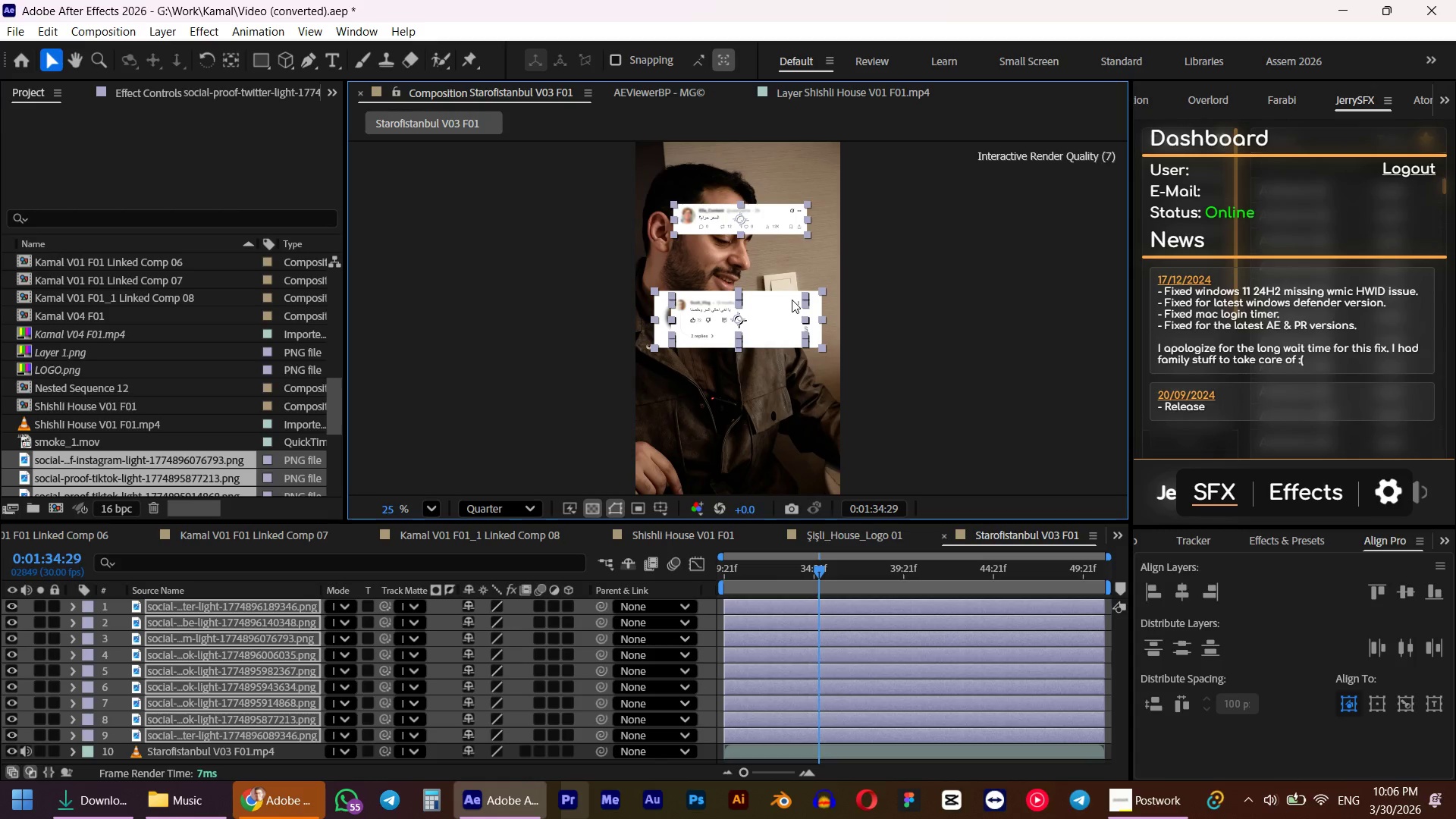 
hold_key(key=ShiftLeft, duration=0.64)
 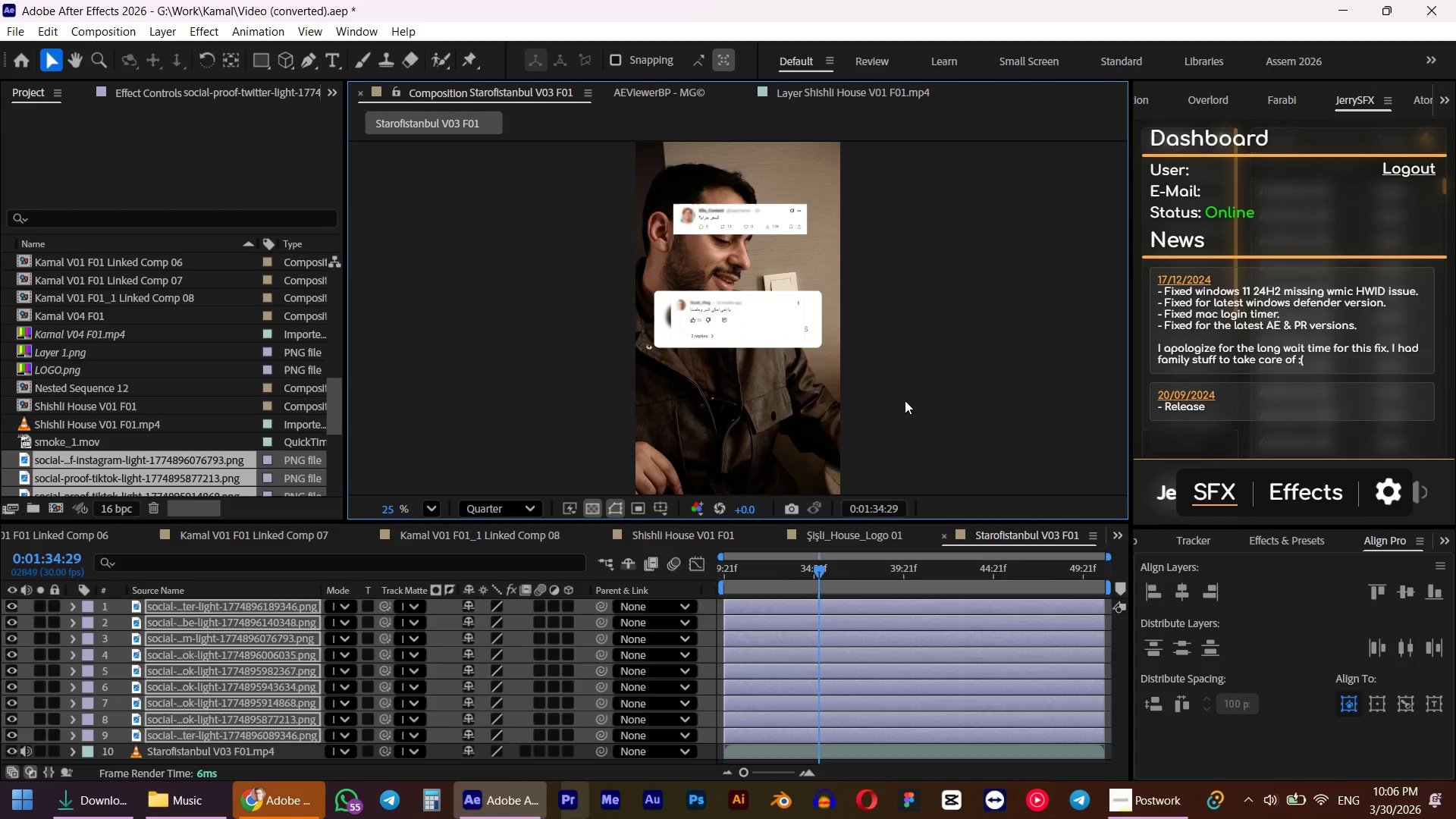 
left_click([905, 400])
 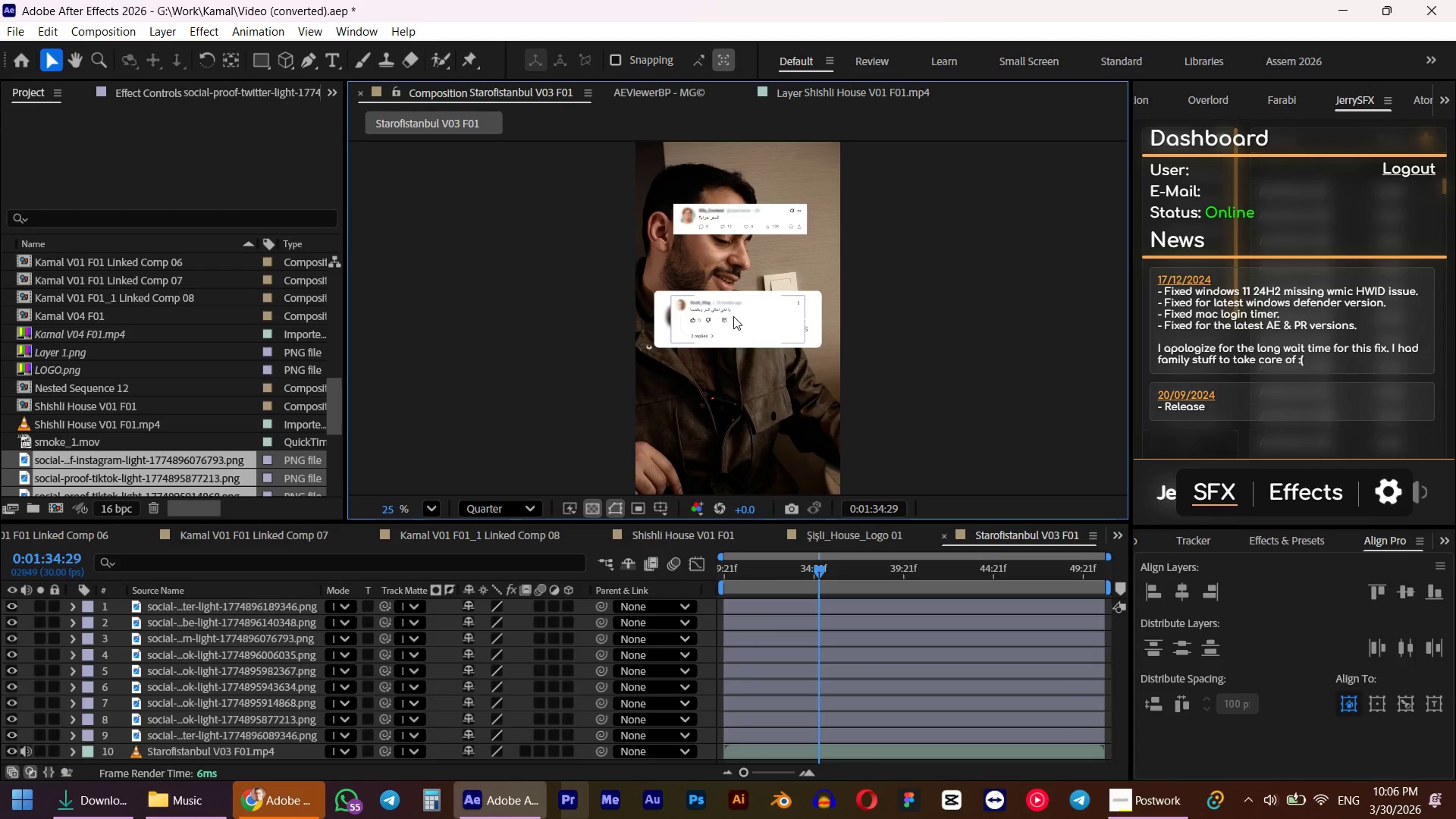 
left_click_drag(start_coordinate=[733, 316], to_coordinate=[754, 396])
 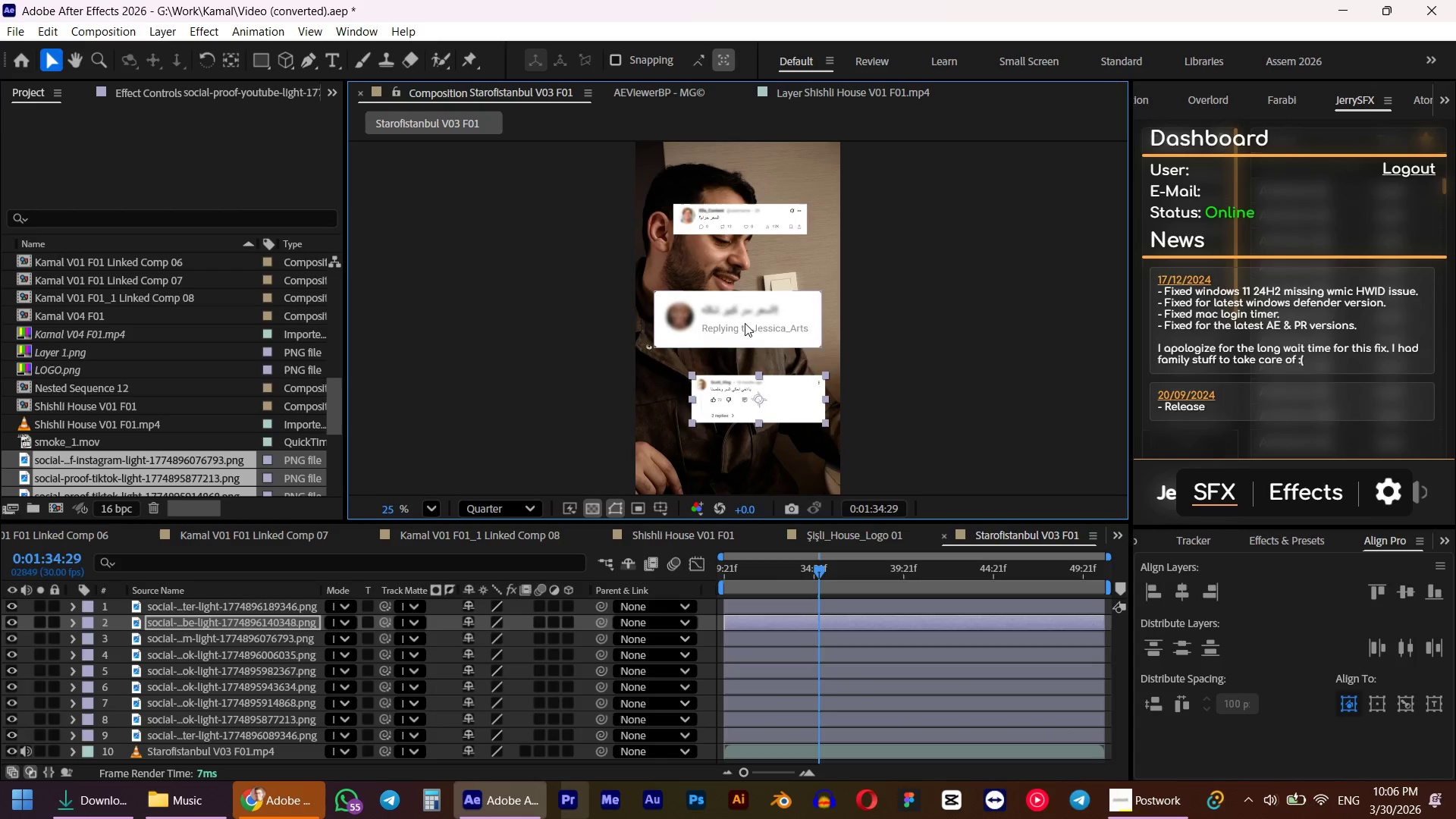 
left_click_drag(start_coordinate=[745, 323], to_coordinate=[758, 343])
 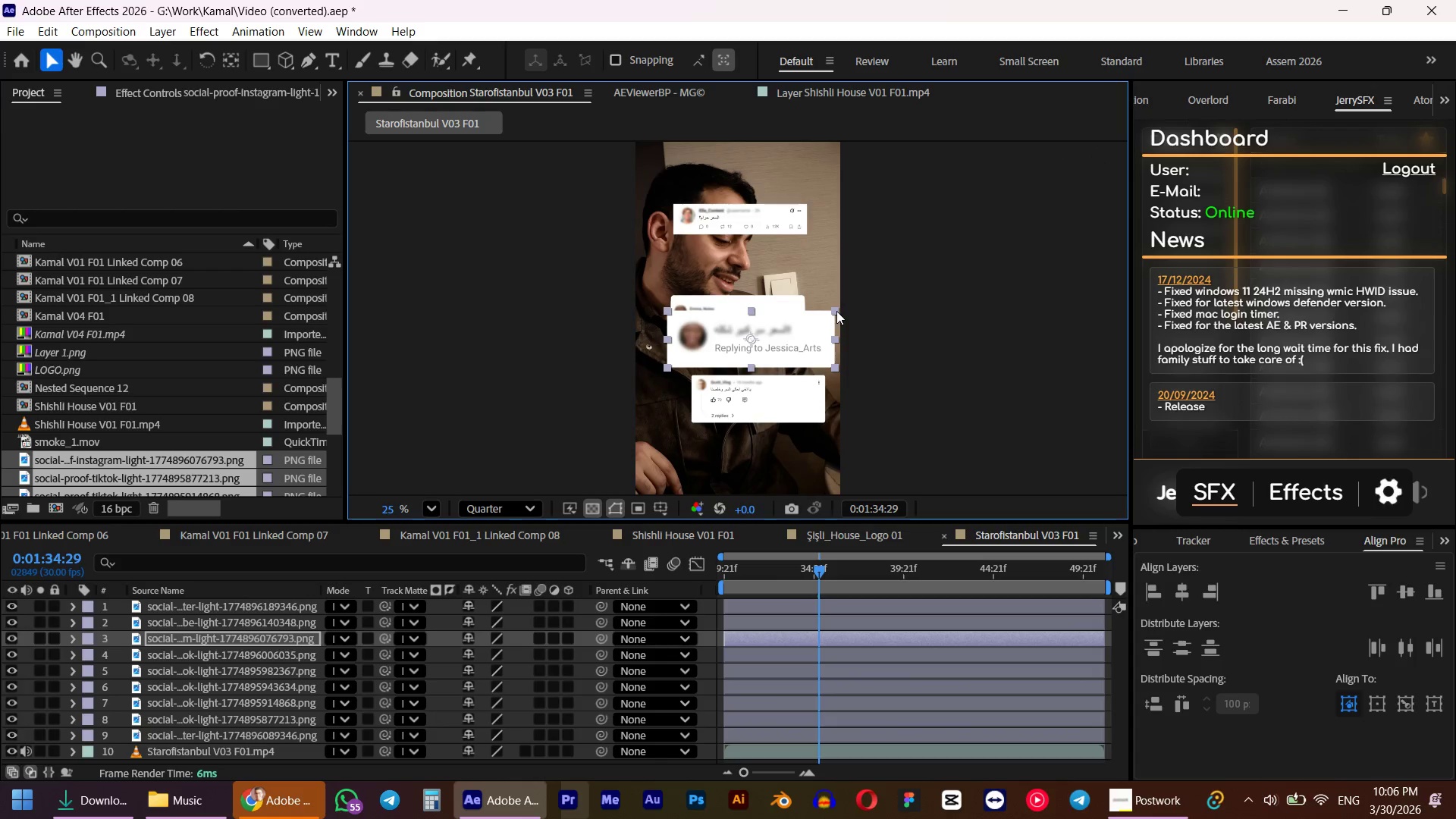 
left_click_drag(start_coordinate=[836, 311], to_coordinate=[814, 313])
 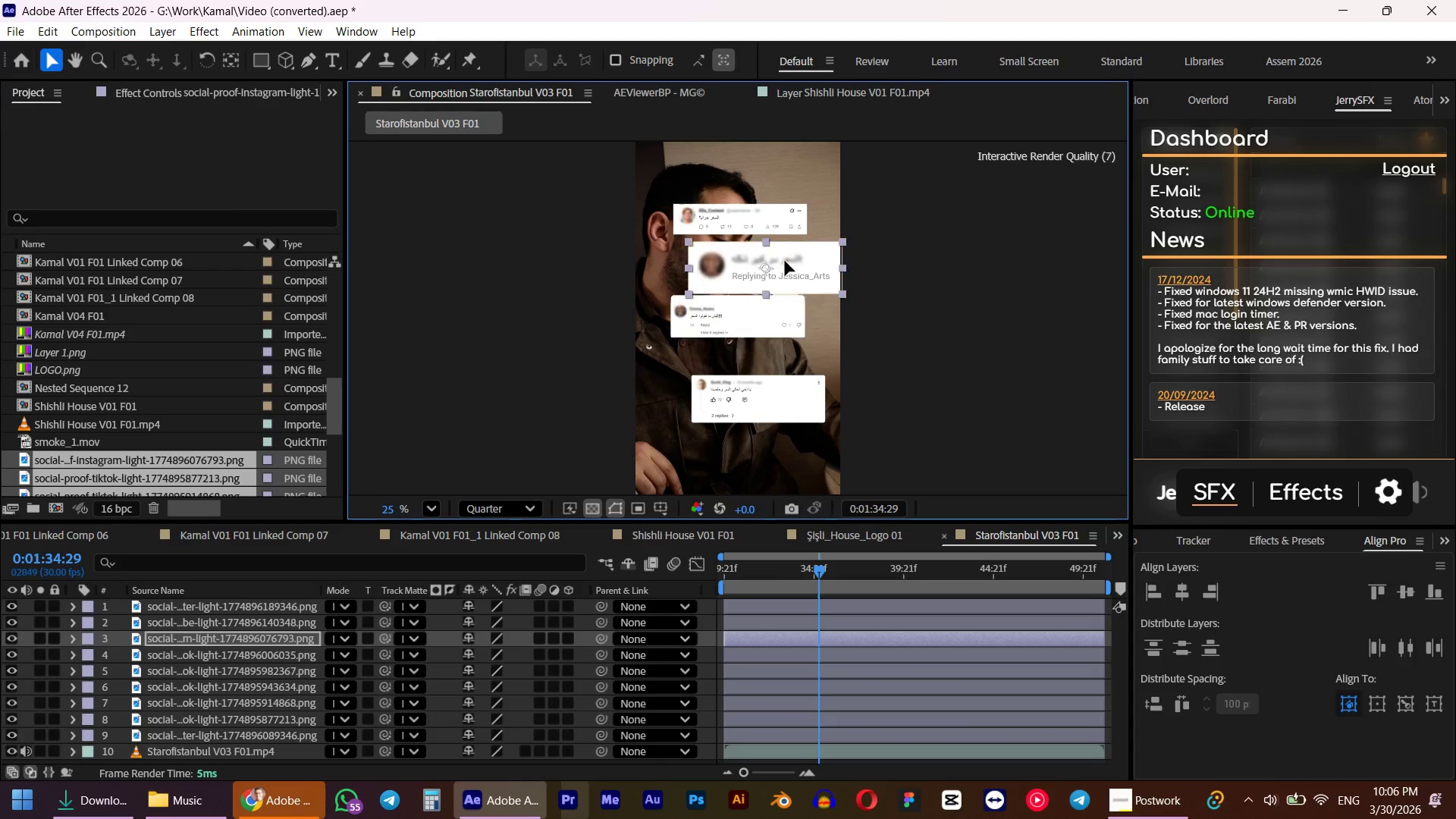 
hold_key(key=ShiftLeft, duration=0.59)
 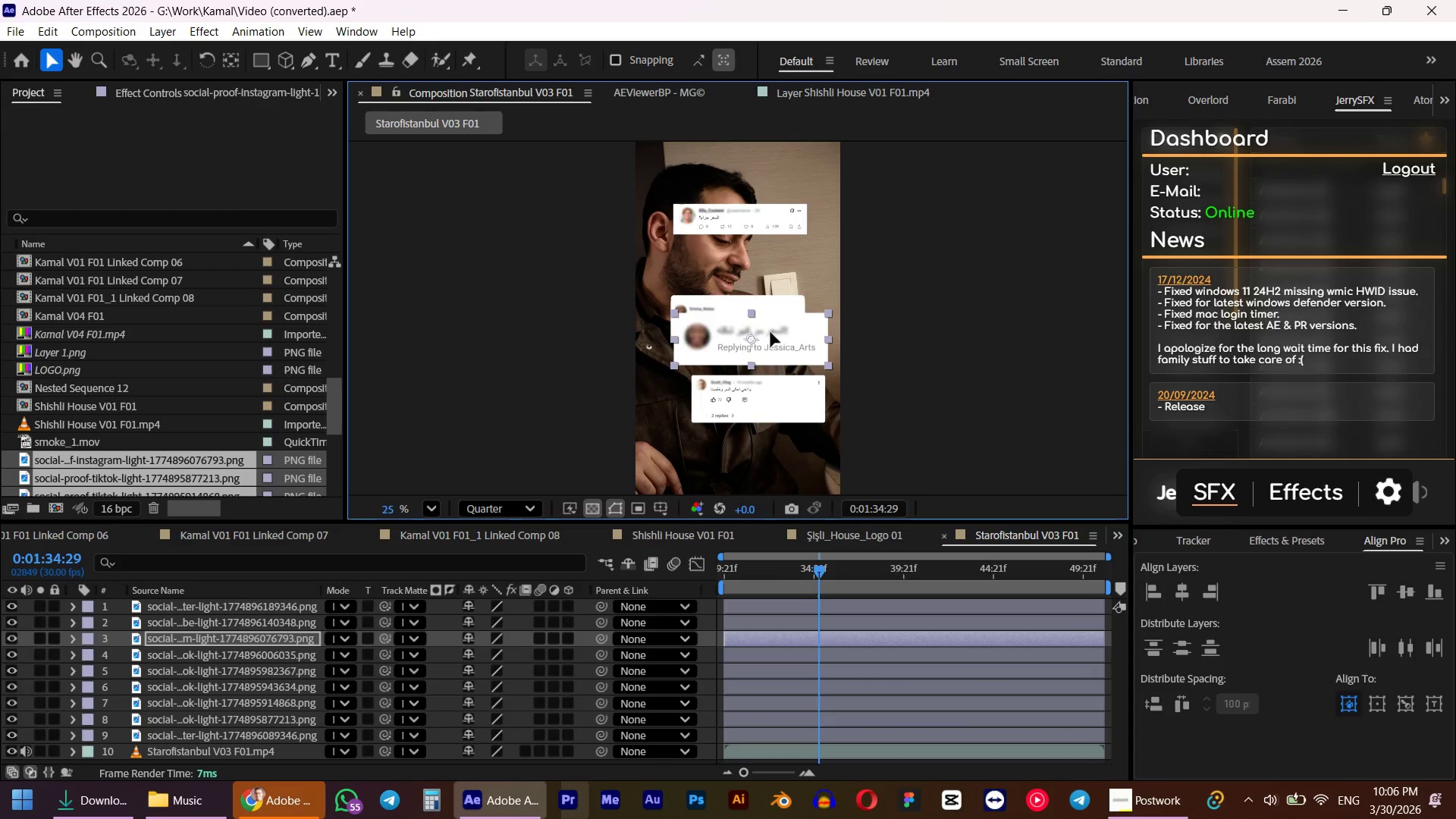 
left_click_drag(start_coordinate=[770, 332], to_coordinate=[785, 261])
 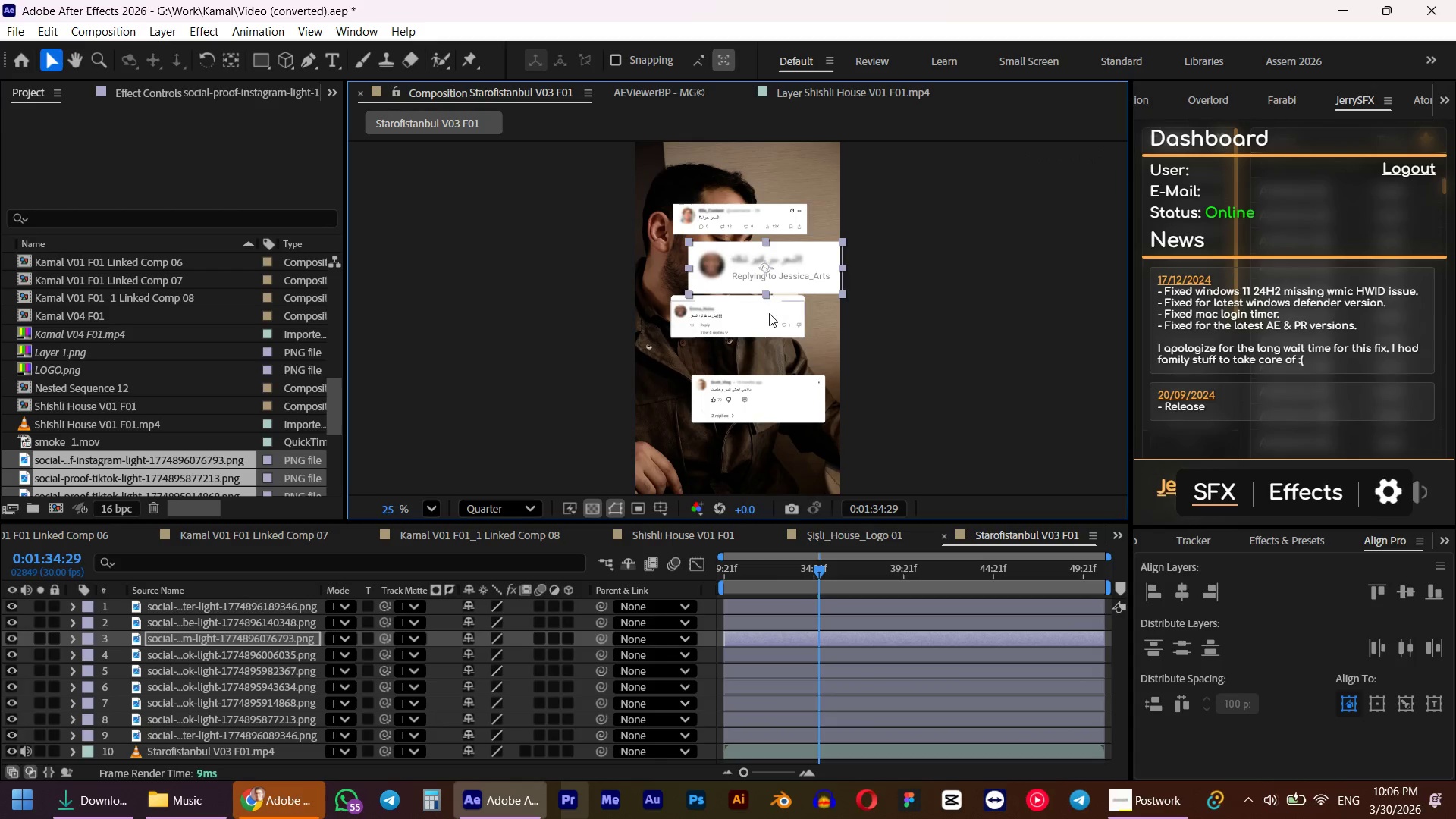 
left_click_drag(start_coordinate=[769, 313], to_coordinate=[742, 443])
 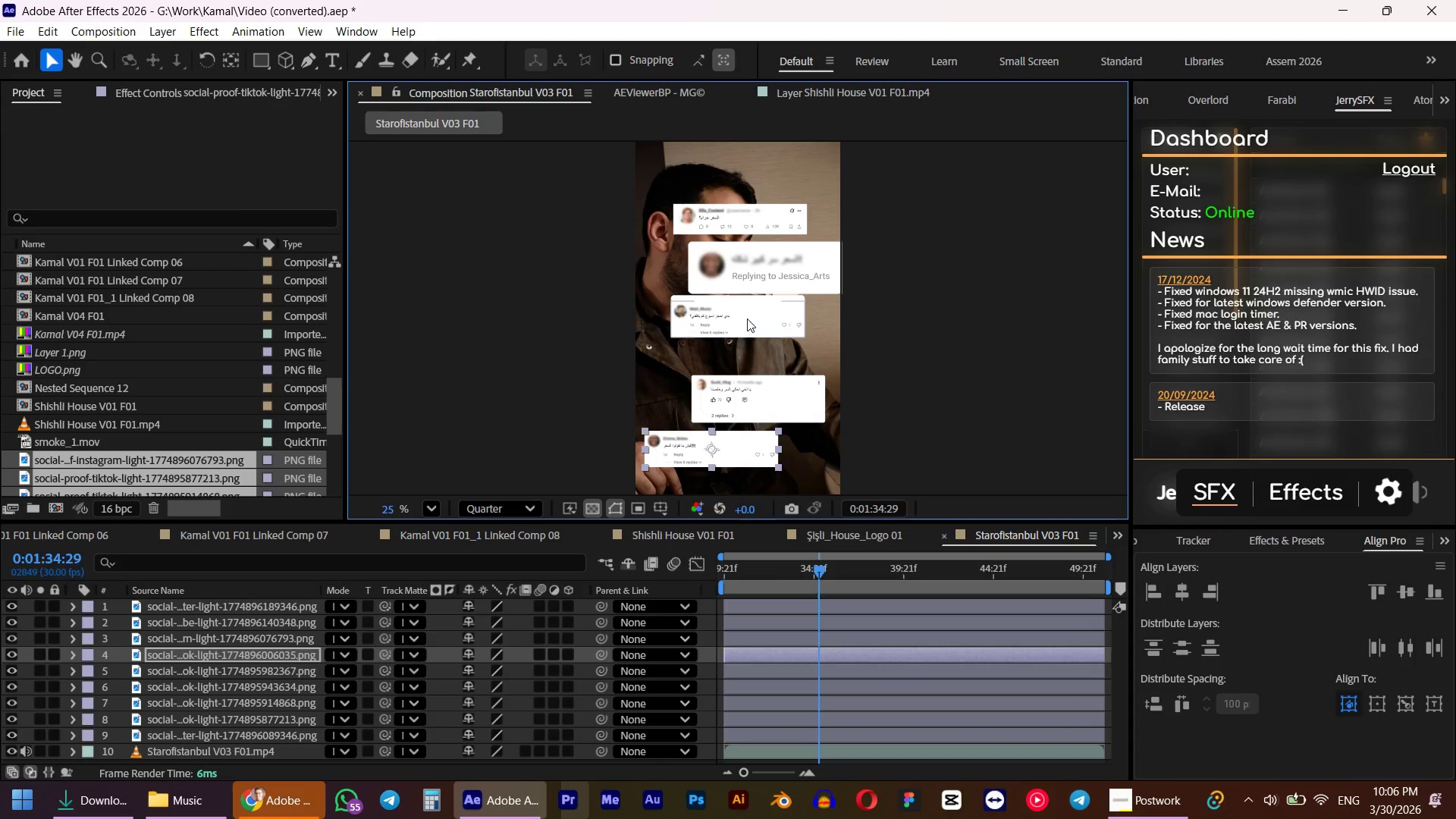 
left_click_drag(start_coordinate=[747, 318], to_coordinate=[774, 350])
 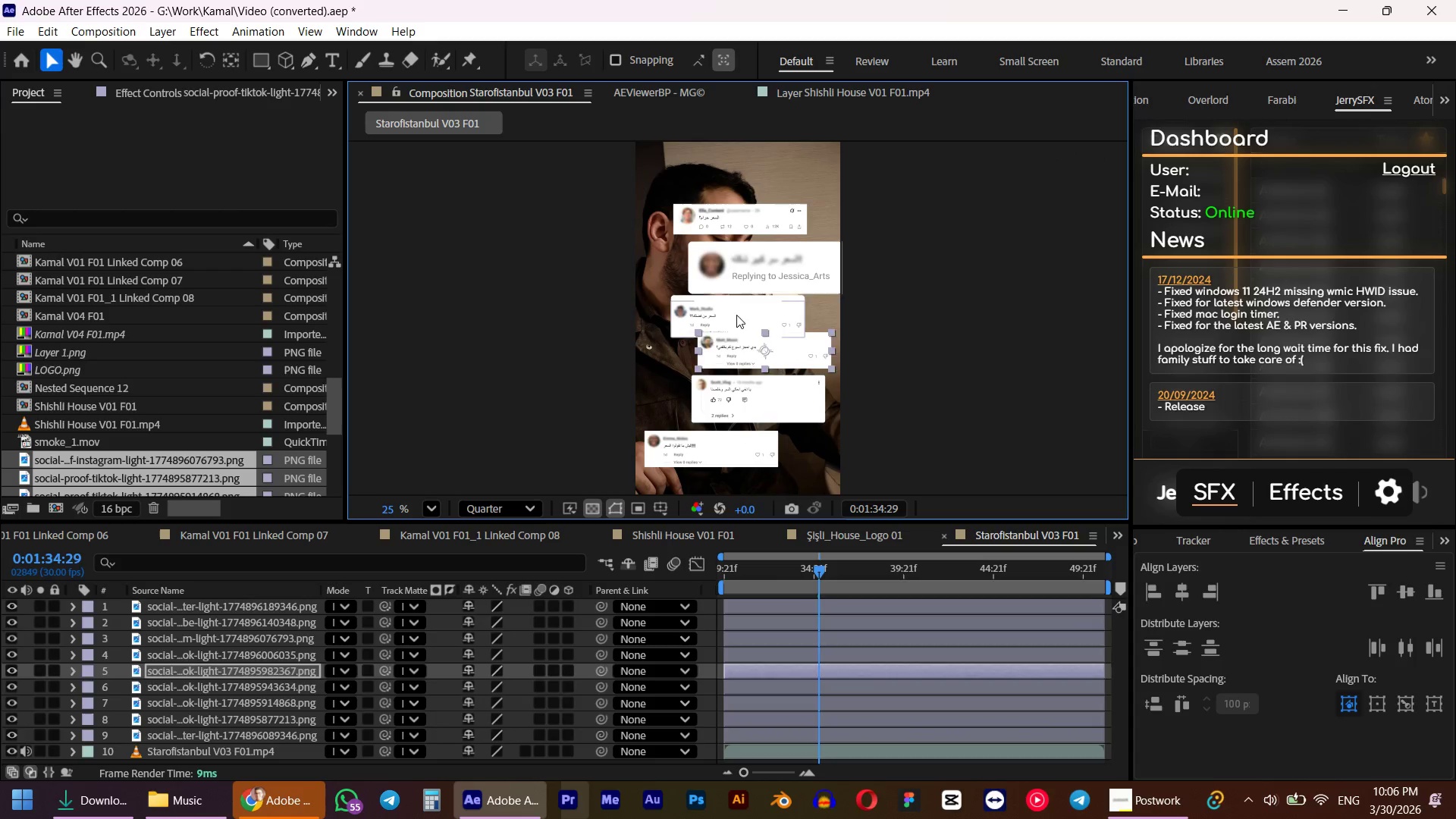 
left_click_drag(start_coordinate=[736, 315], to_coordinate=[673, 374])
 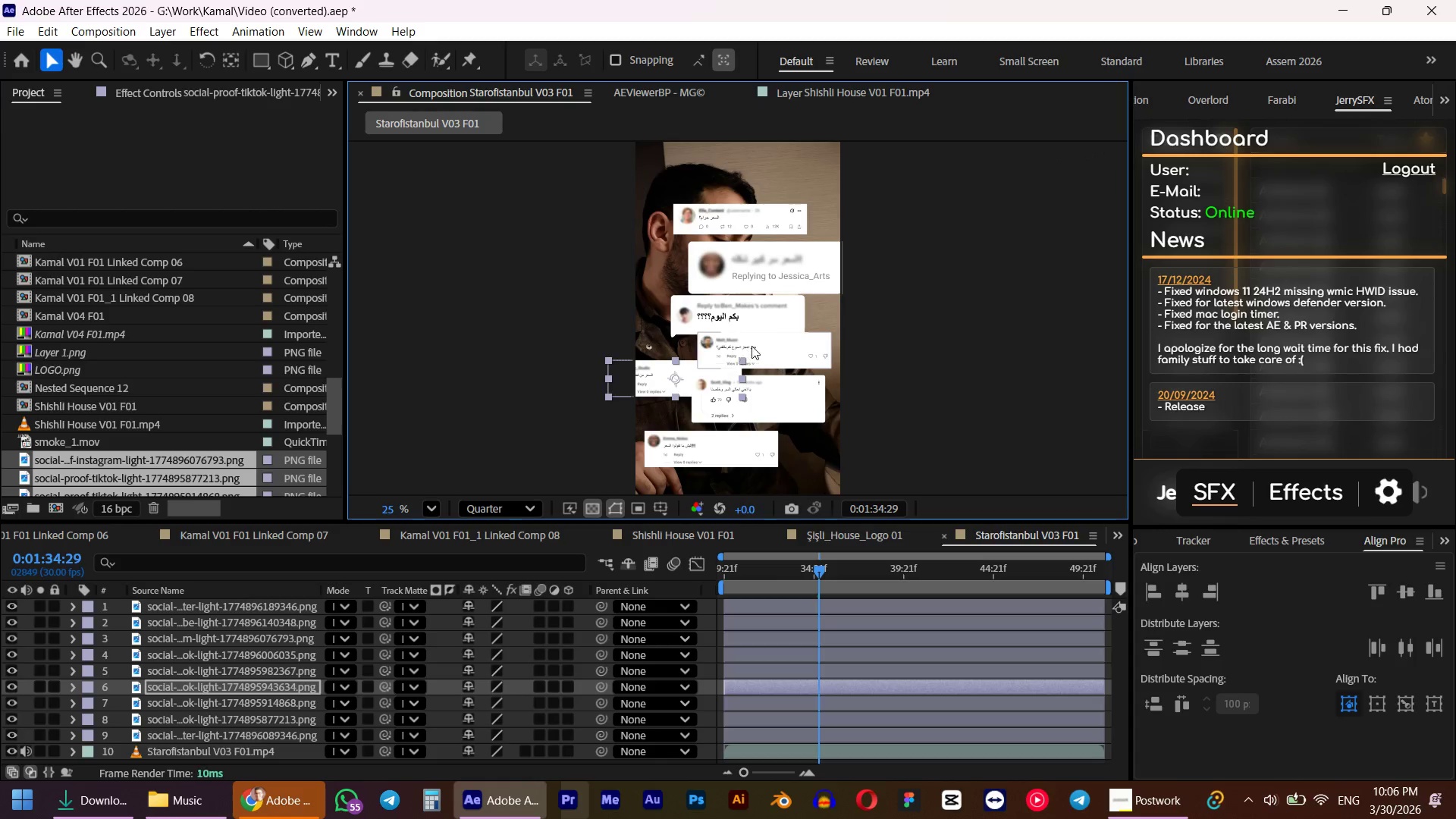 
left_click_drag(start_coordinate=[752, 346], to_coordinate=[785, 353])
 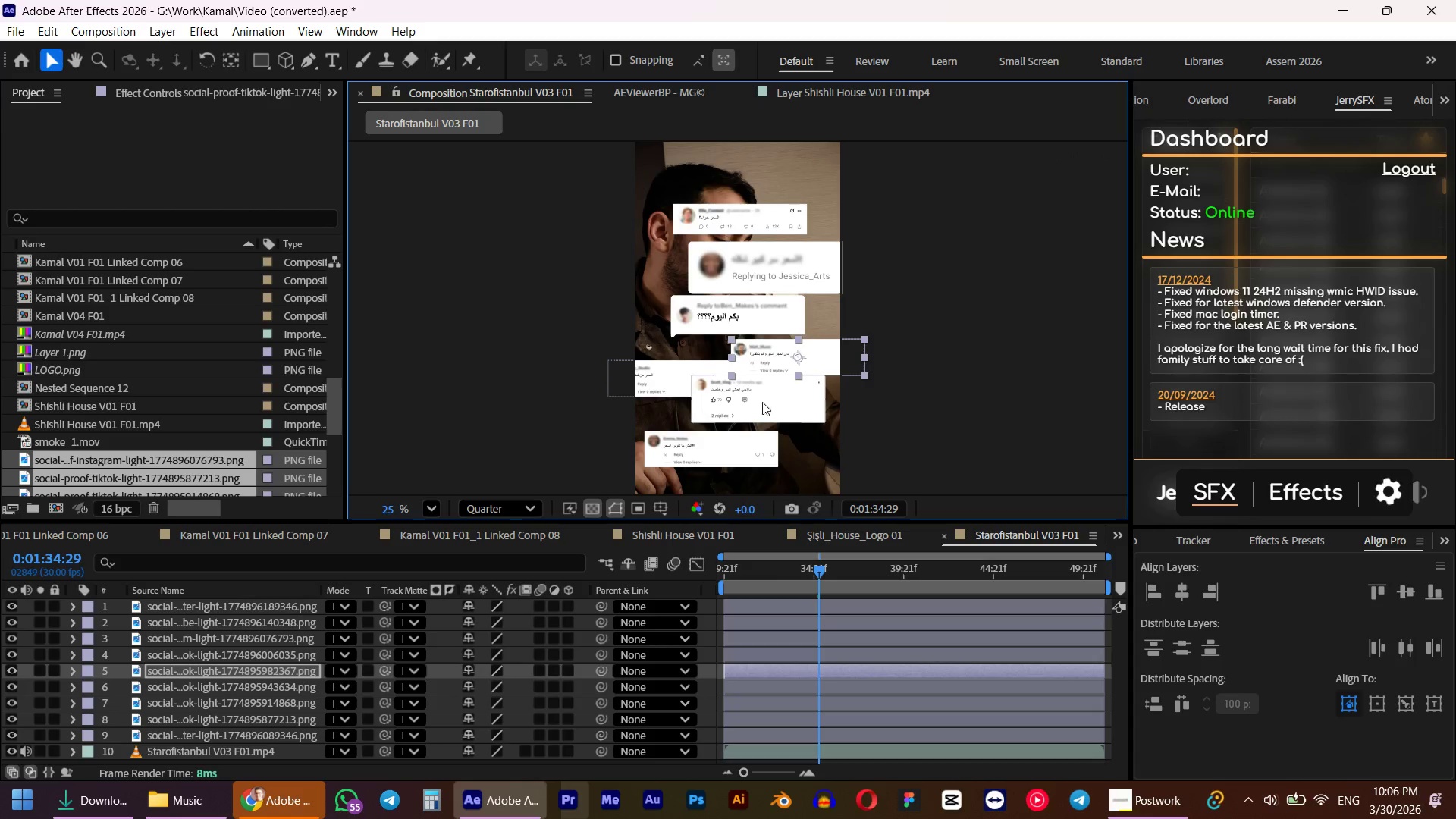 
left_click_drag(start_coordinate=[763, 407], to_coordinate=[773, 425])
 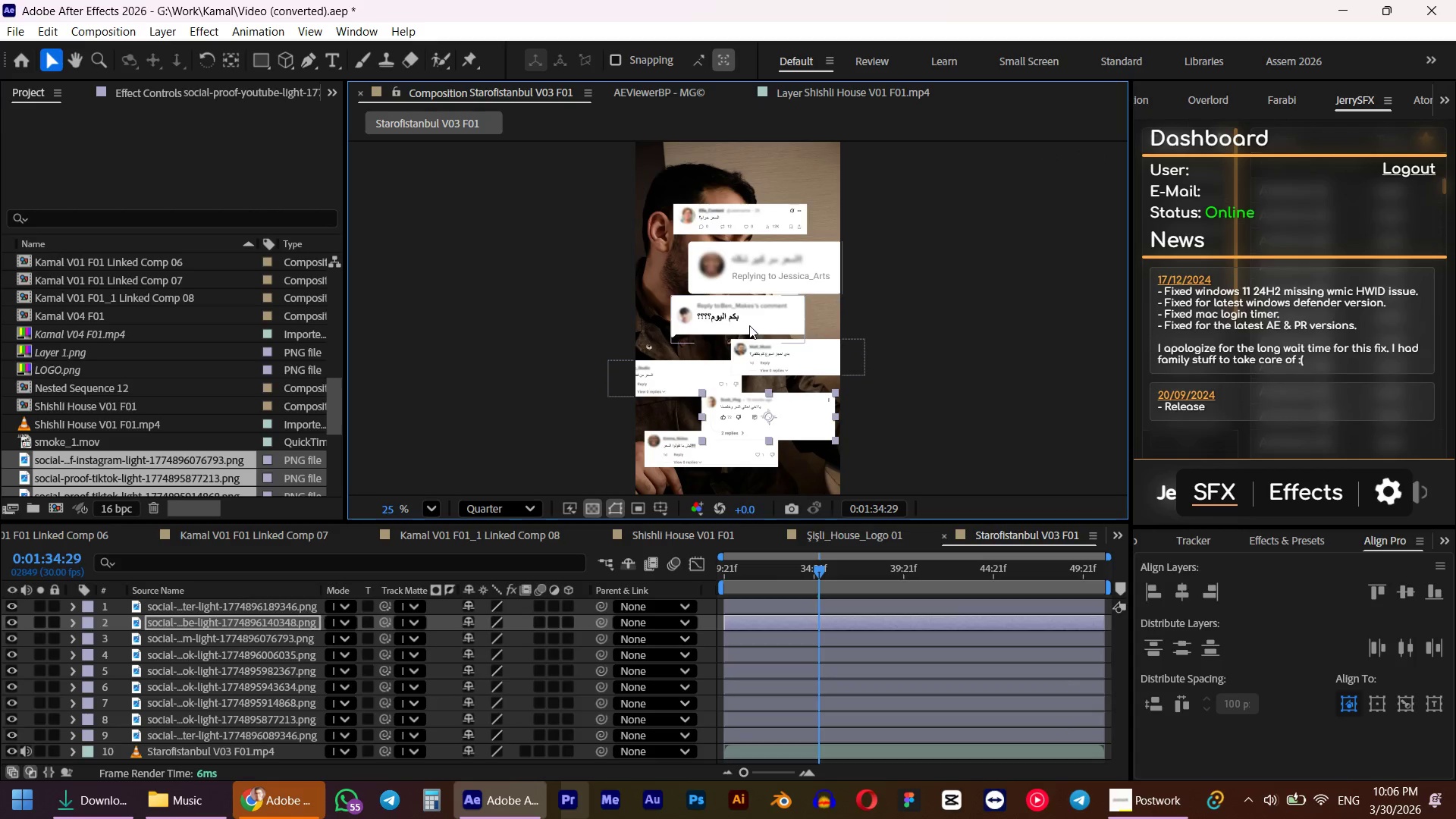 
left_click_drag(start_coordinate=[749, 325], to_coordinate=[717, 357])
 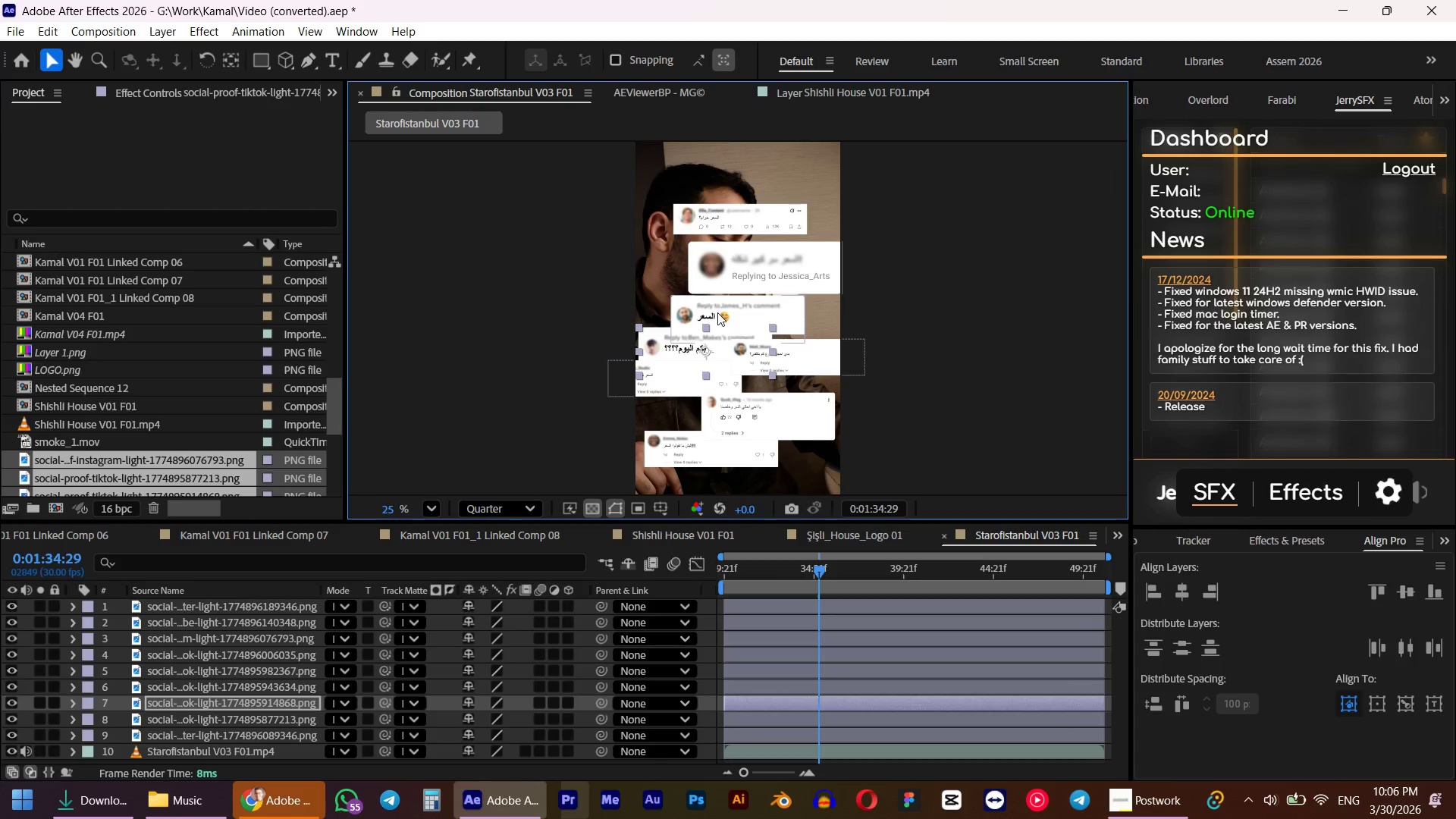 
left_click_drag(start_coordinate=[717, 312], to_coordinate=[781, 312])
 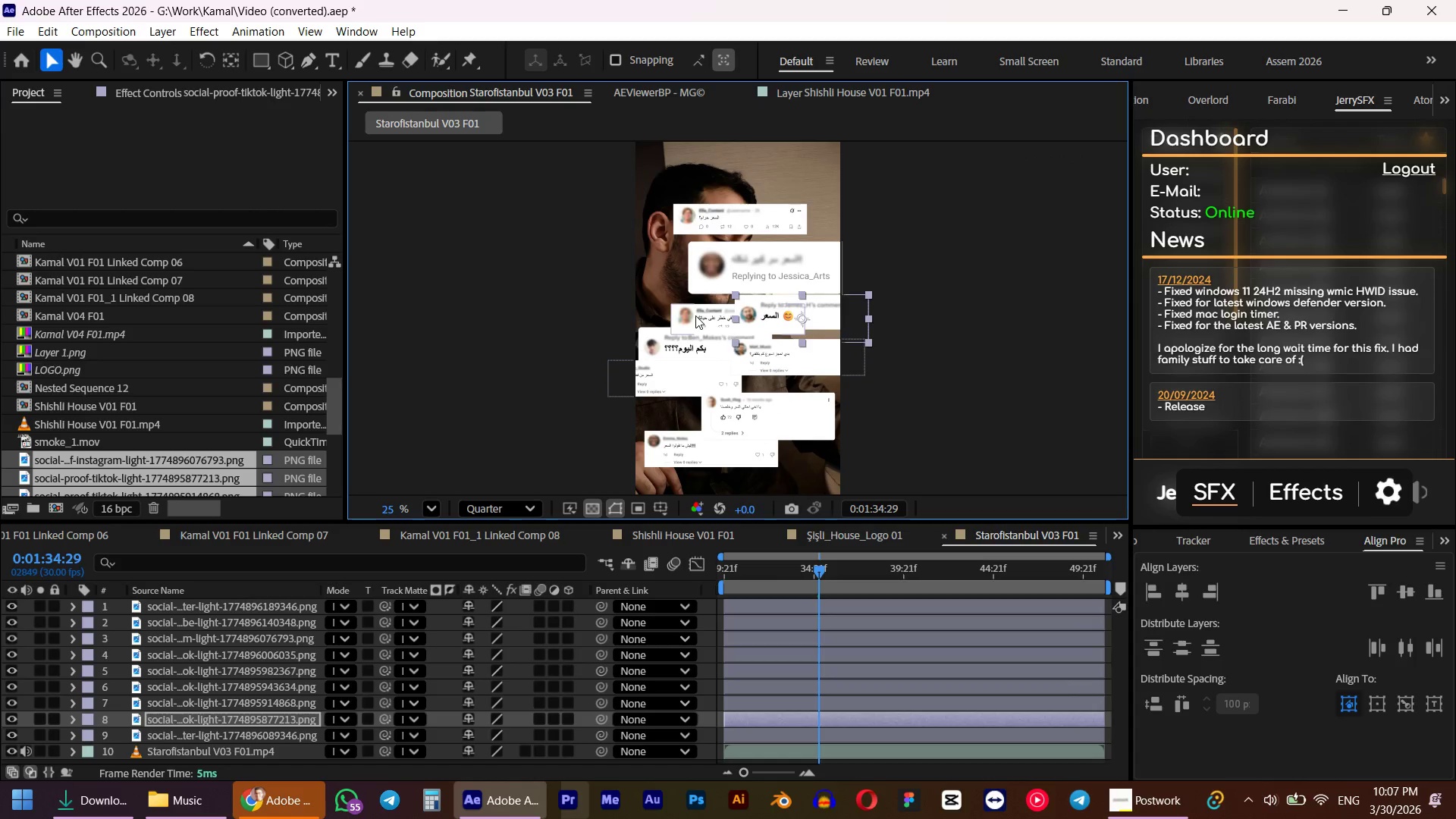 
left_click_drag(start_coordinate=[695, 315], to_coordinate=[724, 476])
 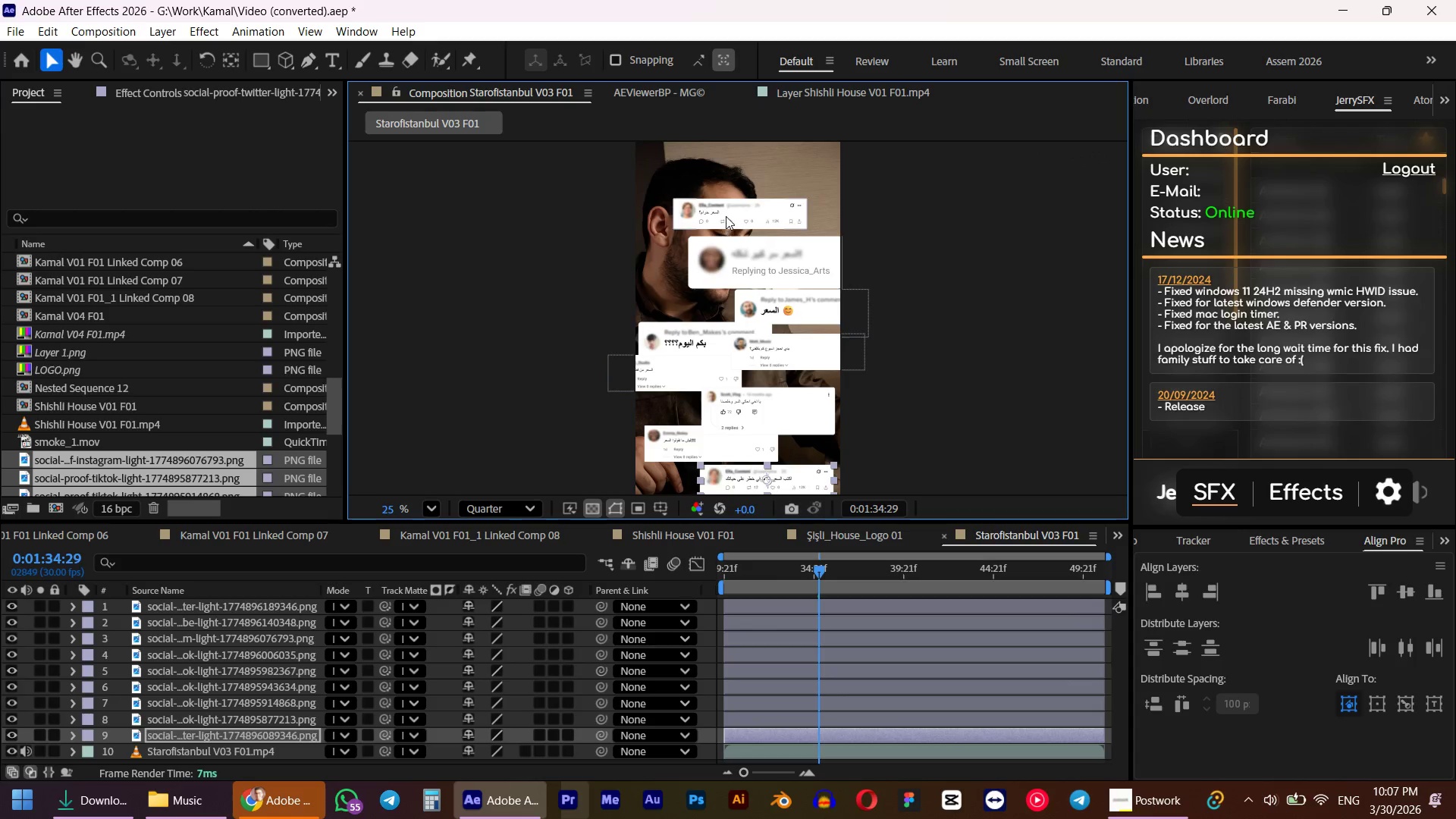 
left_click_drag(start_coordinate=[726, 212], to_coordinate=[701, 226])
 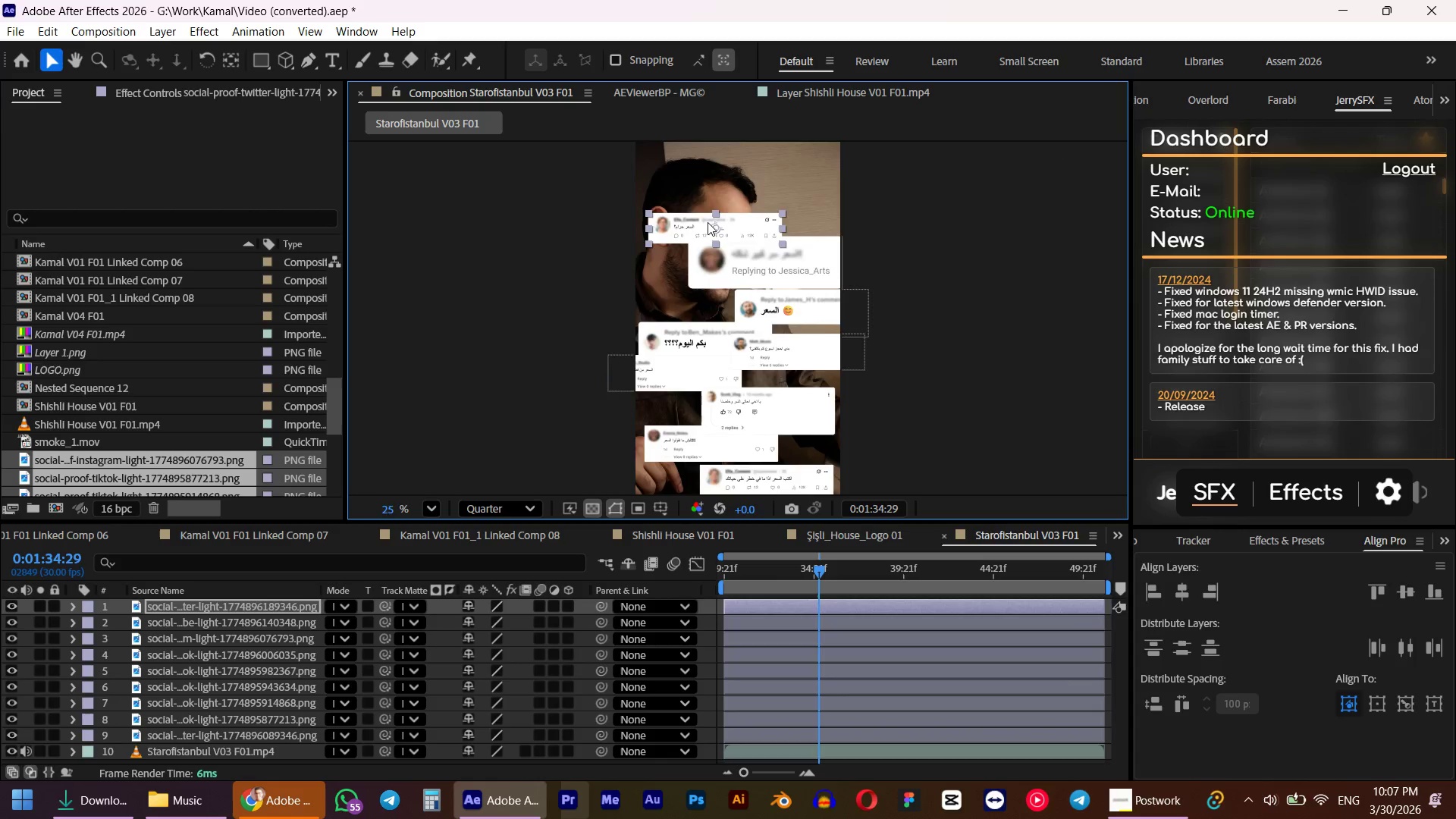 
scroll: coordinate [704, 216], scroll_direction: none, amount: 0.0
 